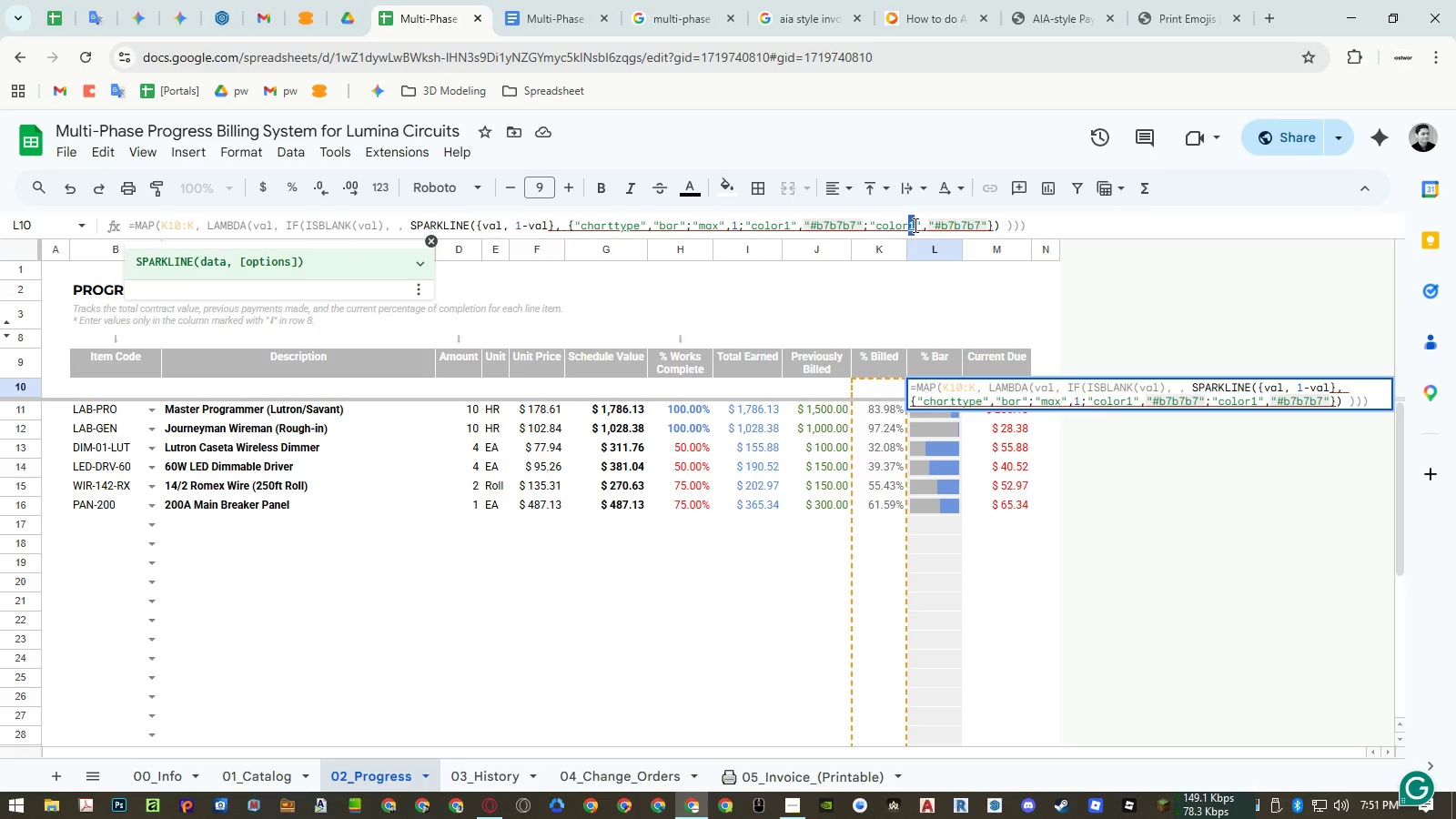 
key(Numpad2)
 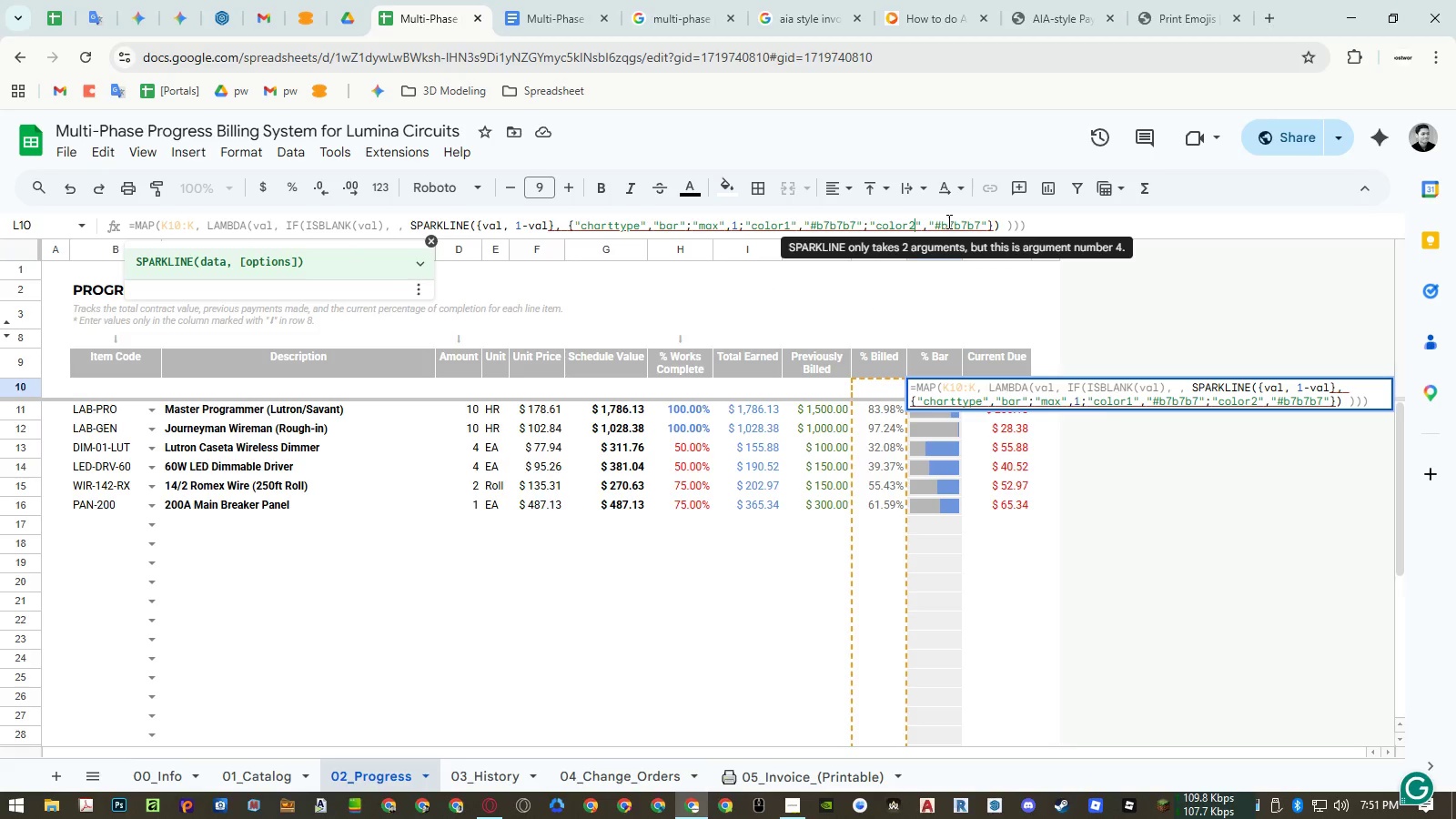 
double_click([947, 221])
 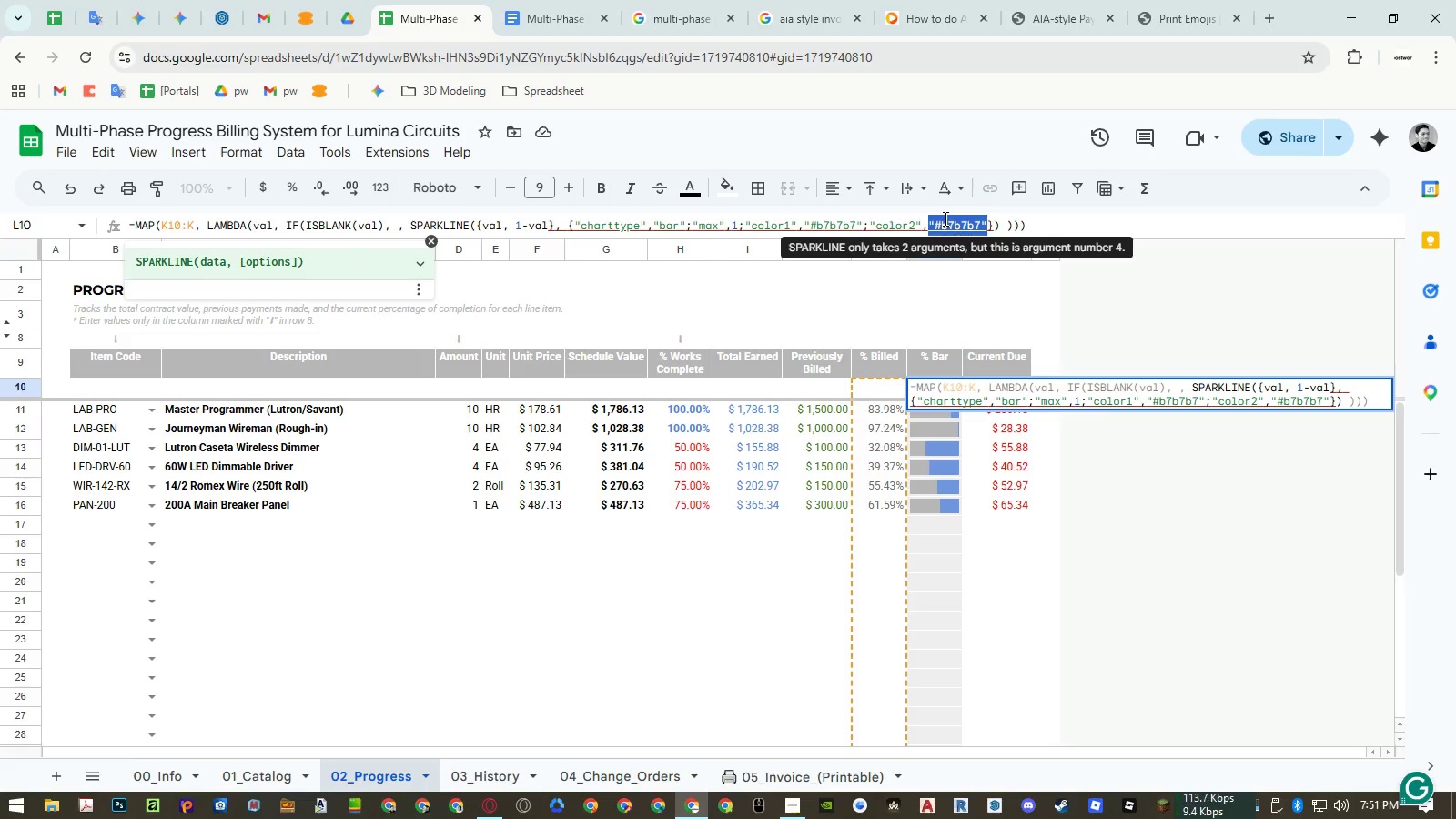 
type("gray")
 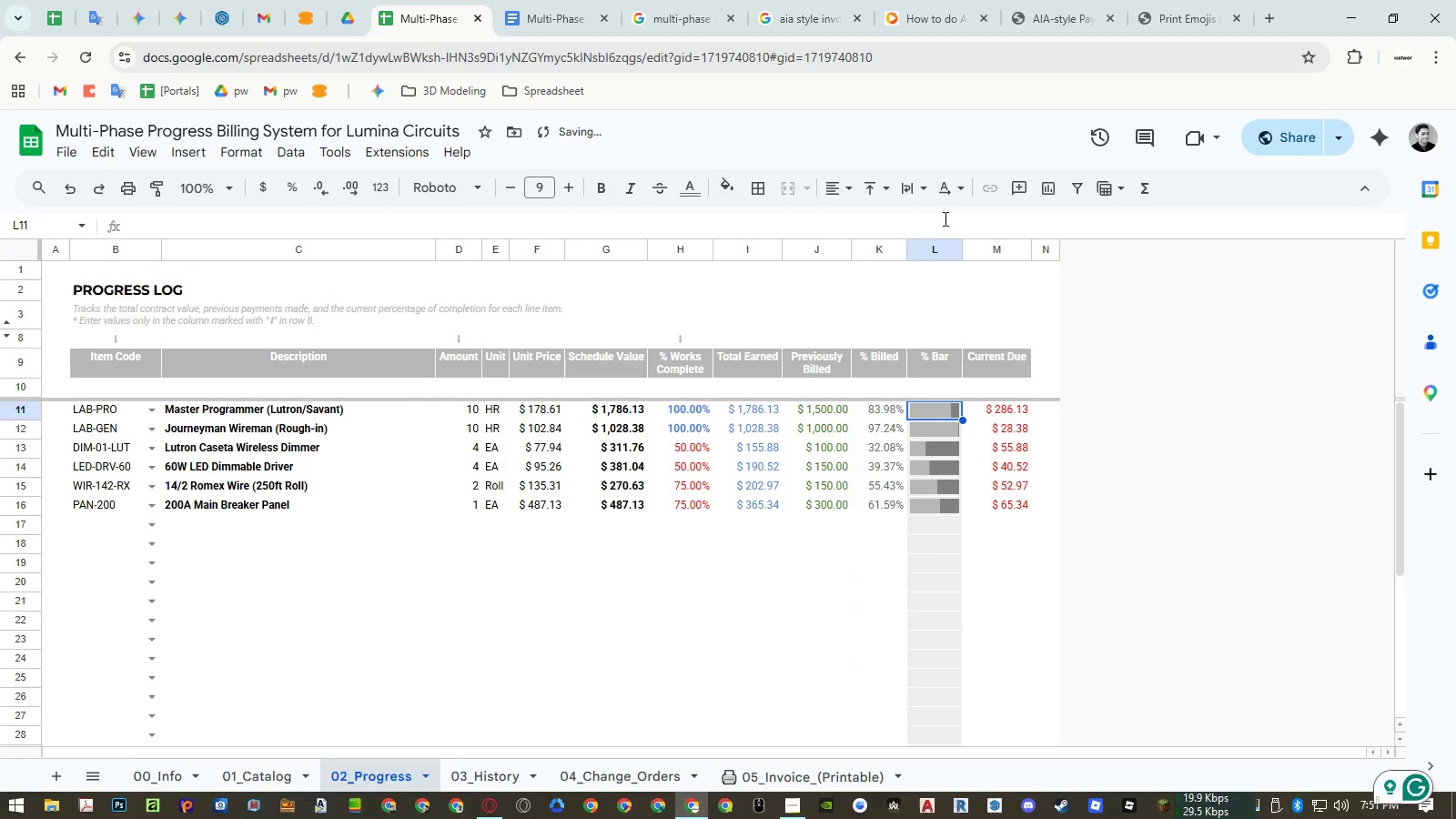 
 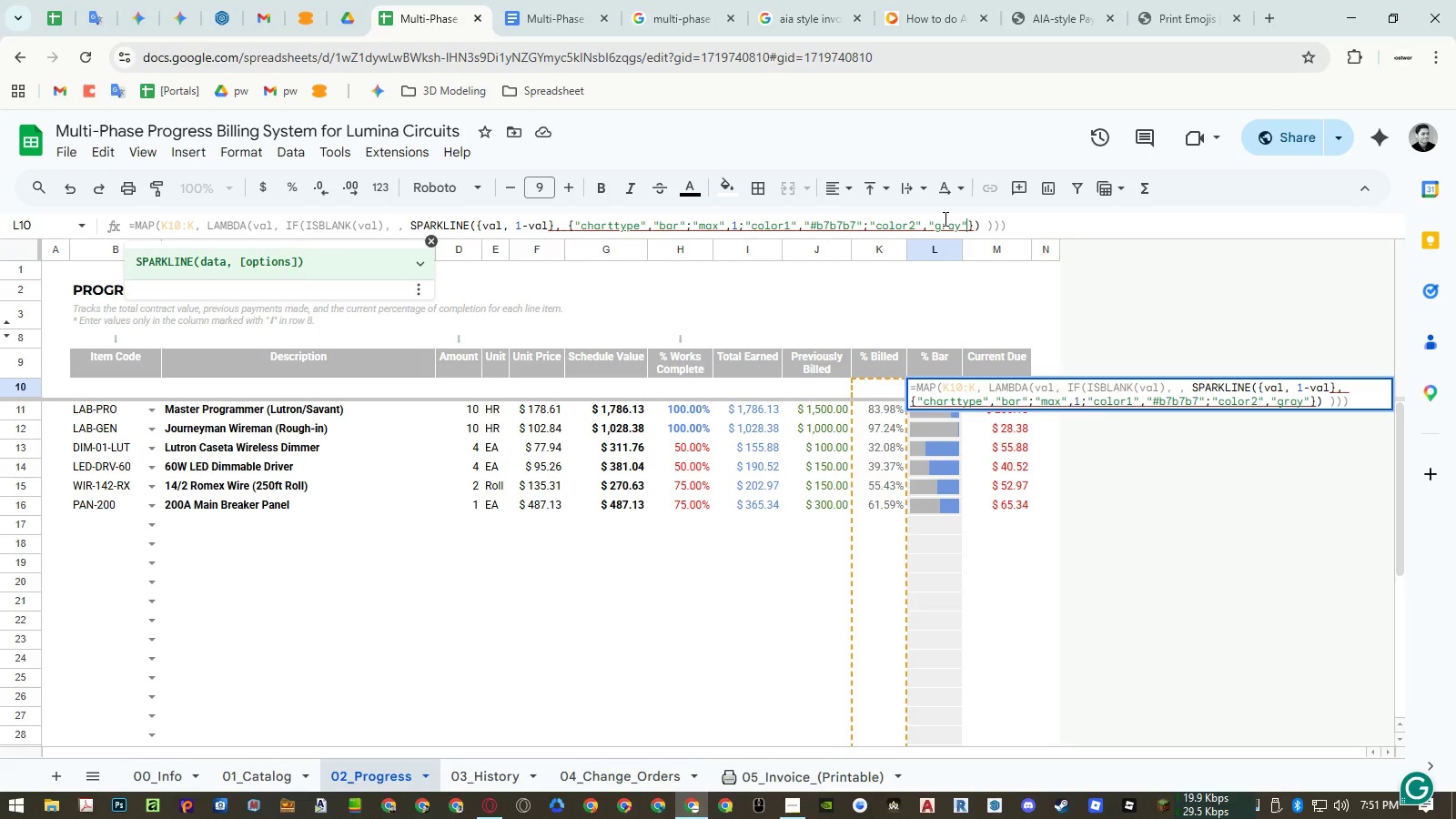 
key(Enter)
 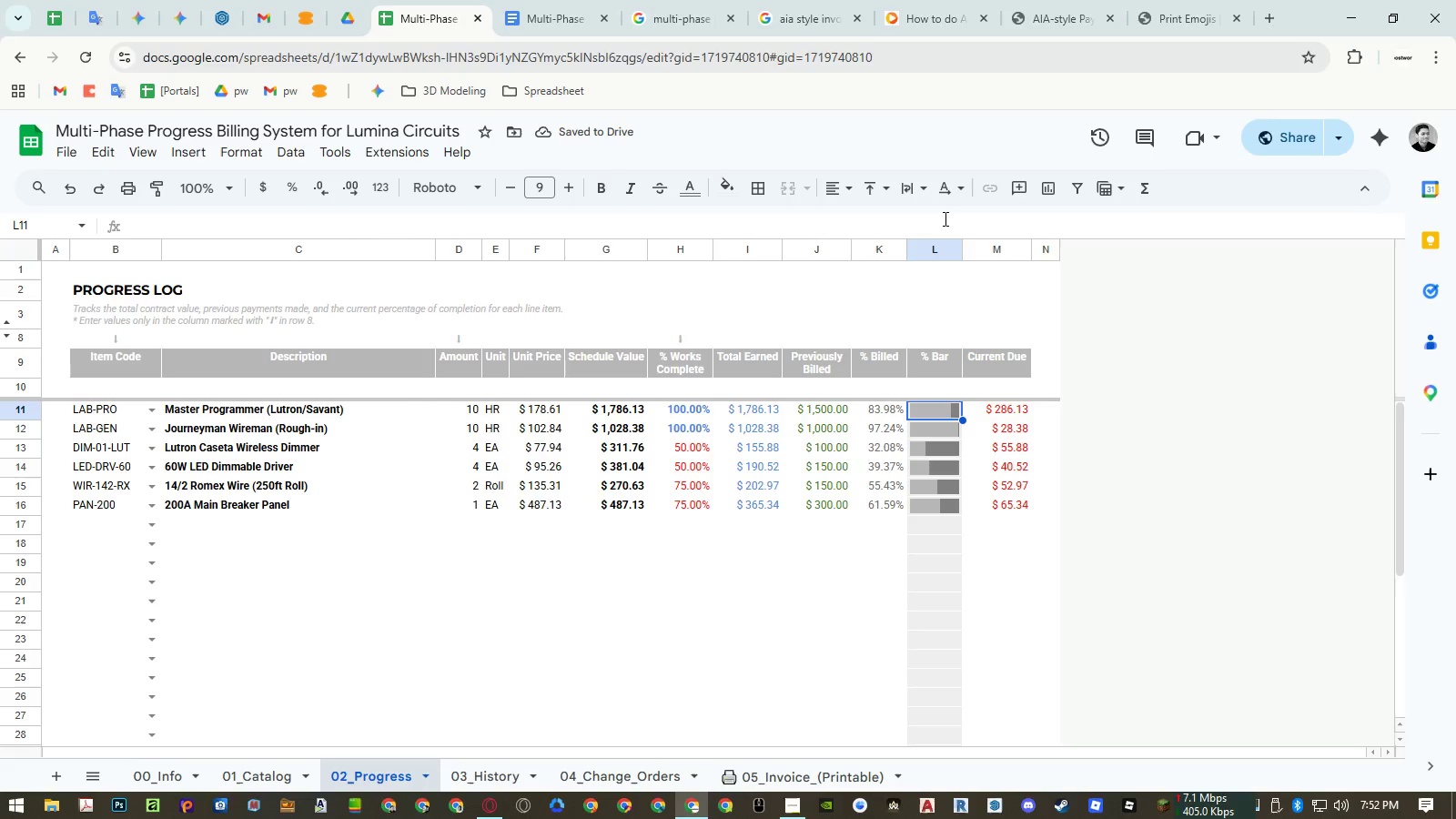 
wait(5.17)
 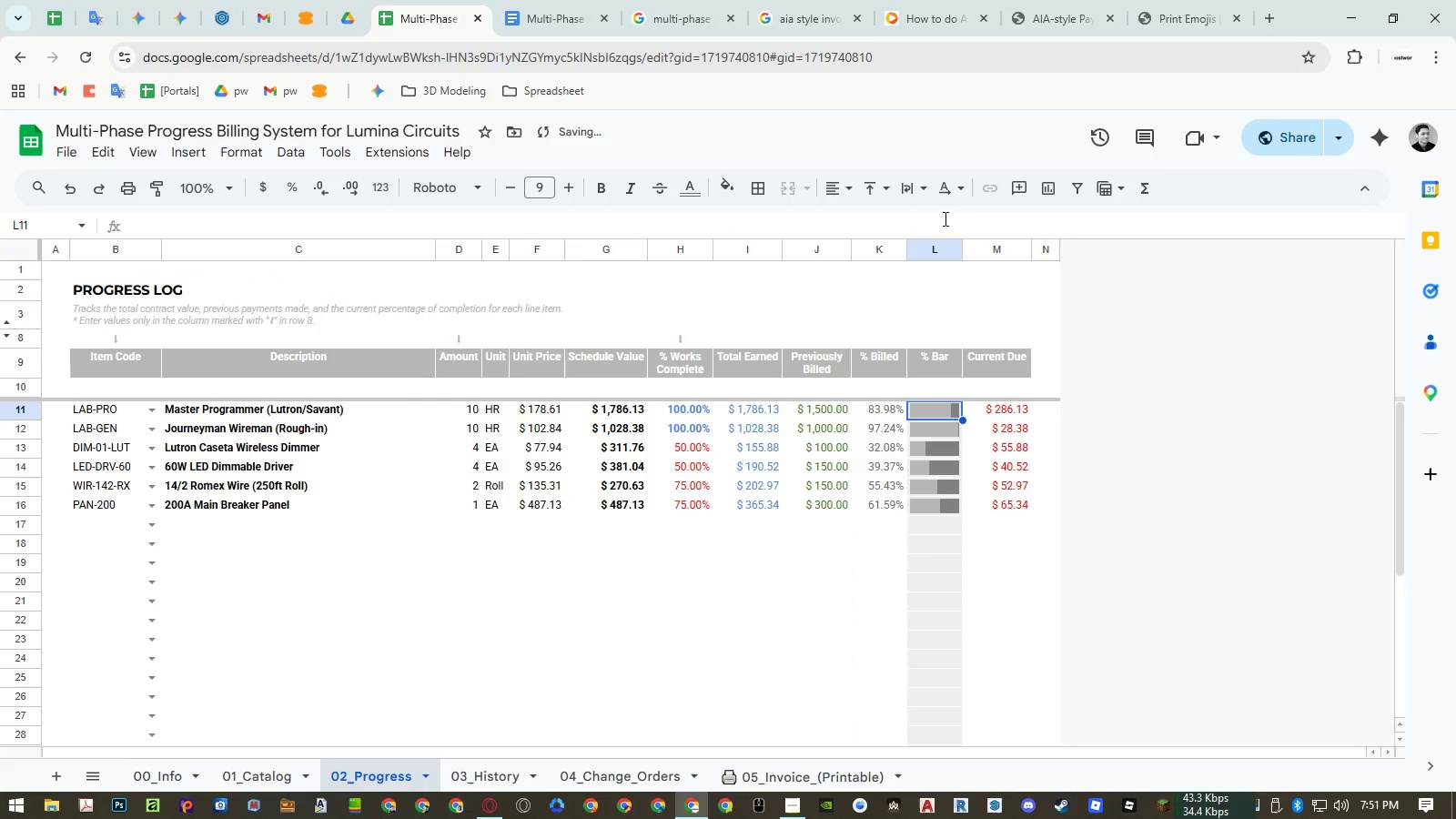 
left_click([934, 539])
 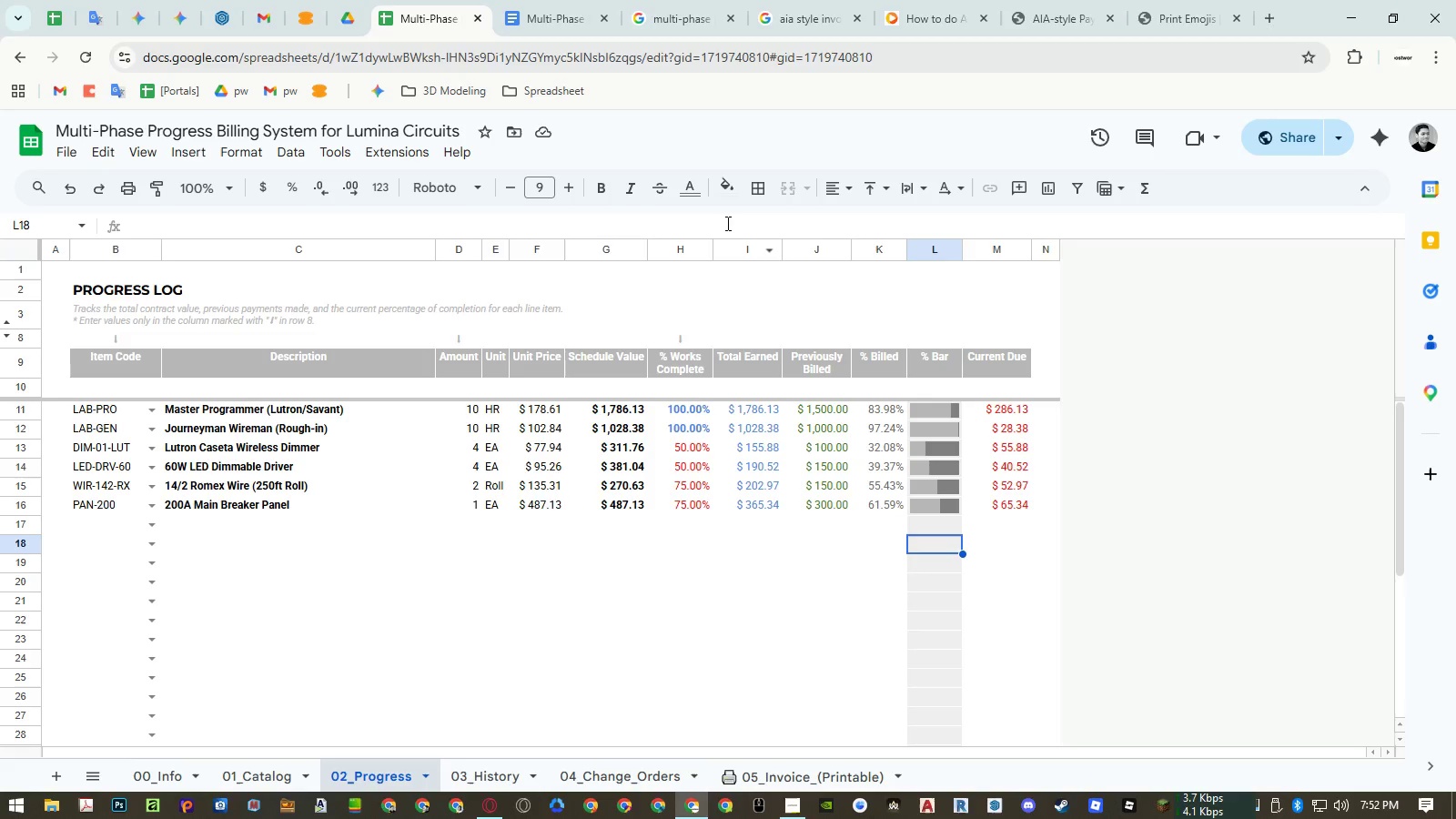 
left_click([726, 198])
 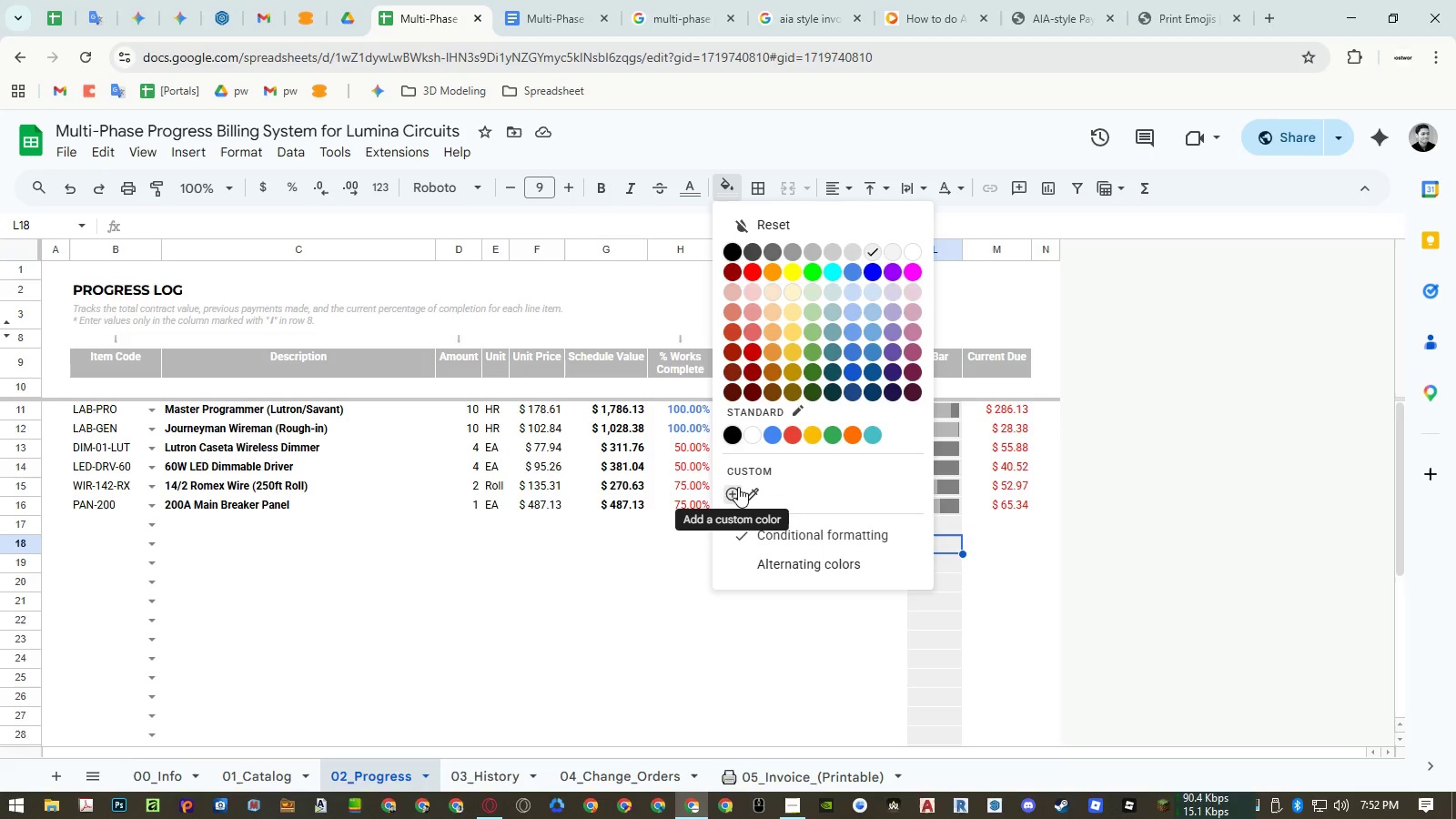 
left_click([738, 487])
 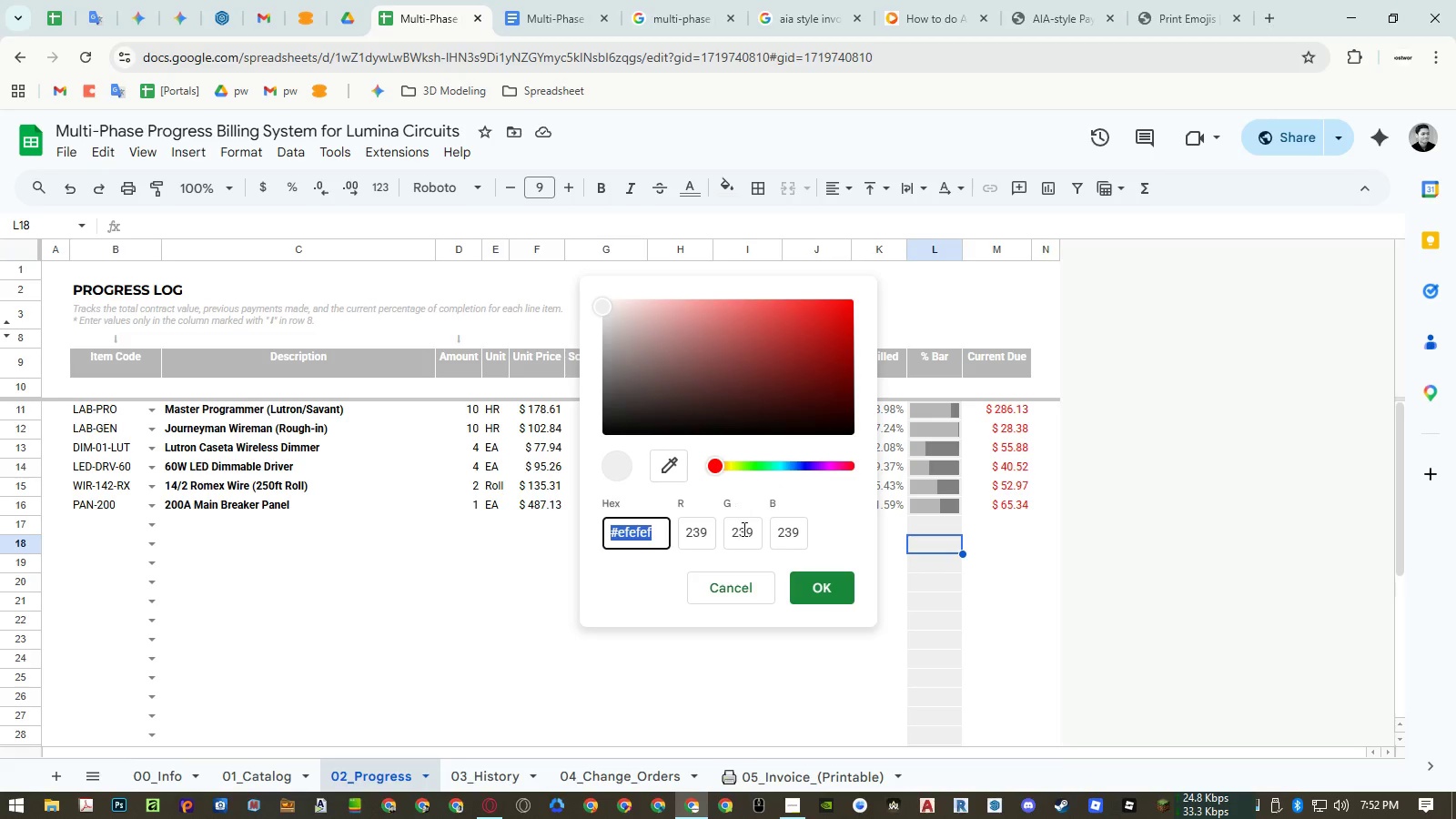 
key(Control+ControlLeft)
 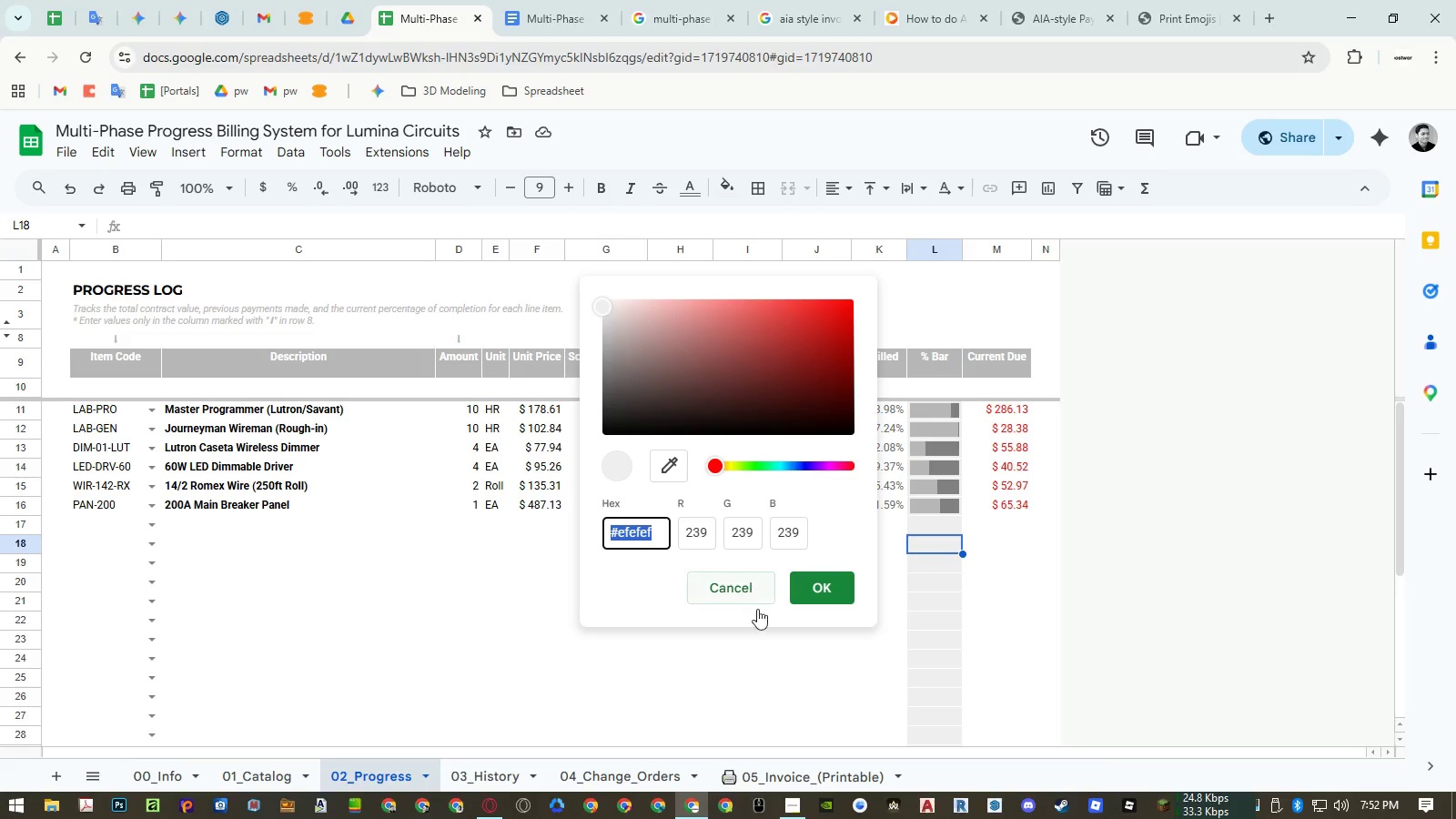 
key(Control+C)
 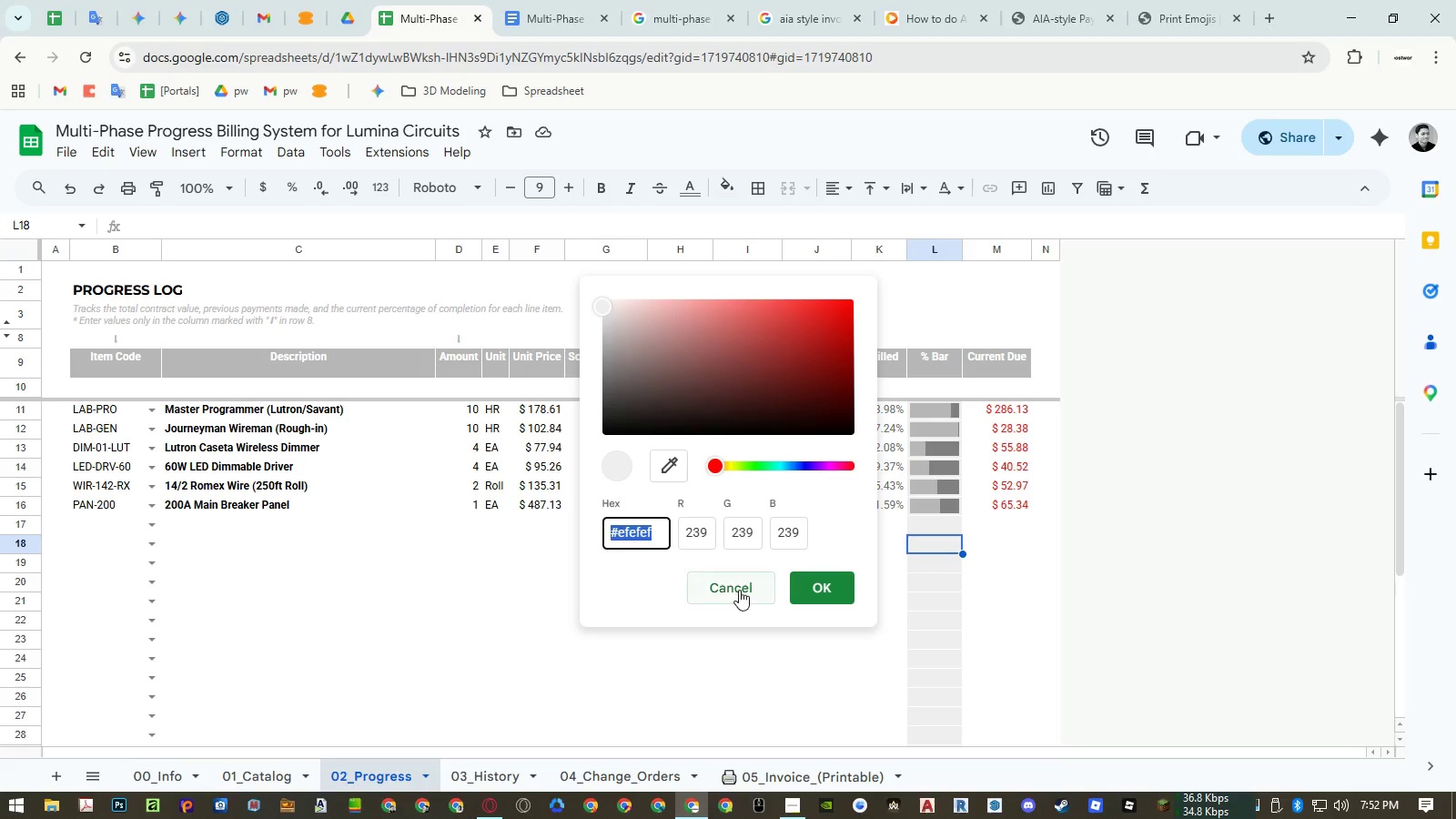 
left_click([735, 583])
 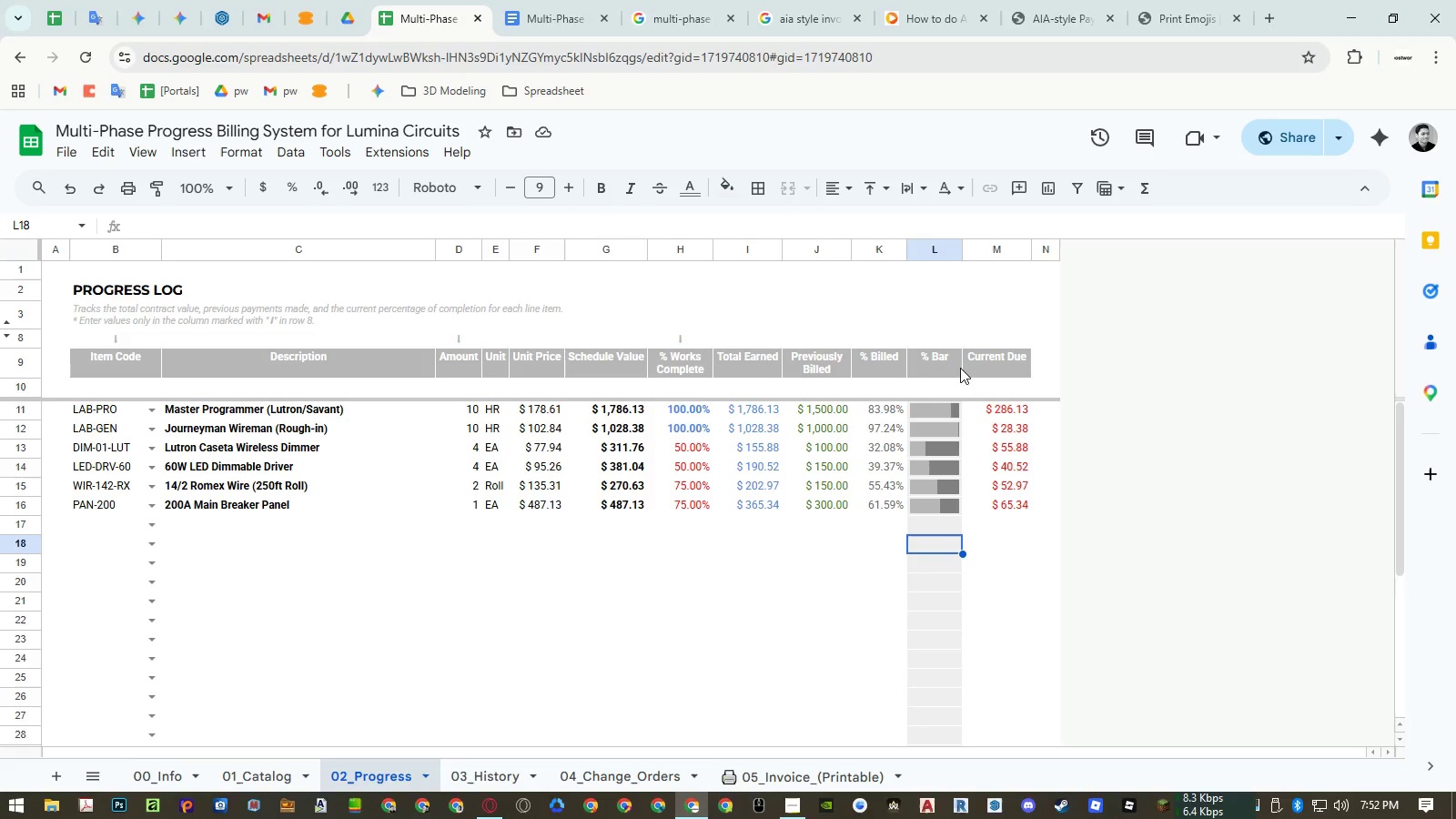 
left_click([943, 380])
 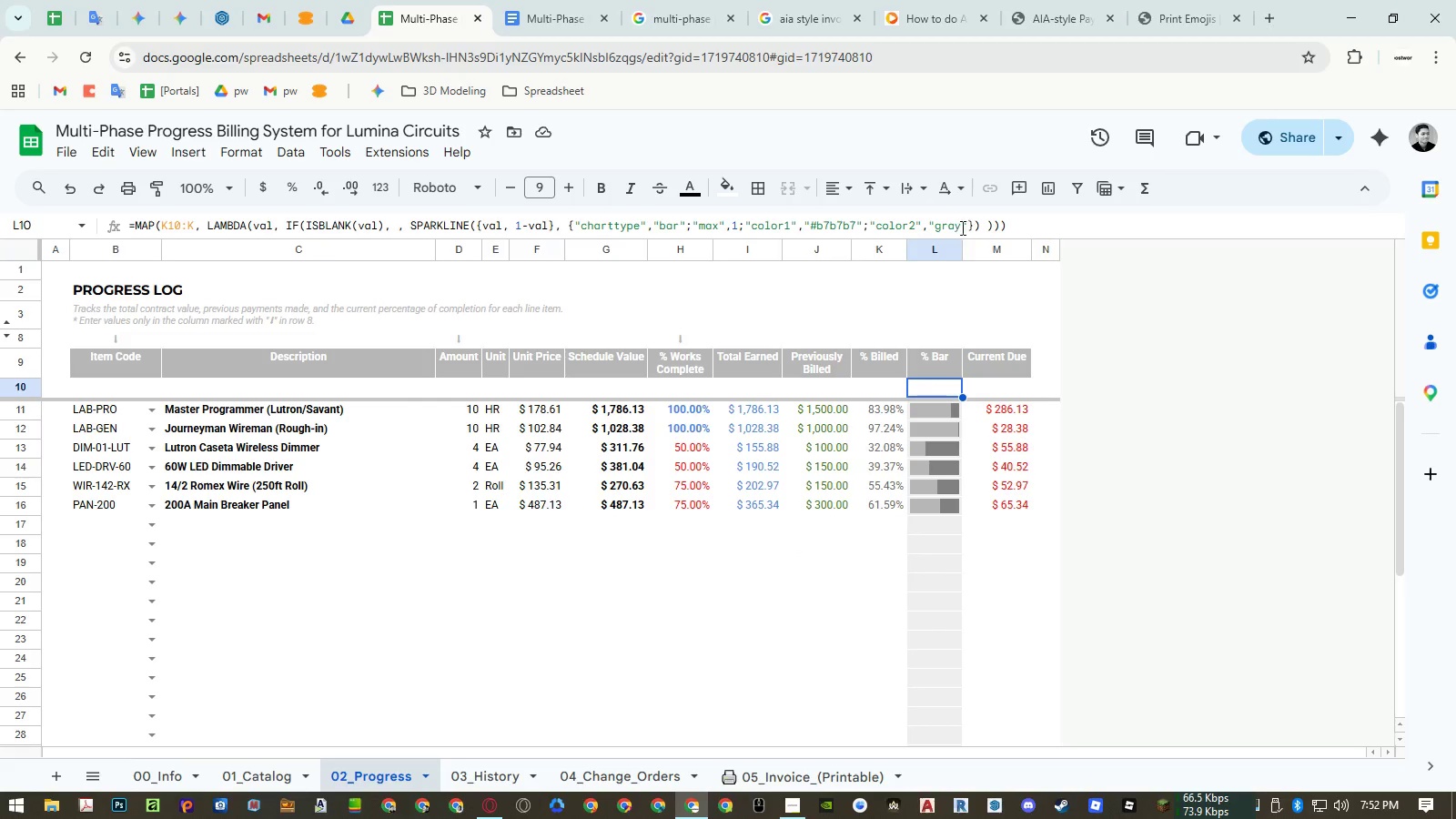 
left_click_drag(start_coordinate=[960, 226], to_coordinate=[932, 223])
 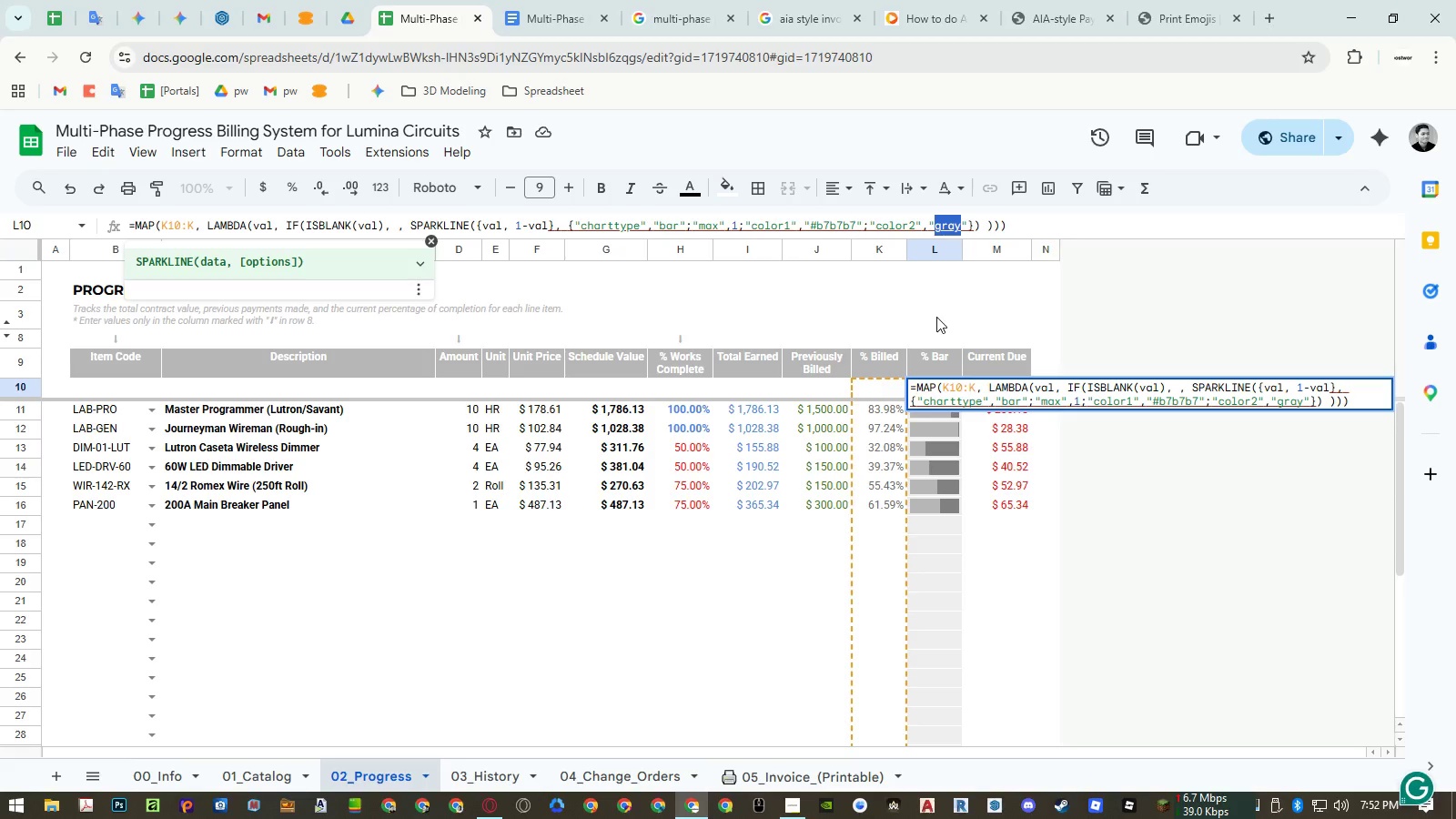 
key(Control+ControlLeft)
 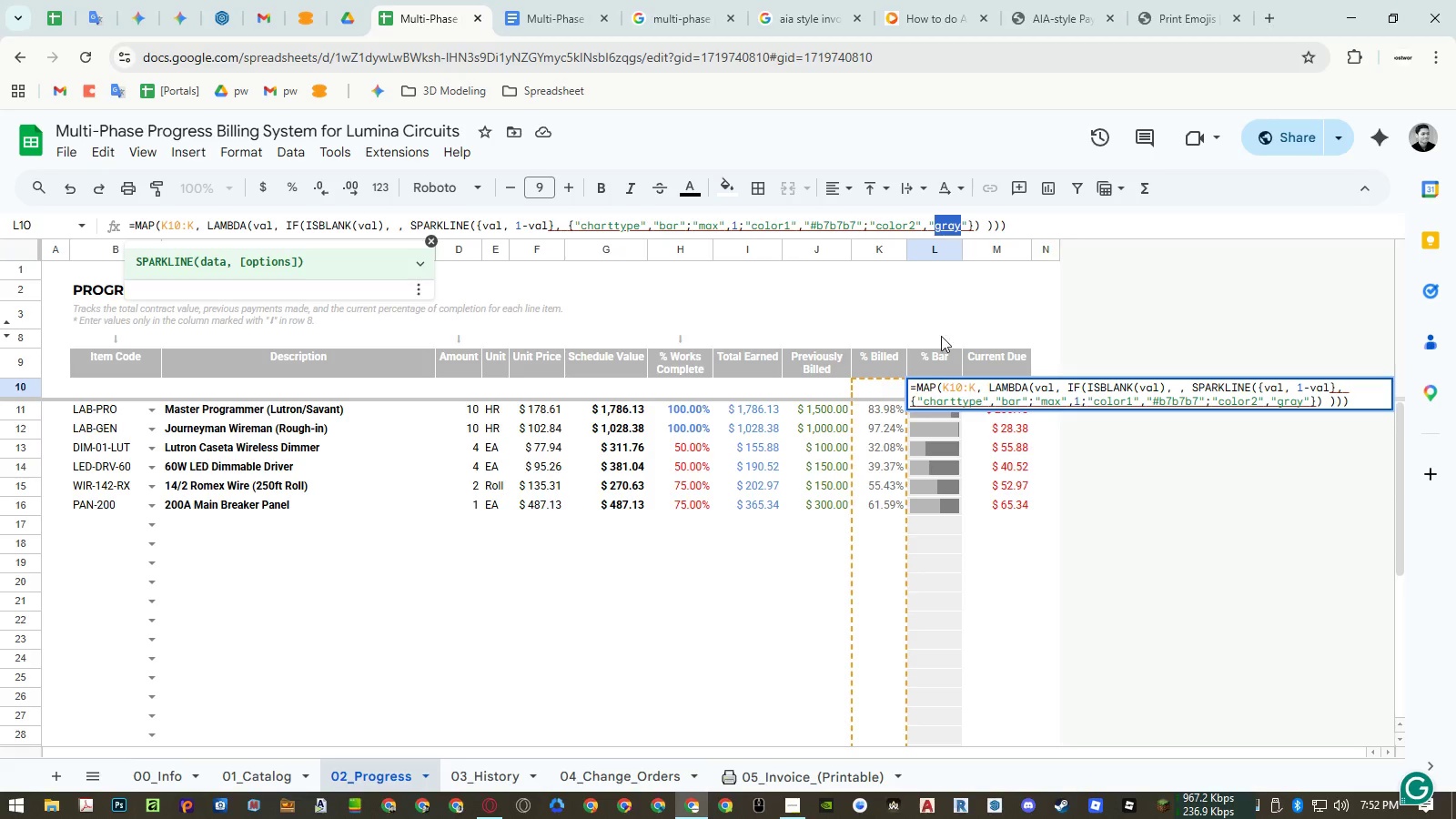 
key(Control+V)
 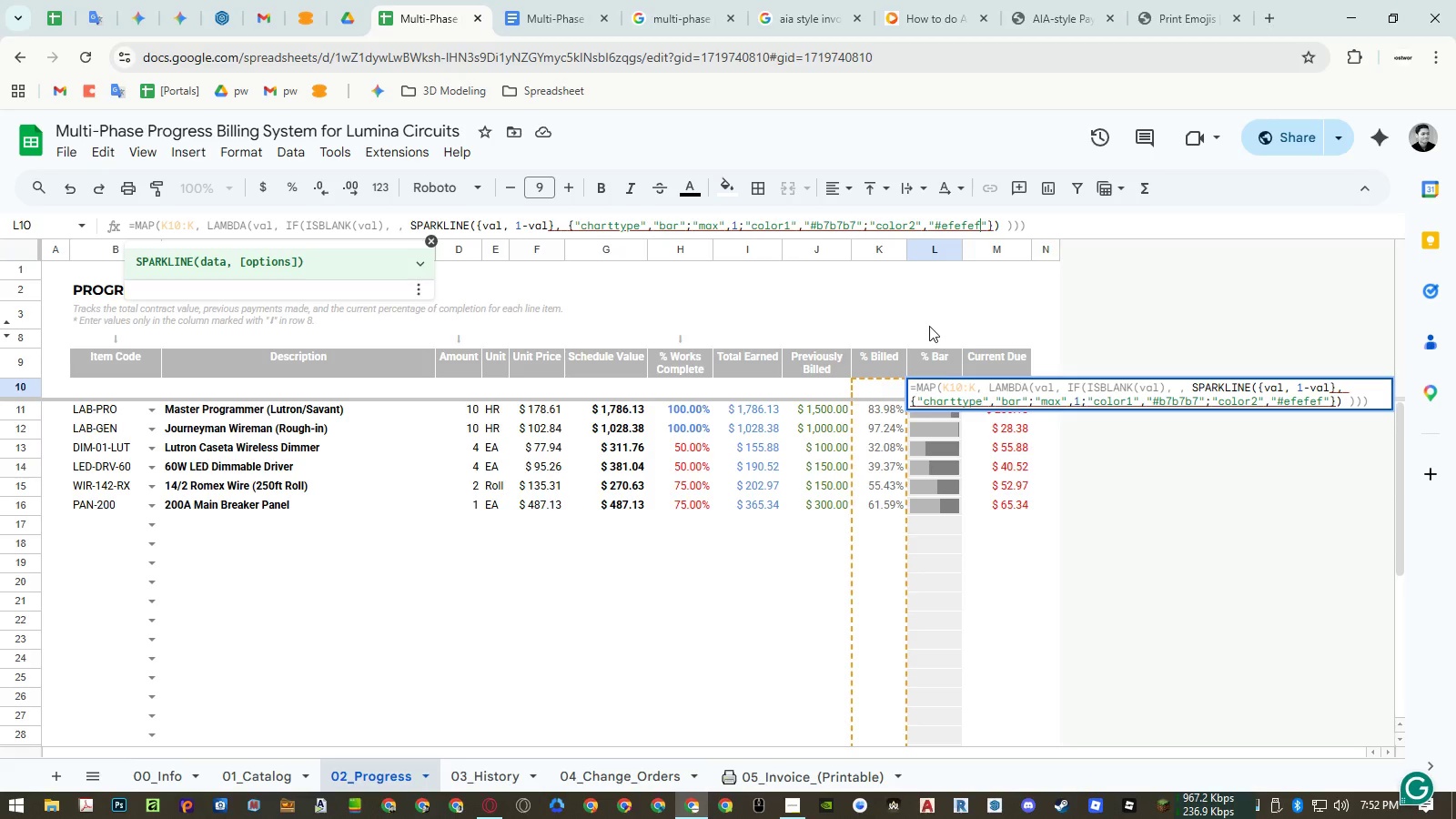 
key(Enter)
 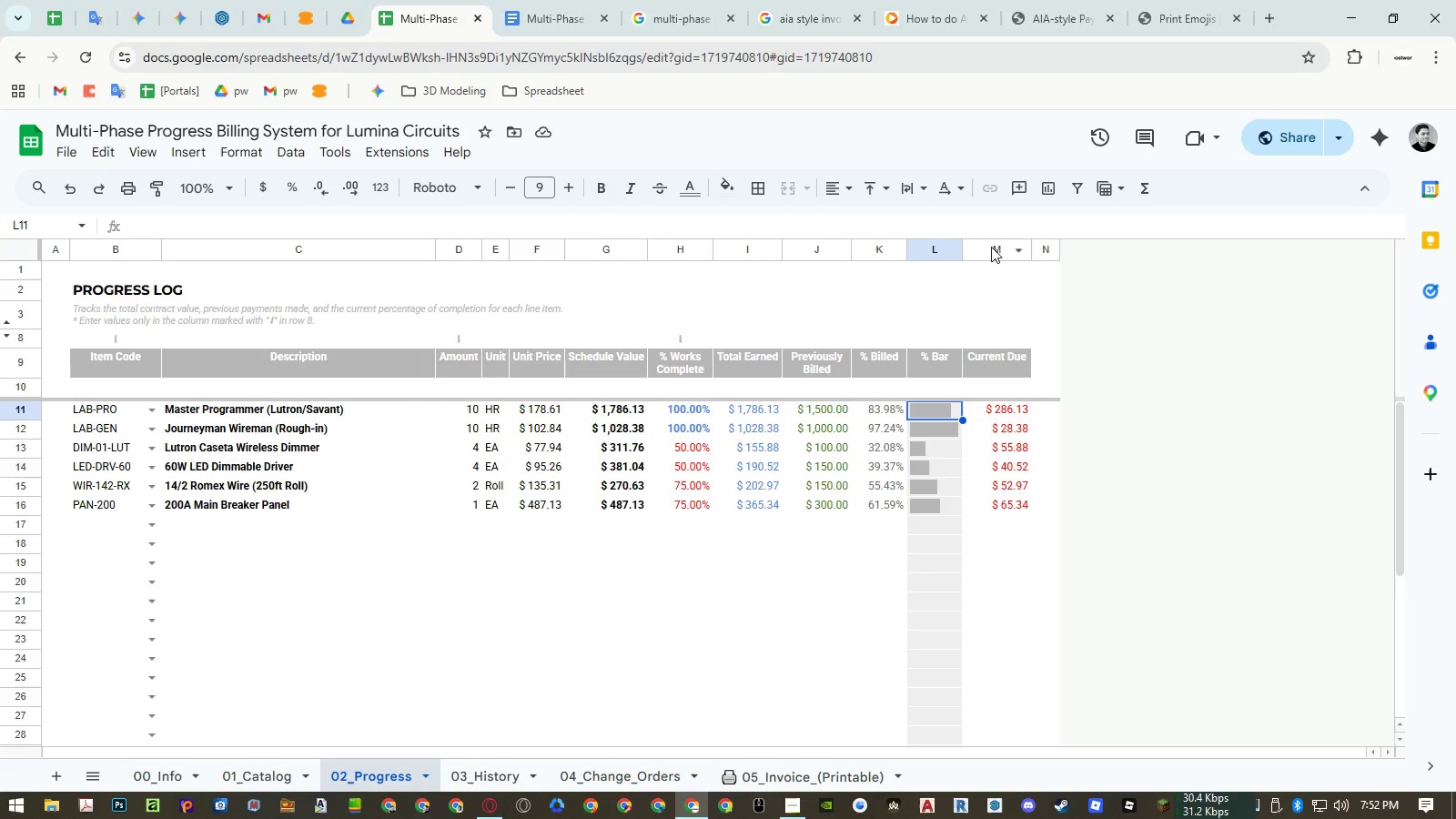 
wait(48.95)
 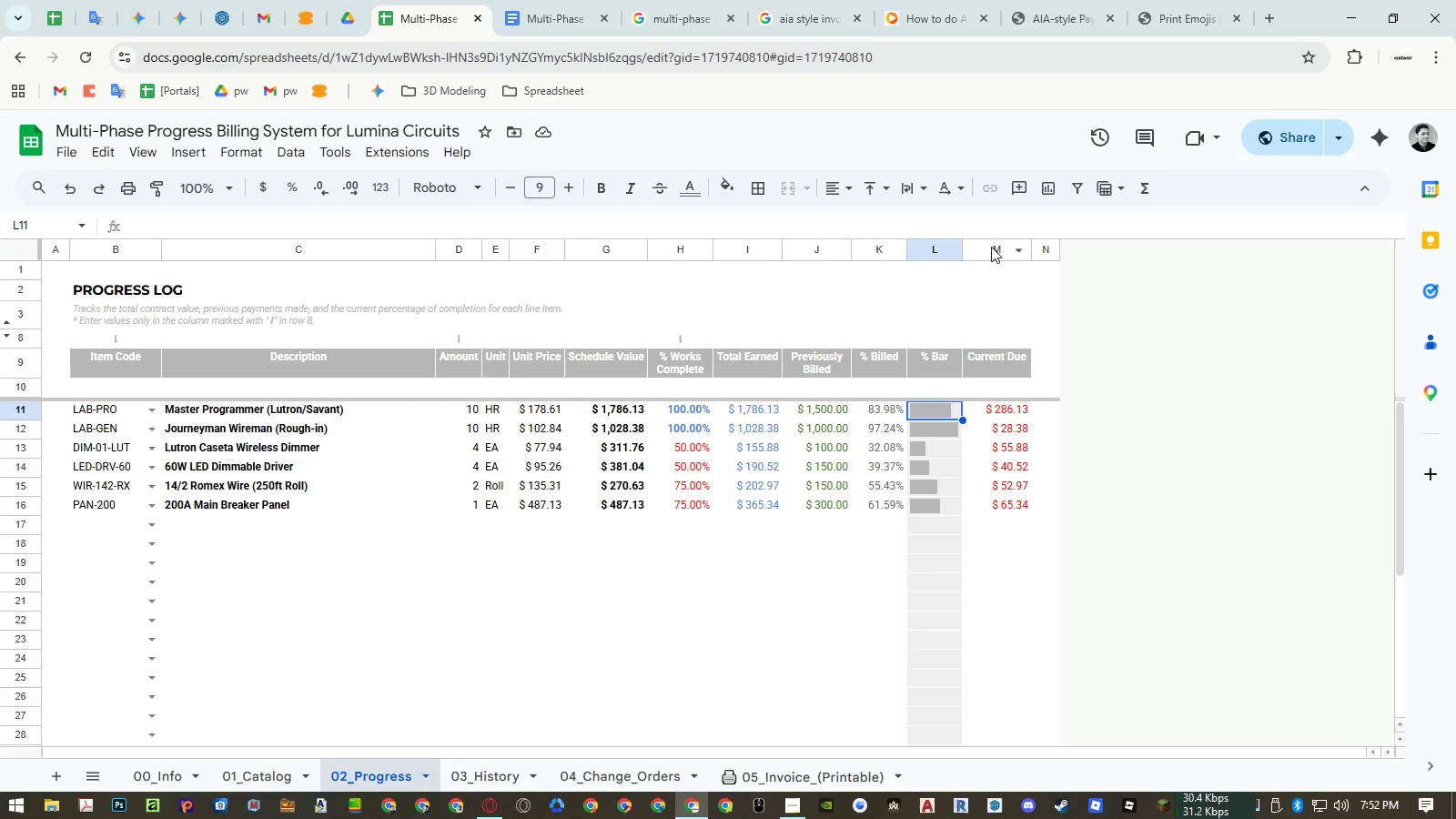 
scroll: coordinate [953, 518], scroll_direction: down, amount: 5.0
 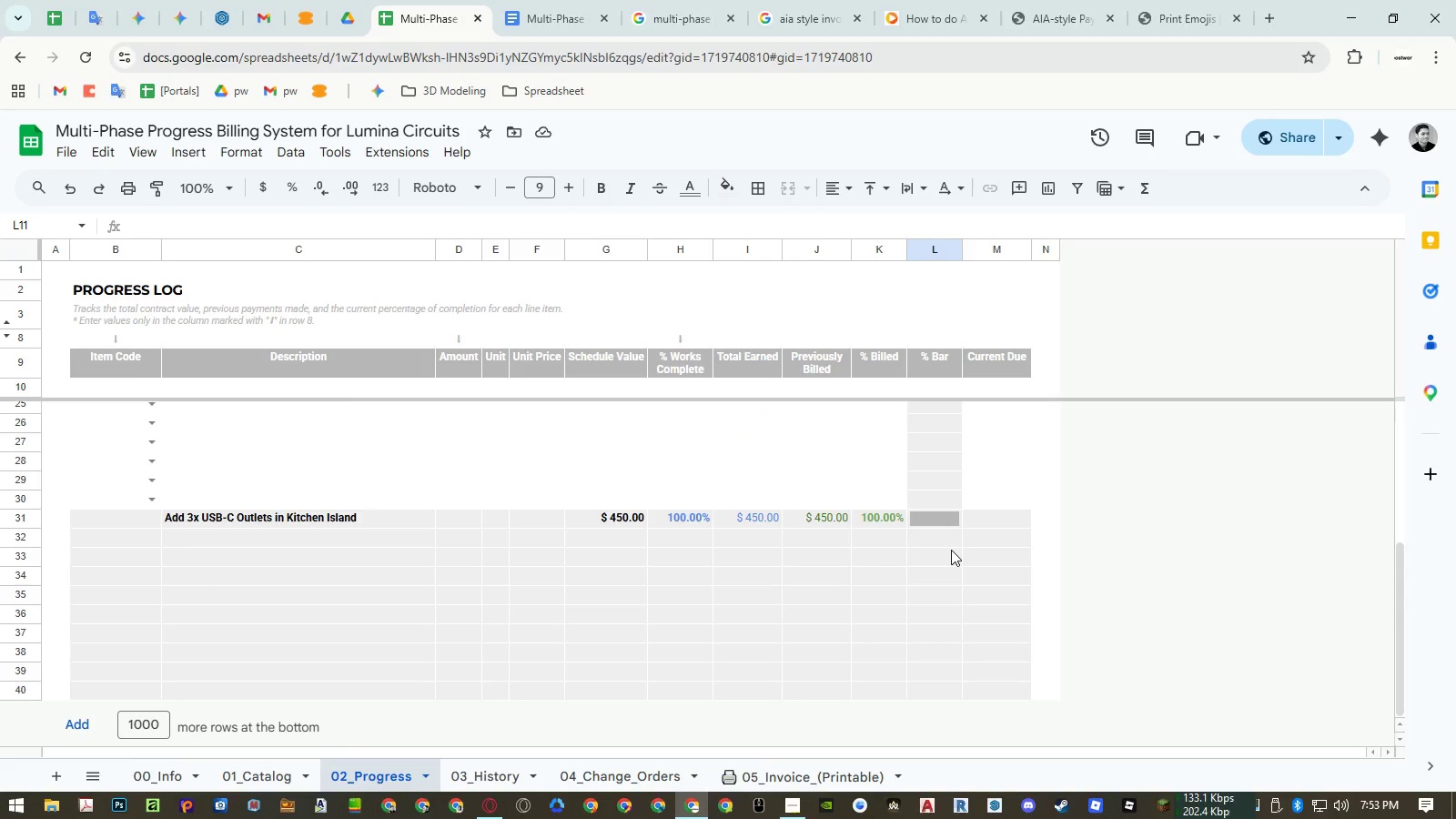 
scroll: coordinate [951, 544], scroll_direction: up, amount: 14.0
 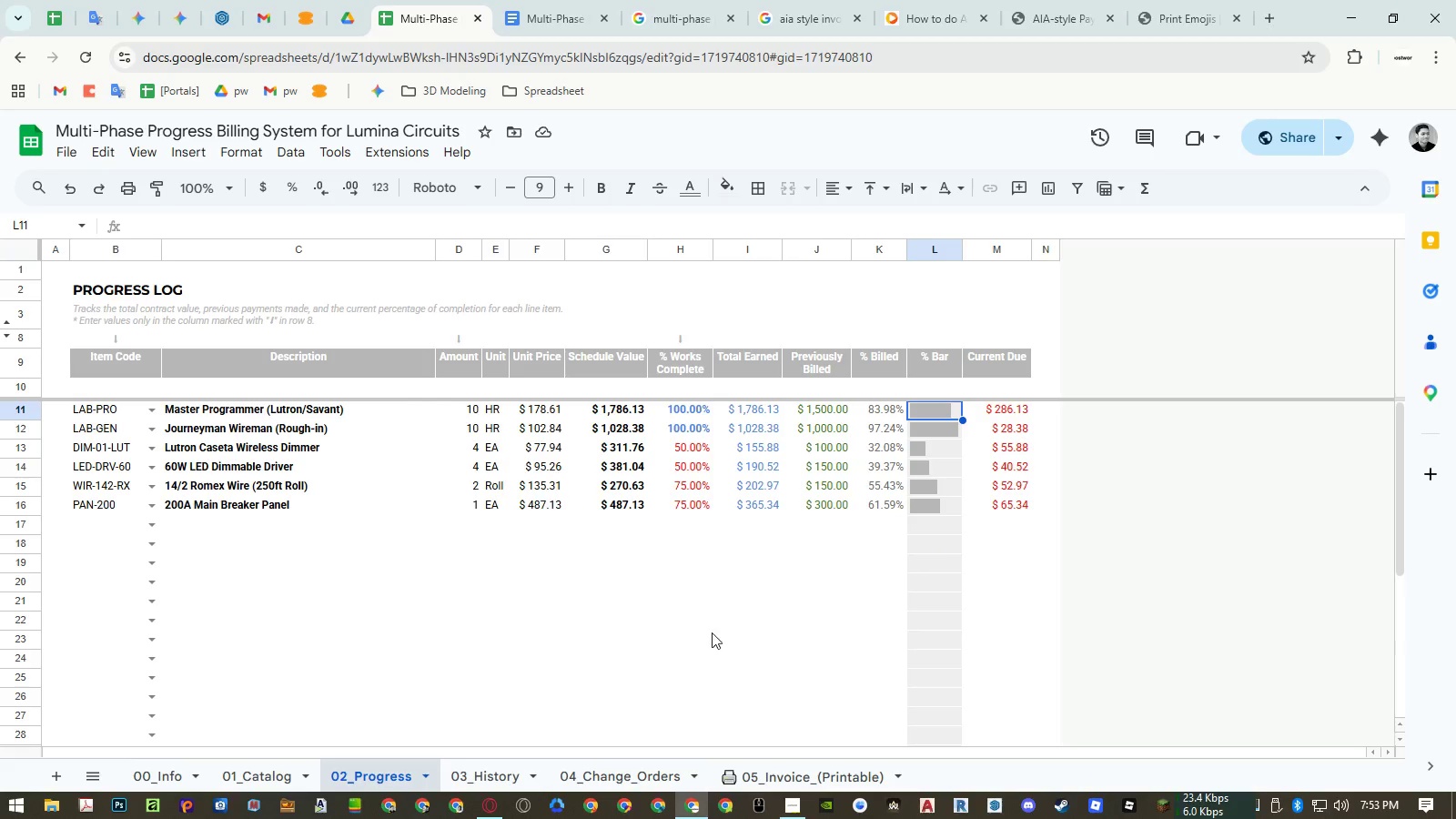 
left_click([288, 763])
 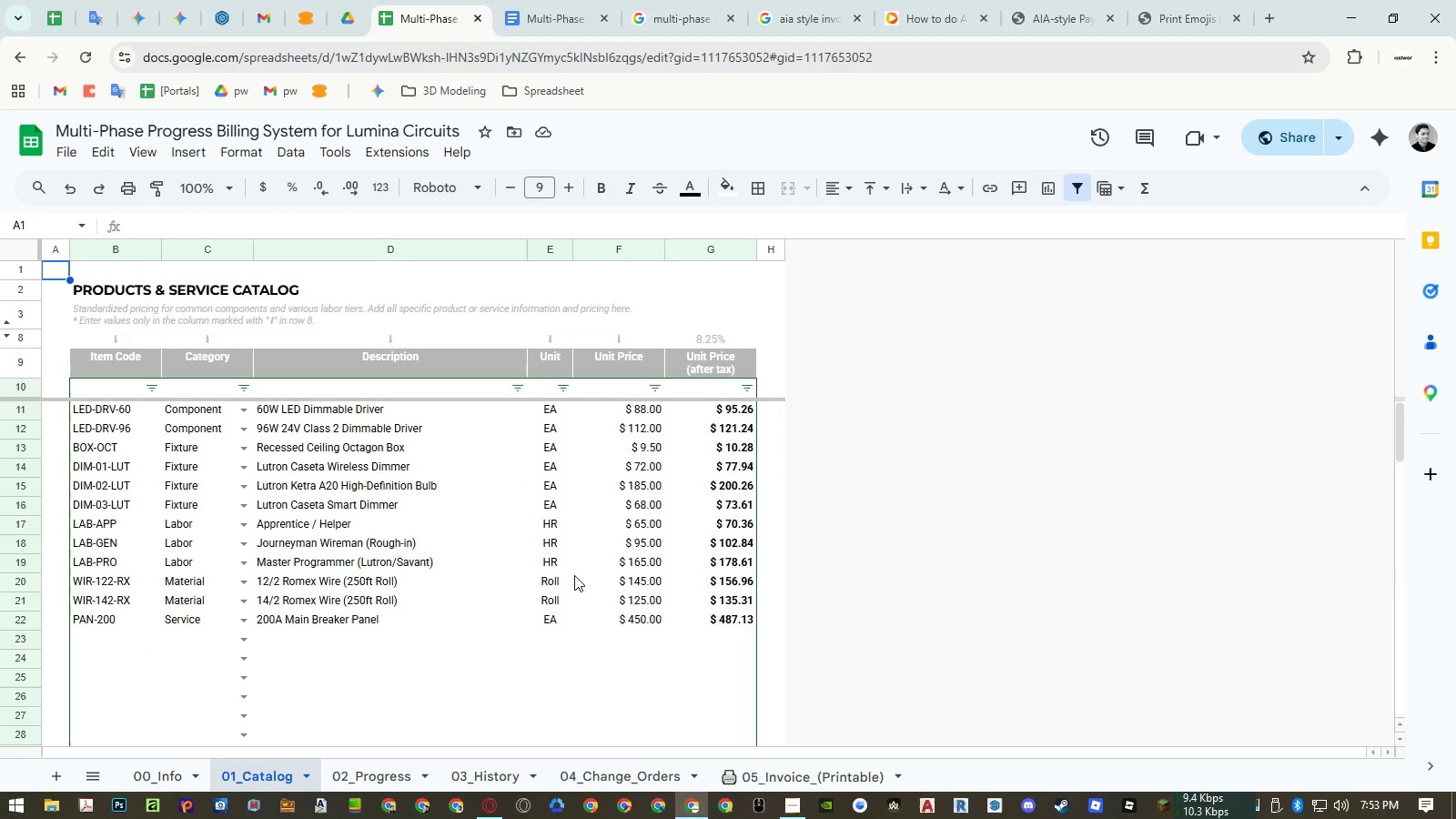 
left_click([402, 772])
 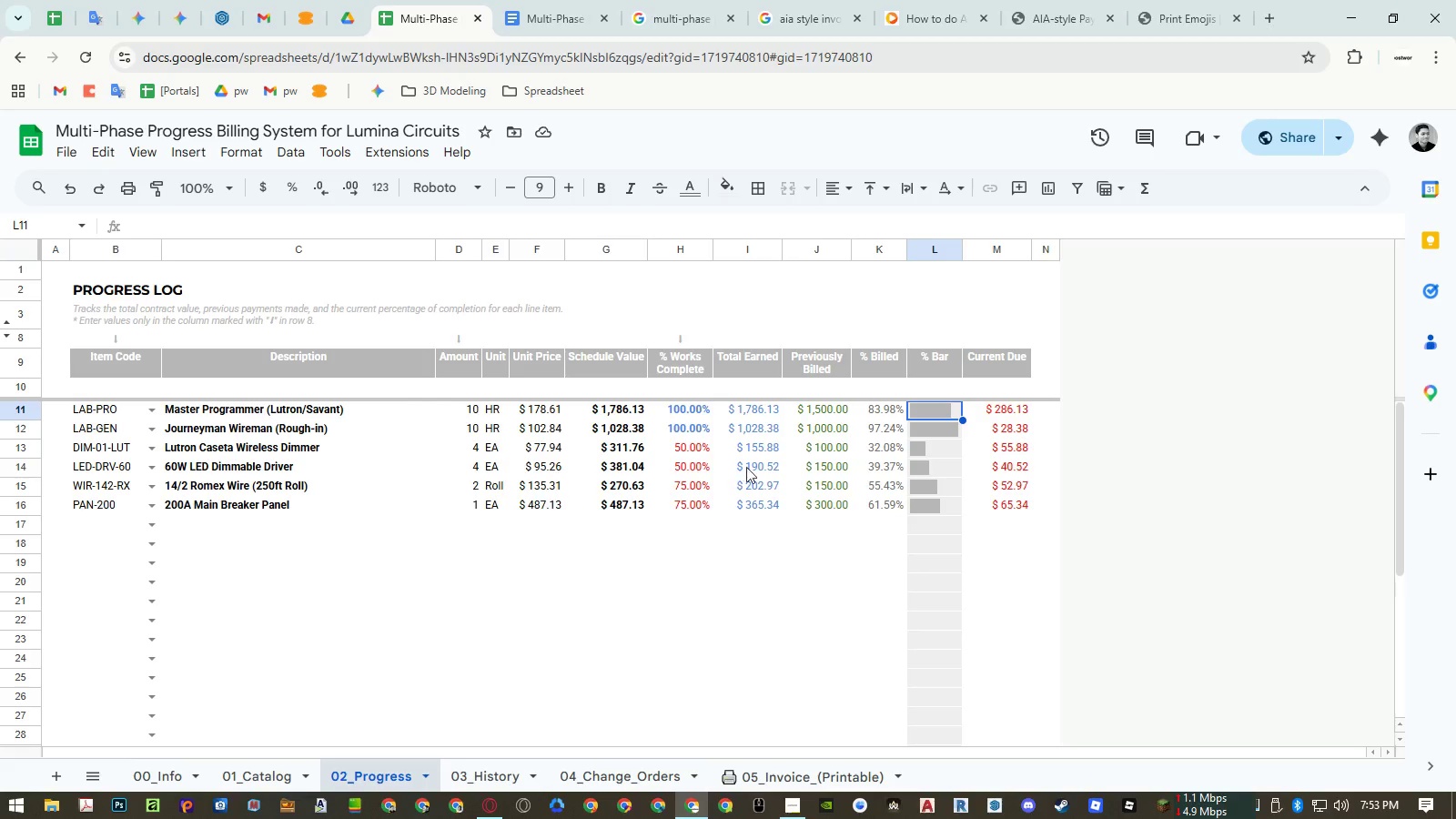 
wait(5.66)
 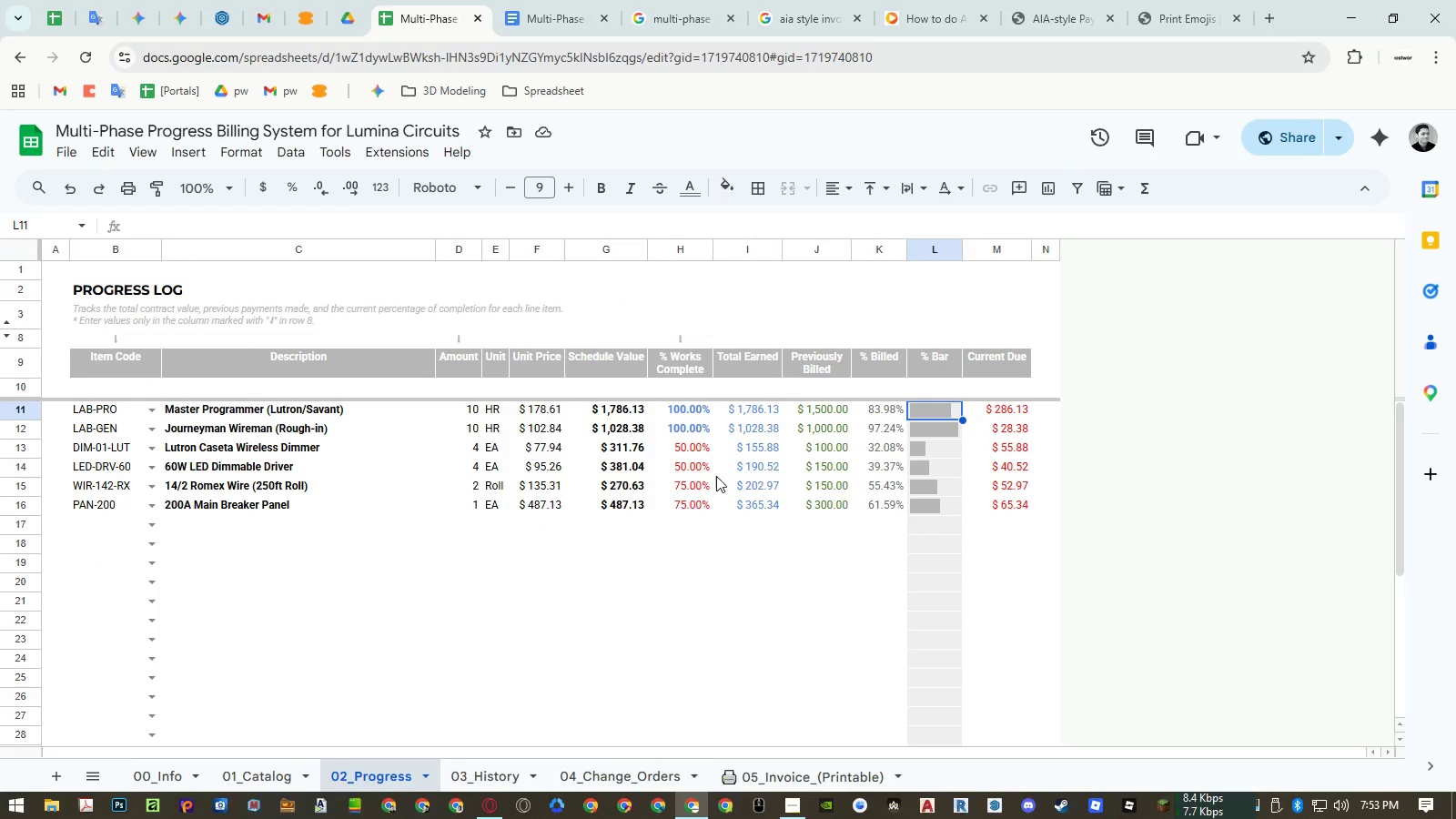 
left_click([770, 436])
 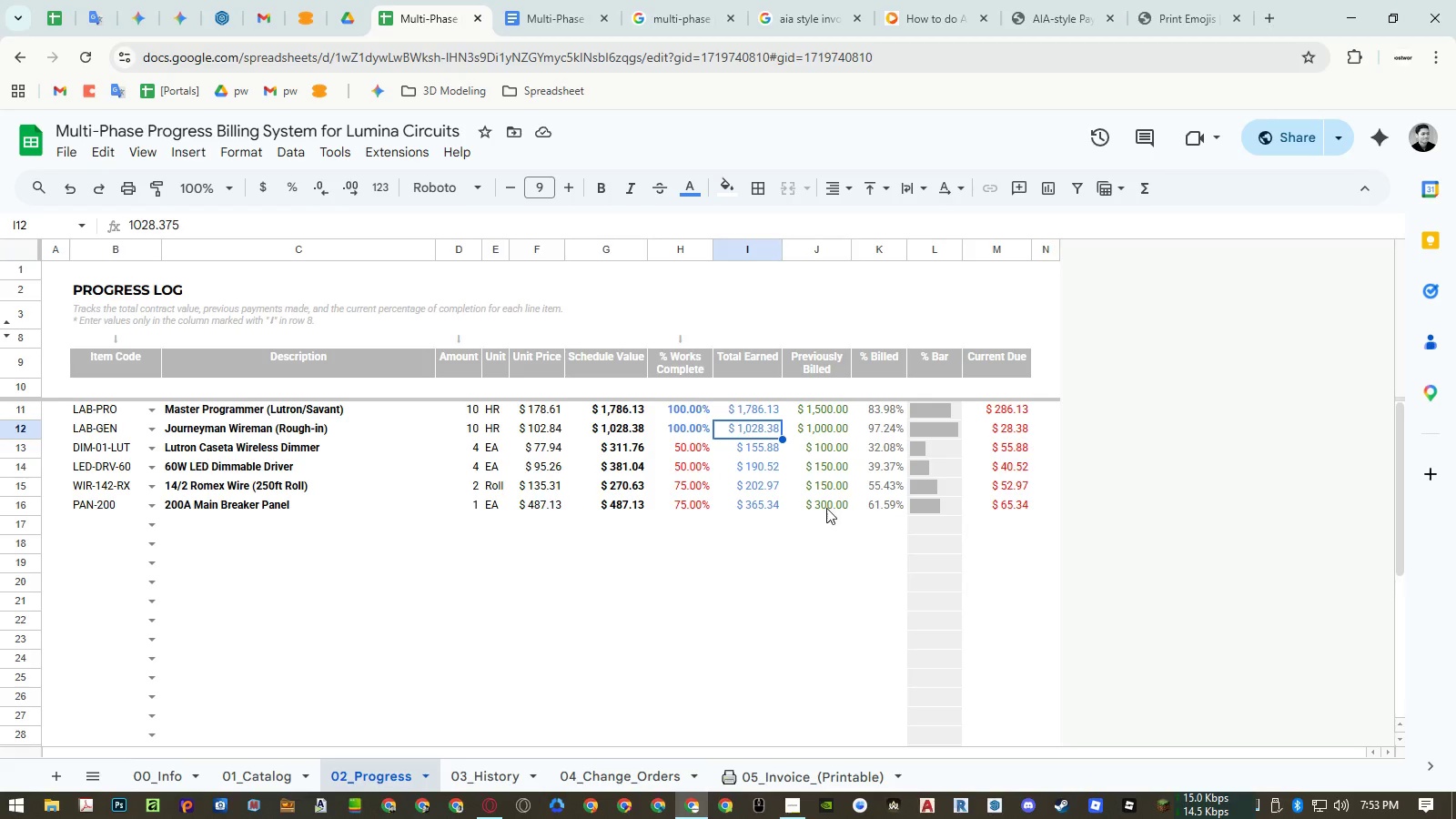 
key(Control+ControlLeft)
 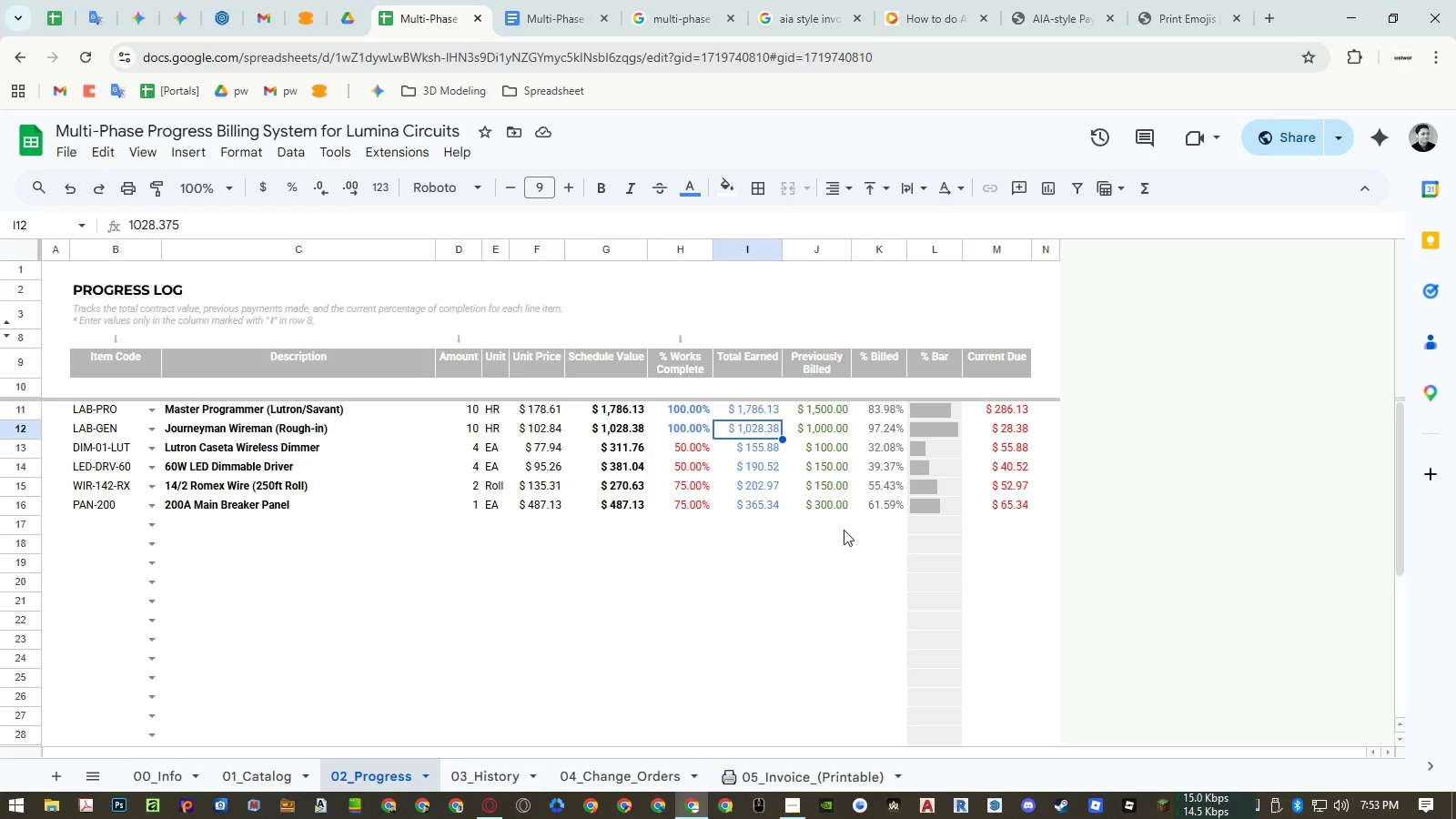 
key(Control+C)
 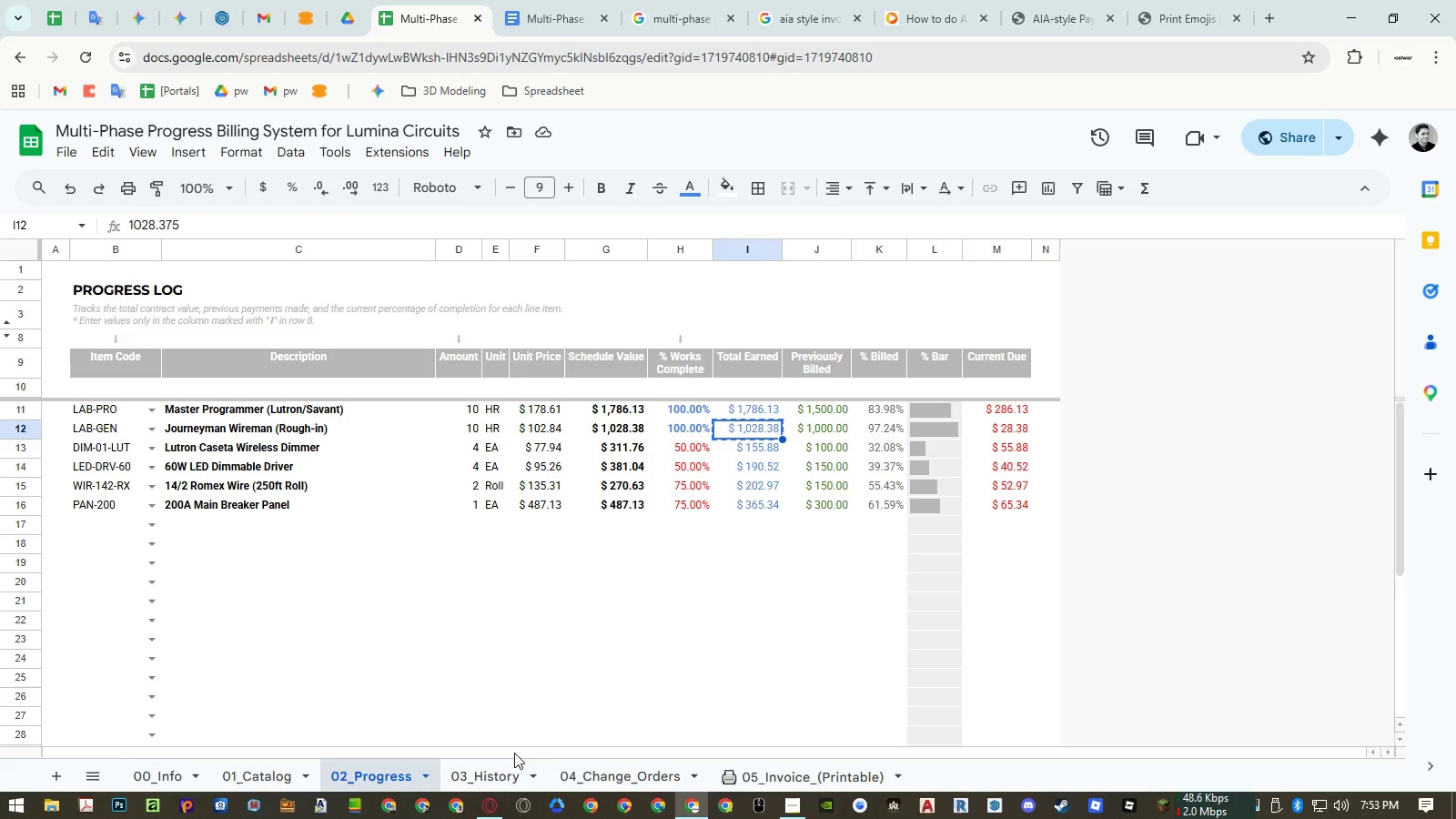 
key(Escape)
 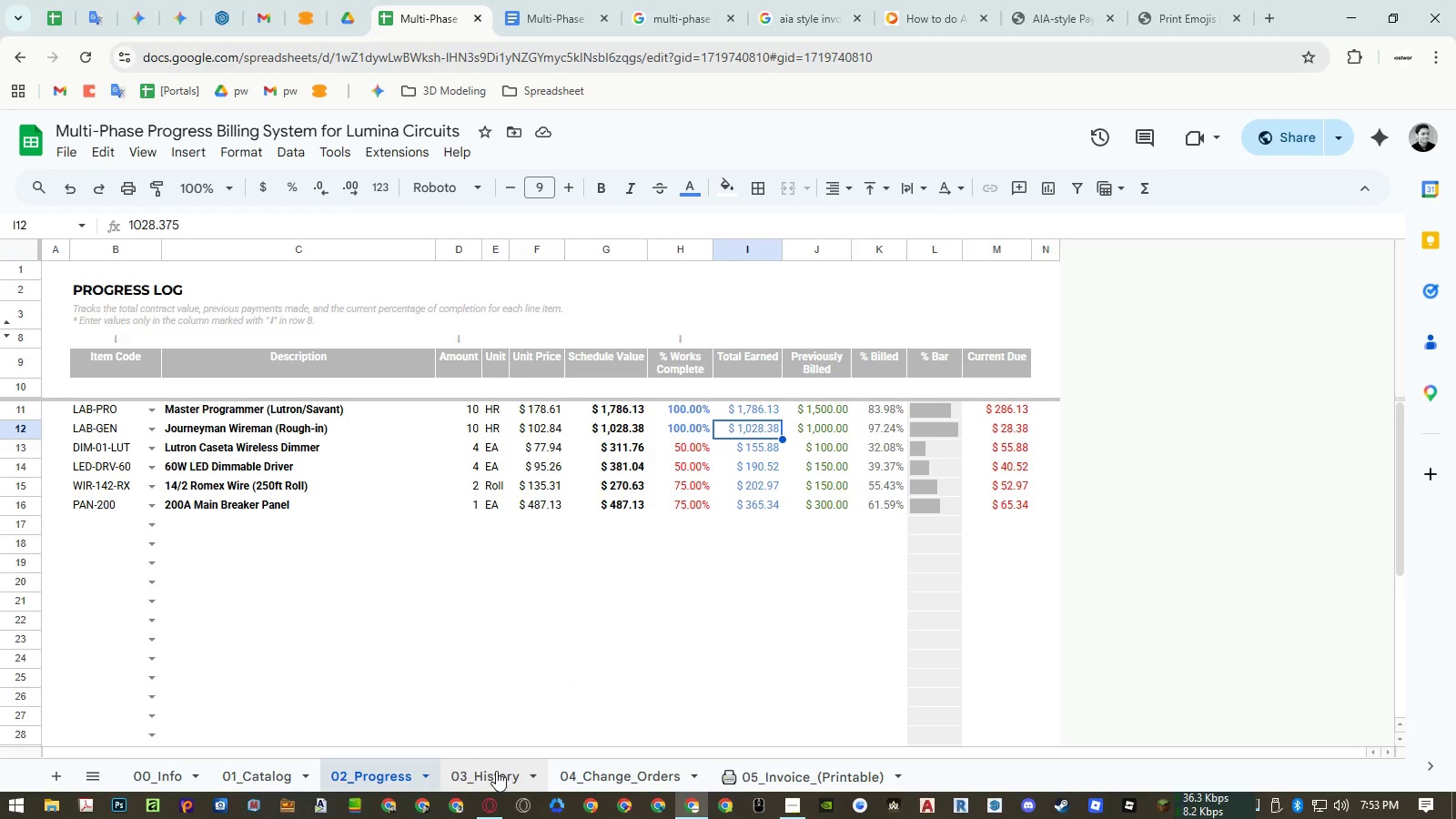 
left_click([496, 771])
 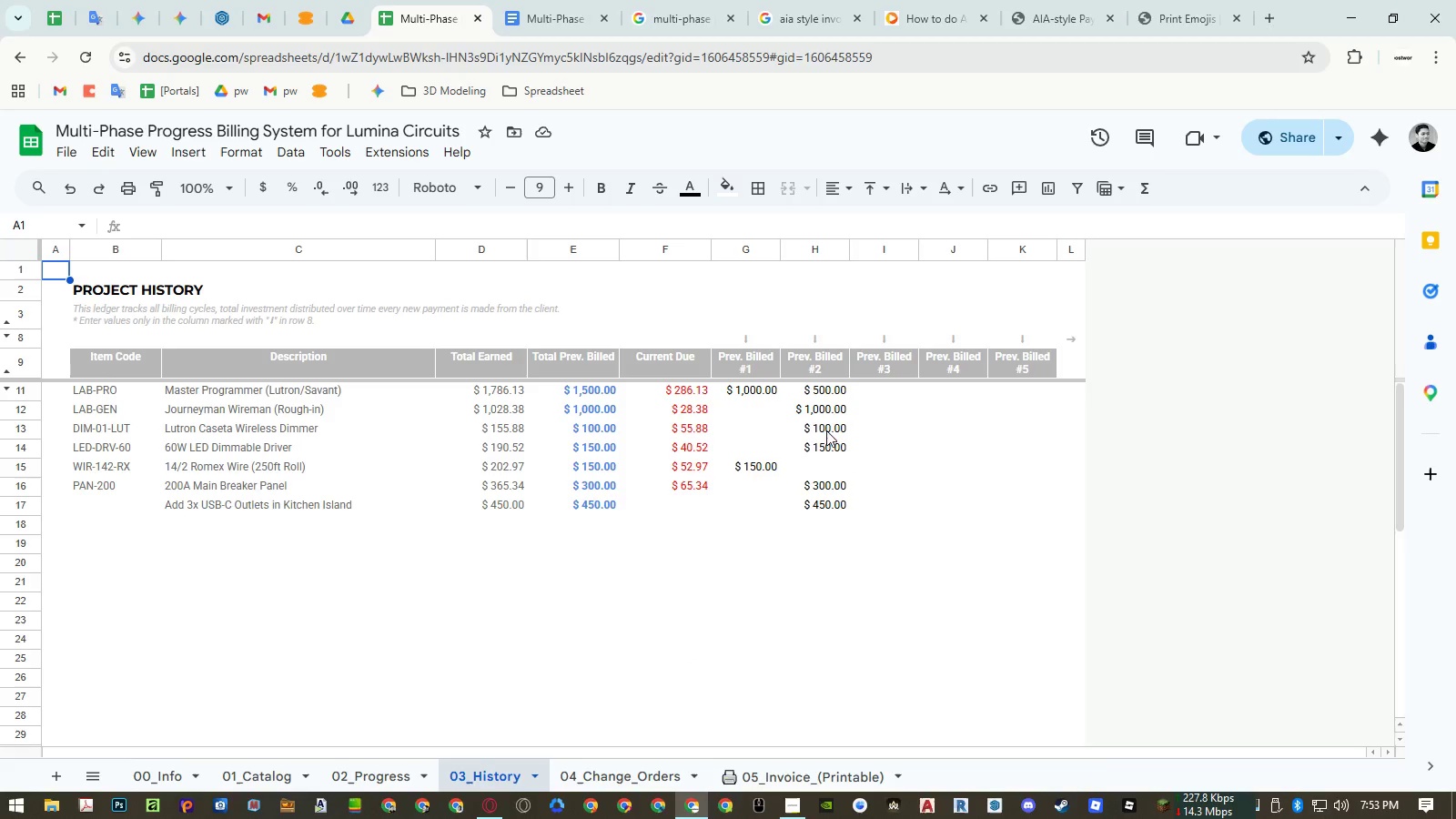 
left_click([523, 406])
 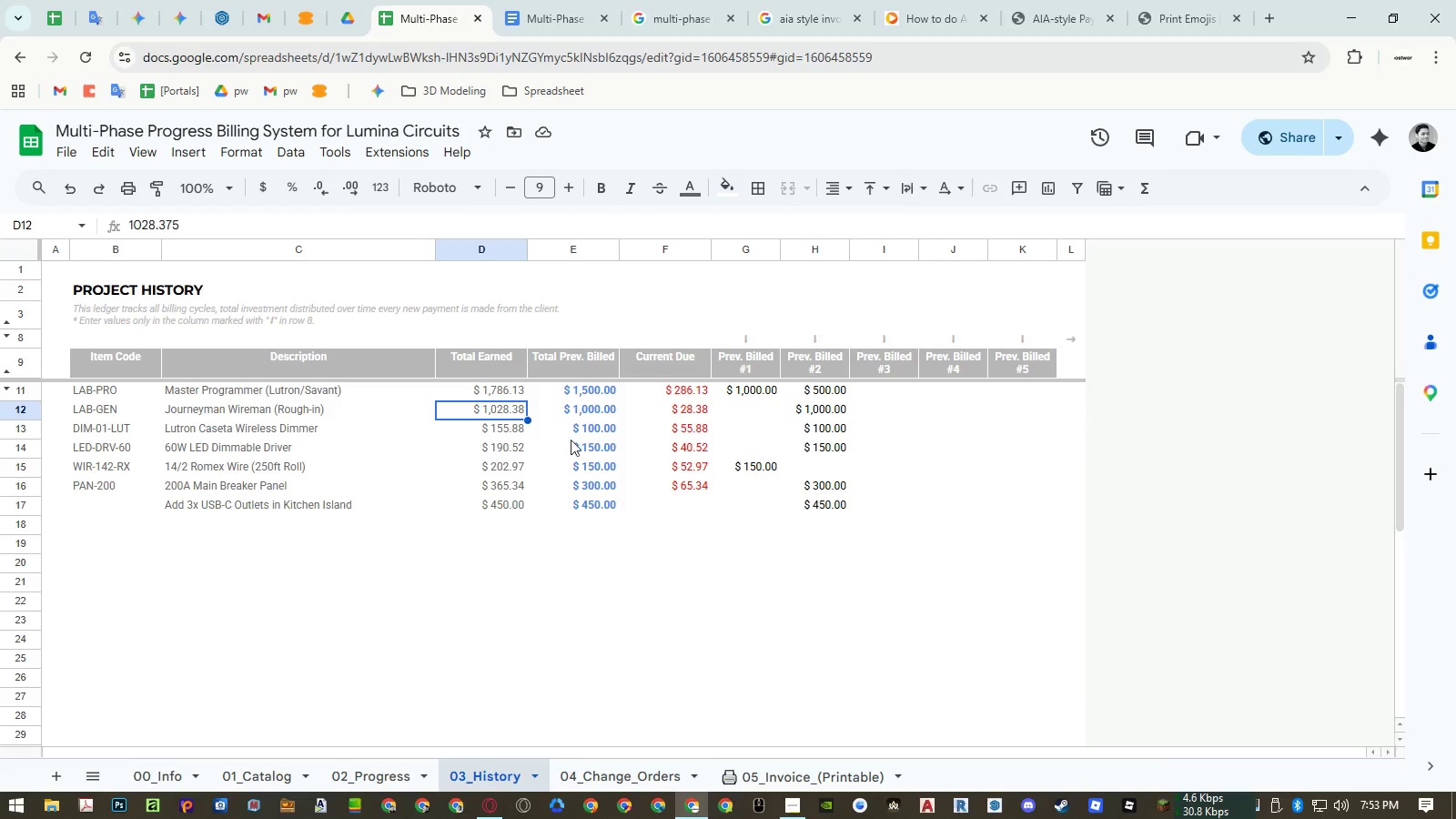 
key(Control+ControlLeft)
 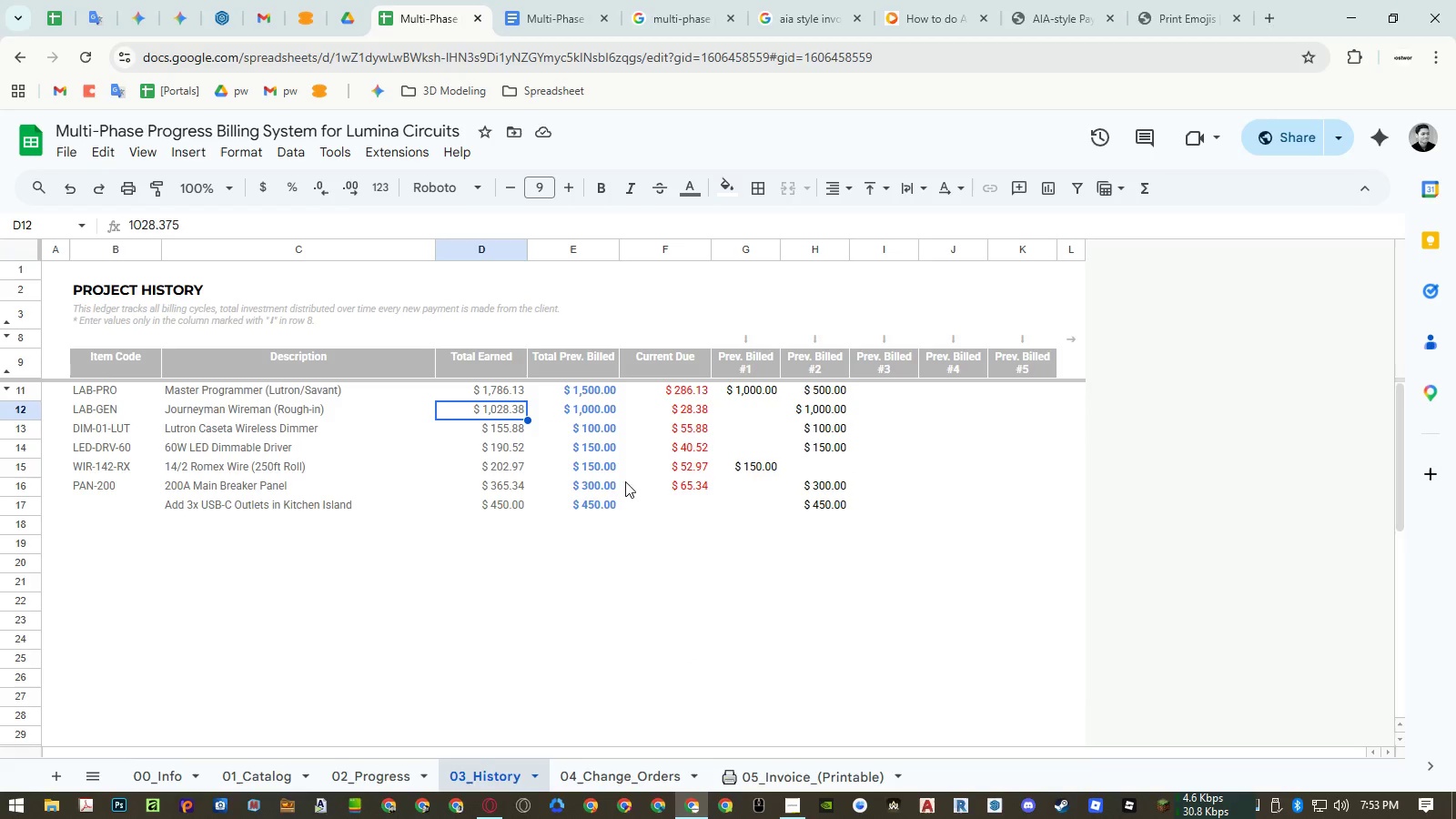 
key(Control+C)
 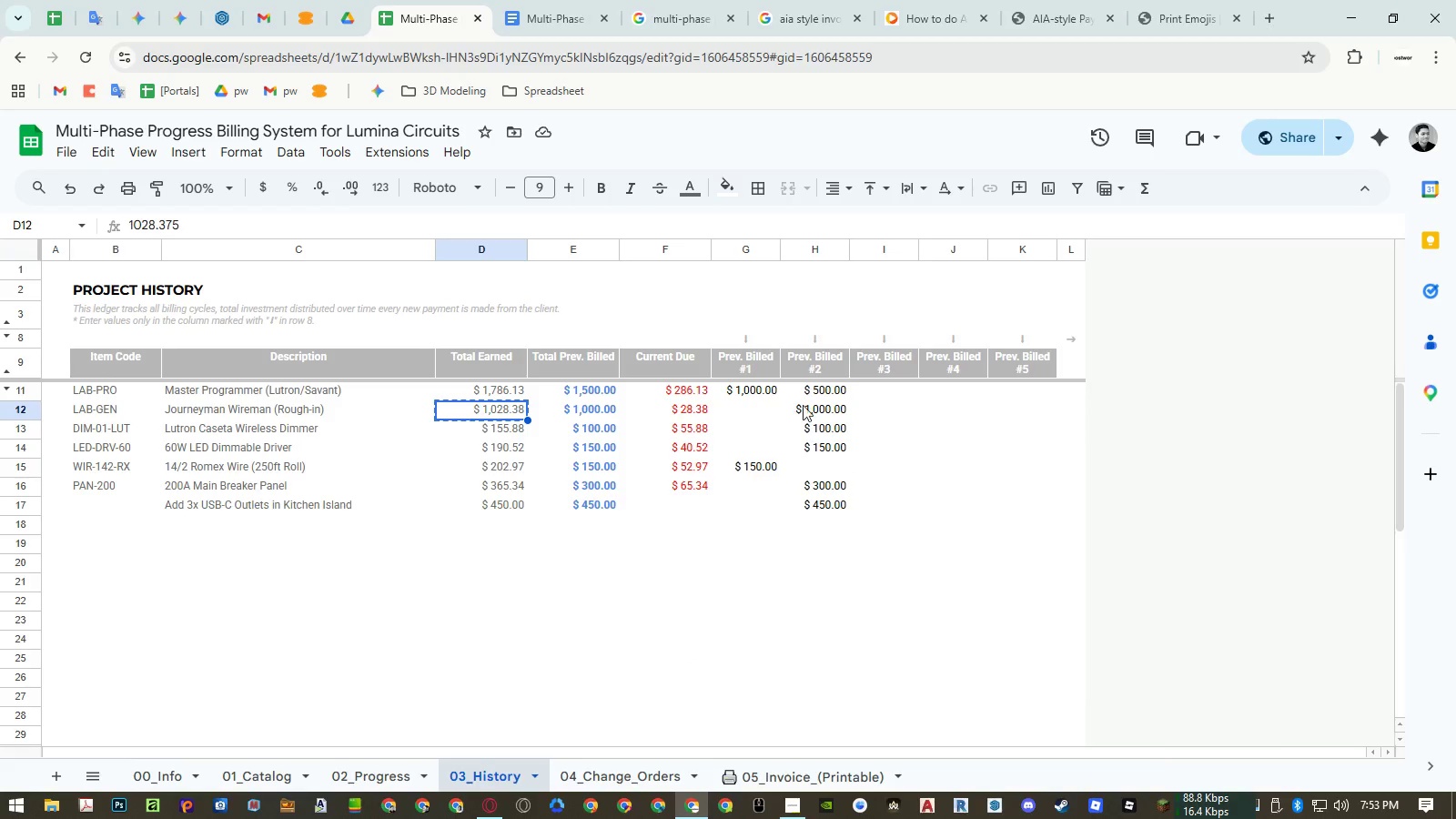 
left_click([817, 412])
 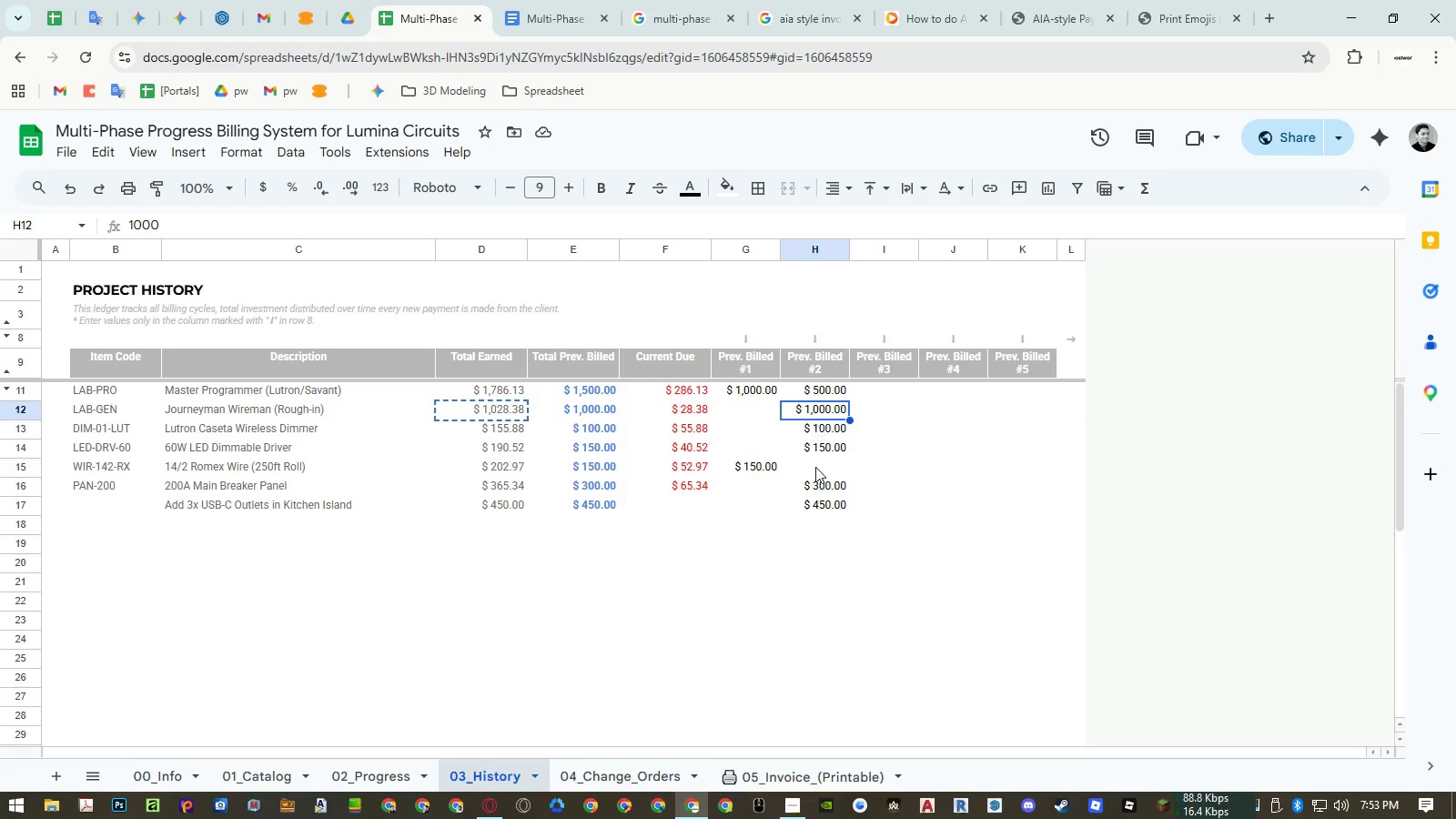 
key(Control+ControlLeft)
 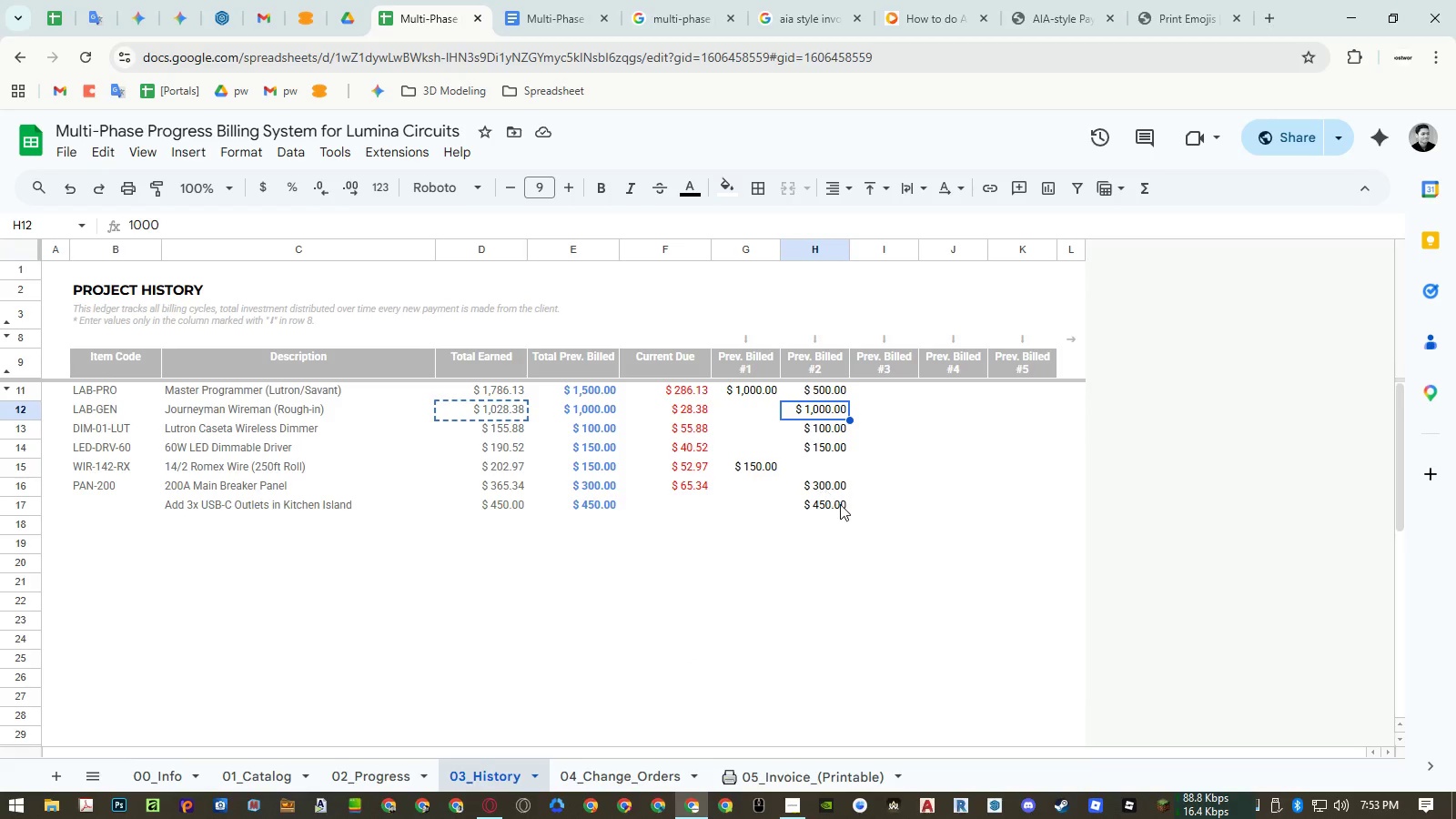 
key(Control+Shift+ShiftLeft)
 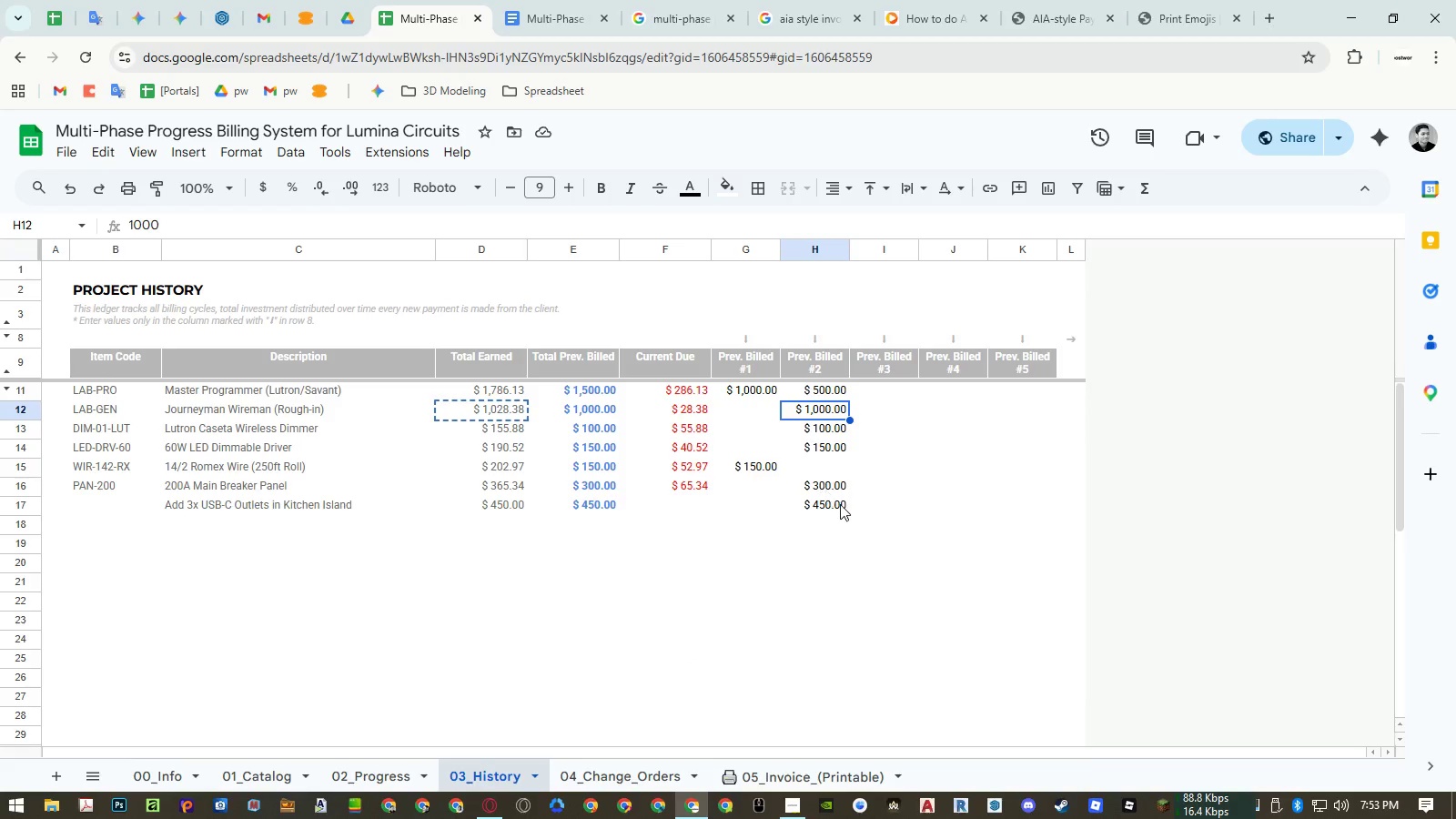 
key(Control+Shift+V)
 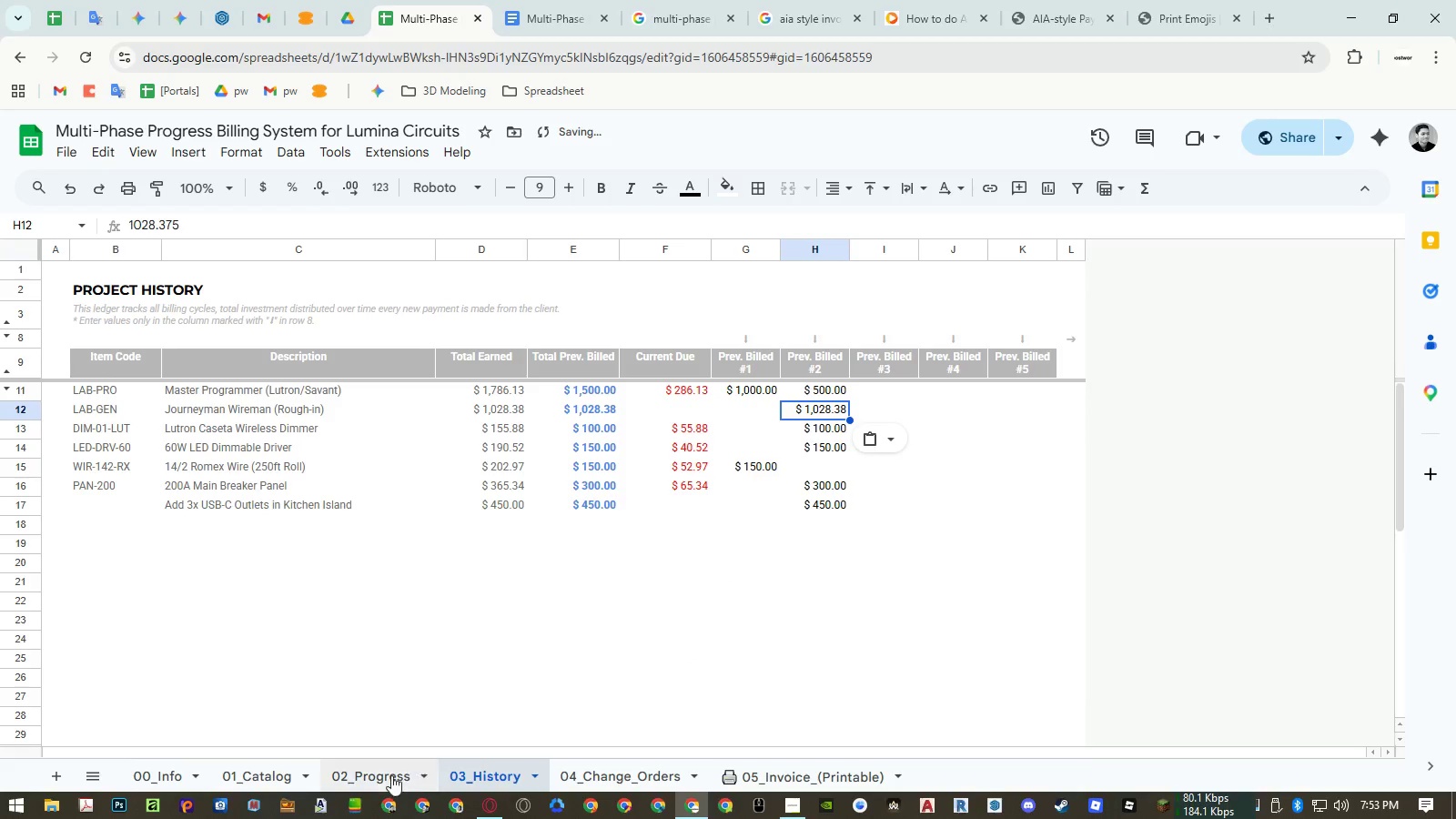 
left_click([379, 779])
 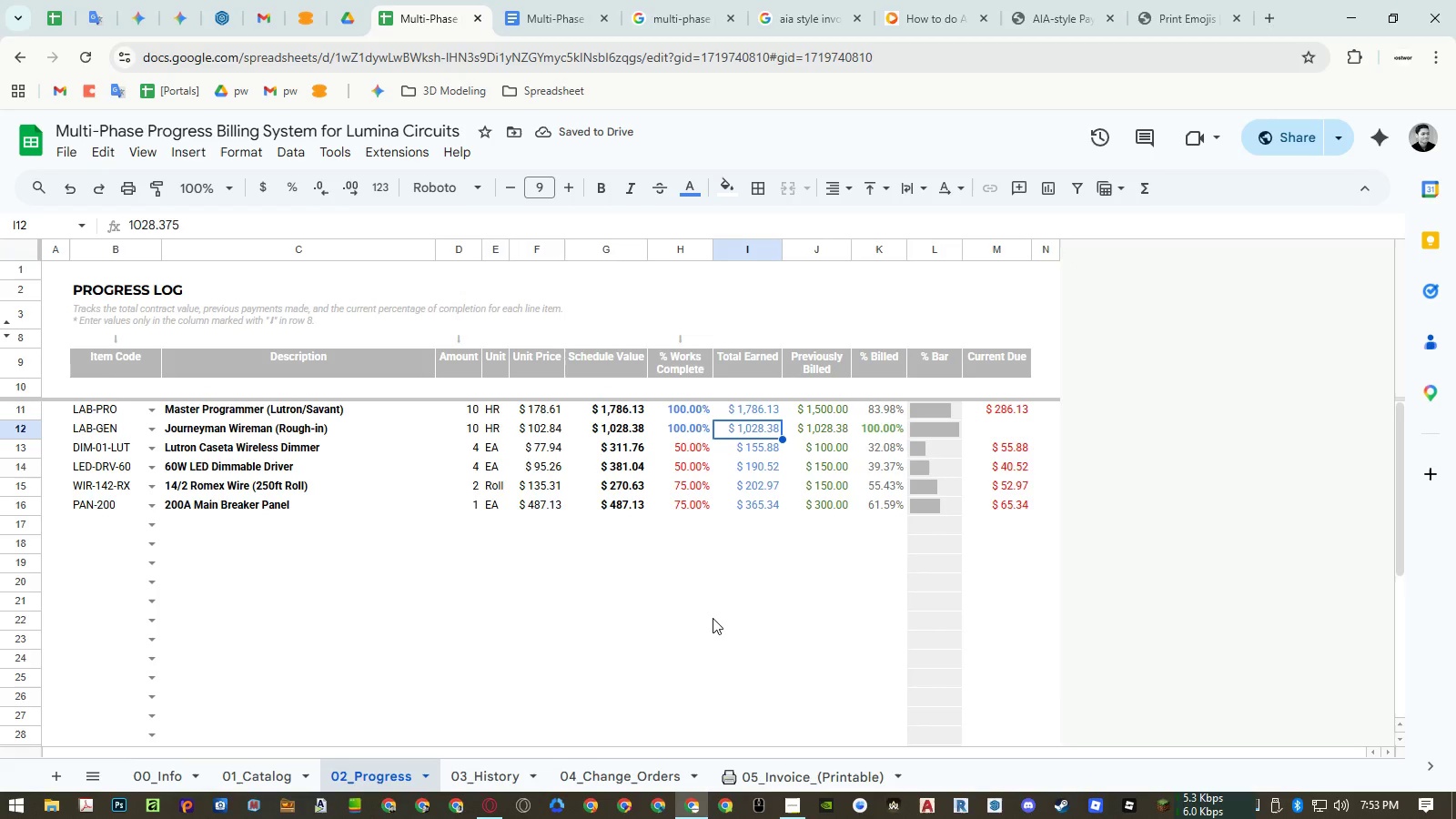 
wait(8.86)
 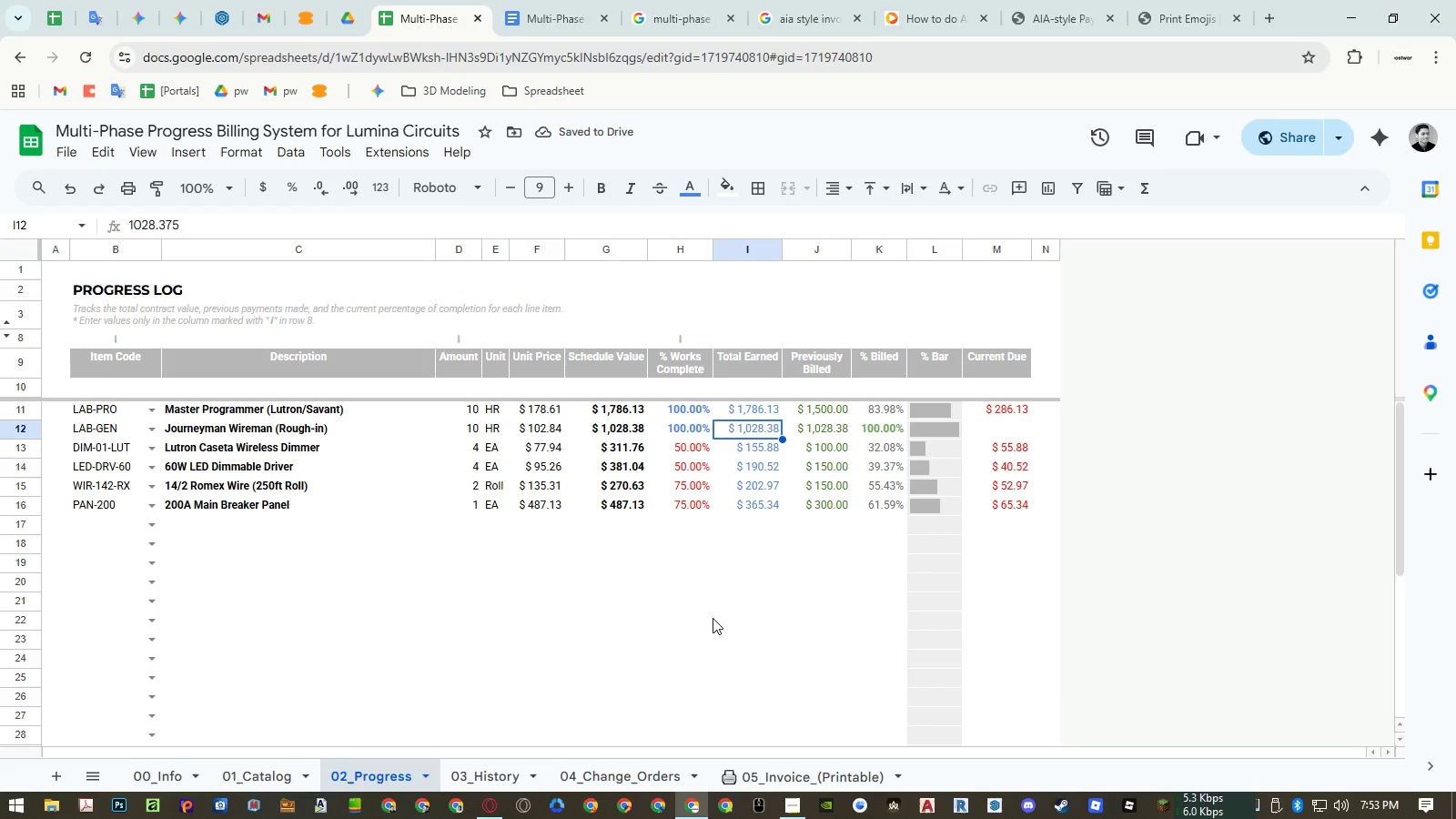 
left_click([933, 390])
 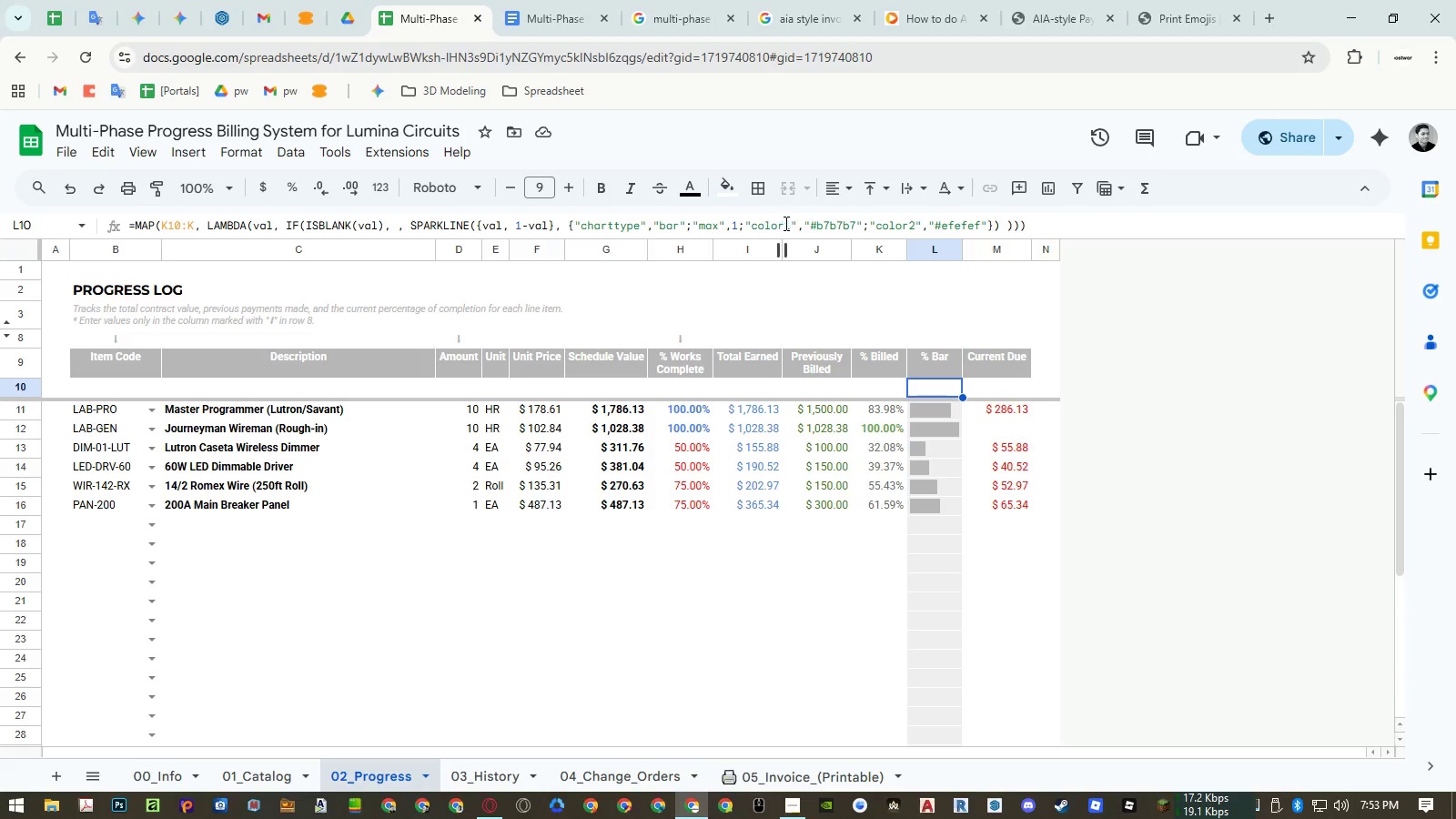 
wait(16.19)
 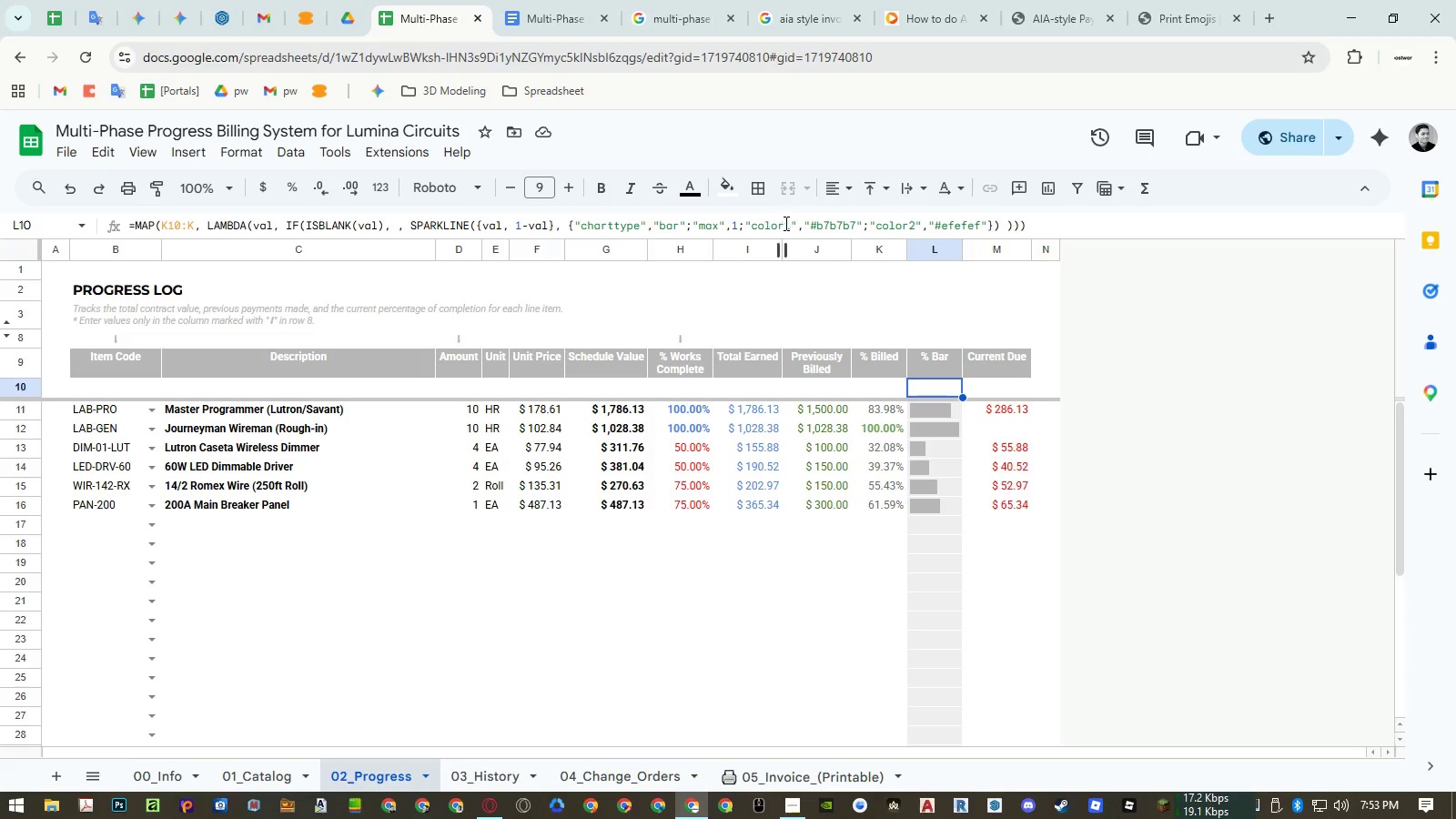 
left_click_drag(start_coordinate=[803, 223], to_coordinate=[862, 222])
 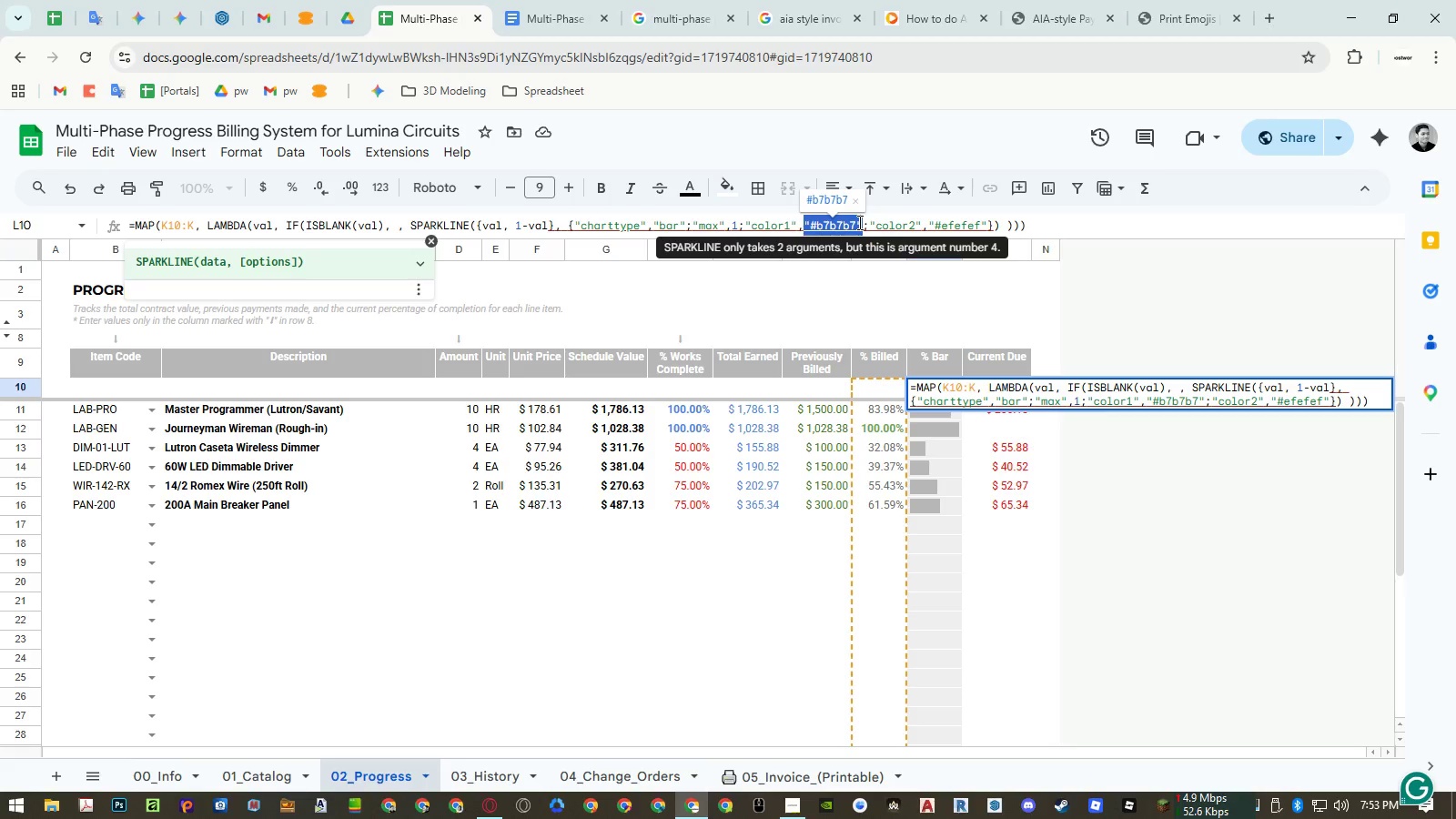 
key(Control+X)
 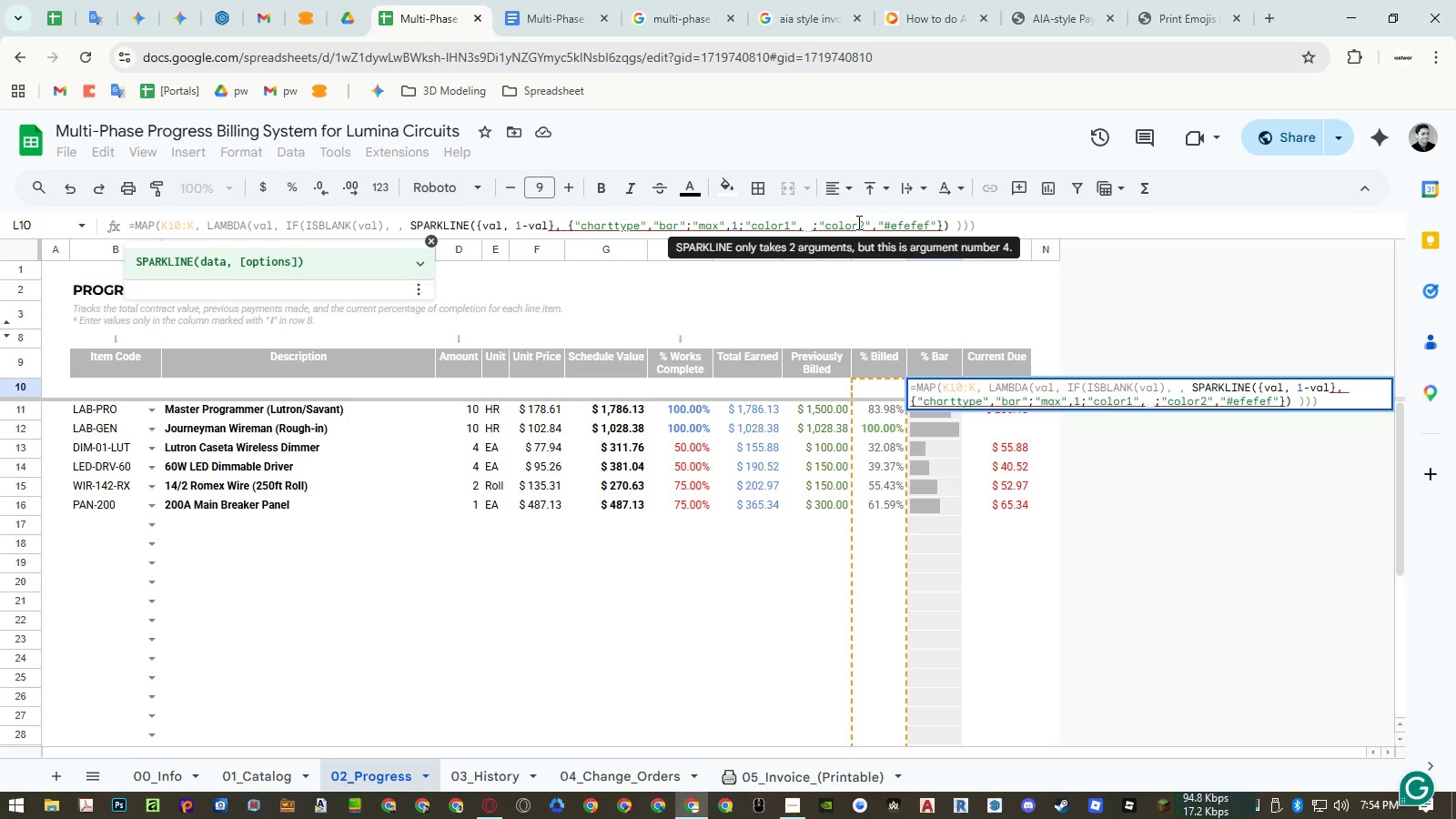 
type(if)
 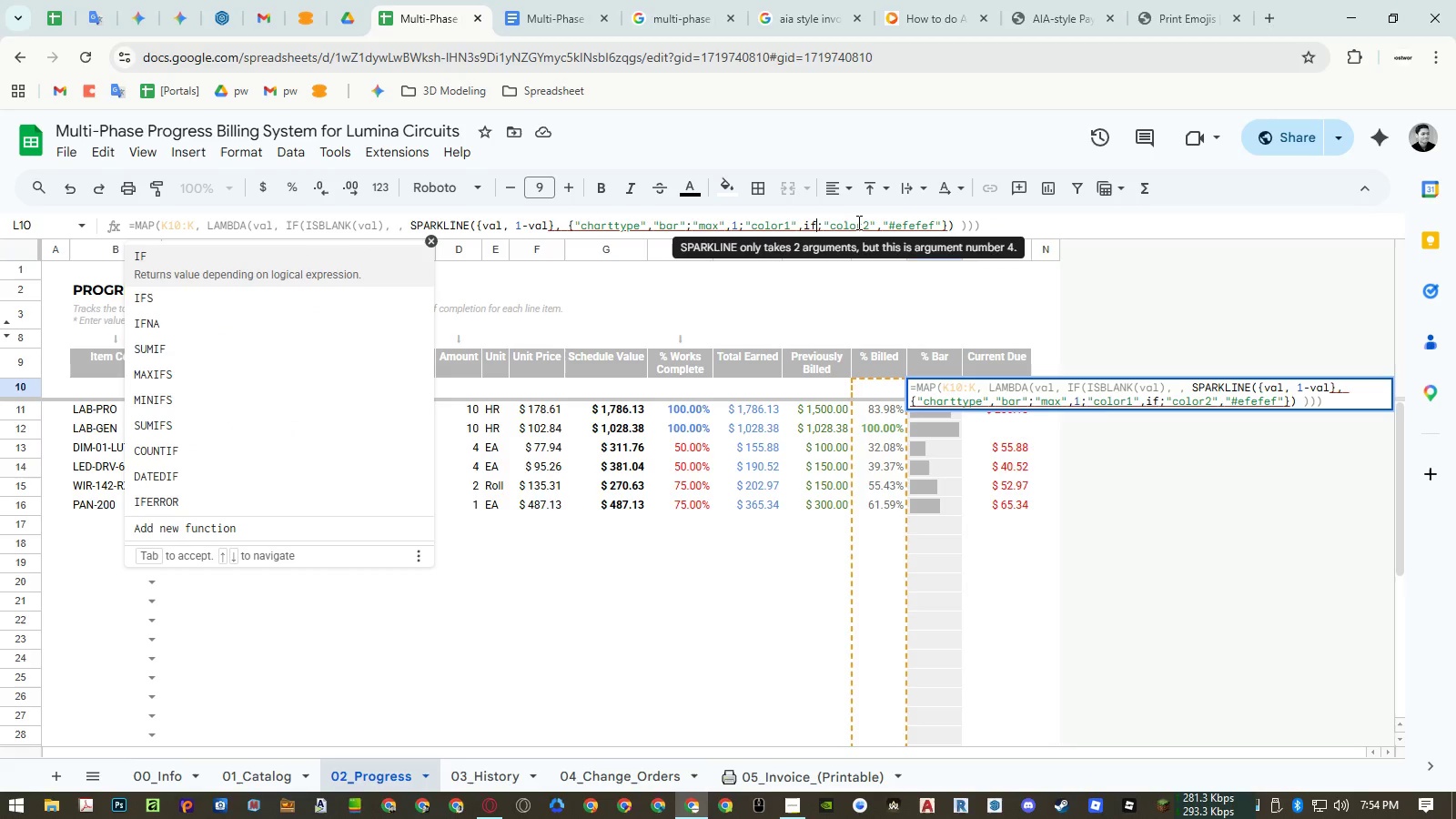 
key(Enter)
 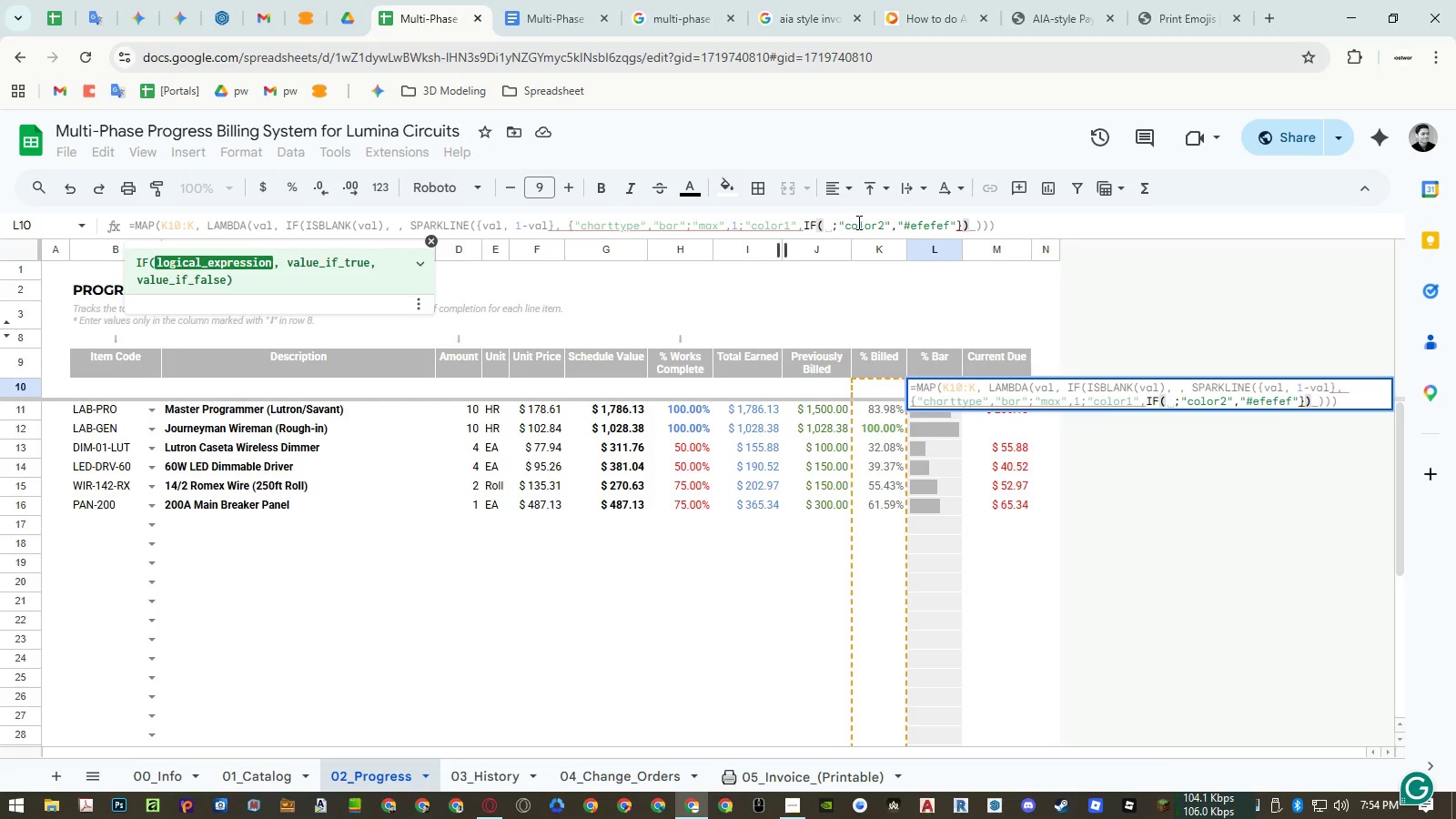 
type(val>)
key(Backspace)
type(=1,)
 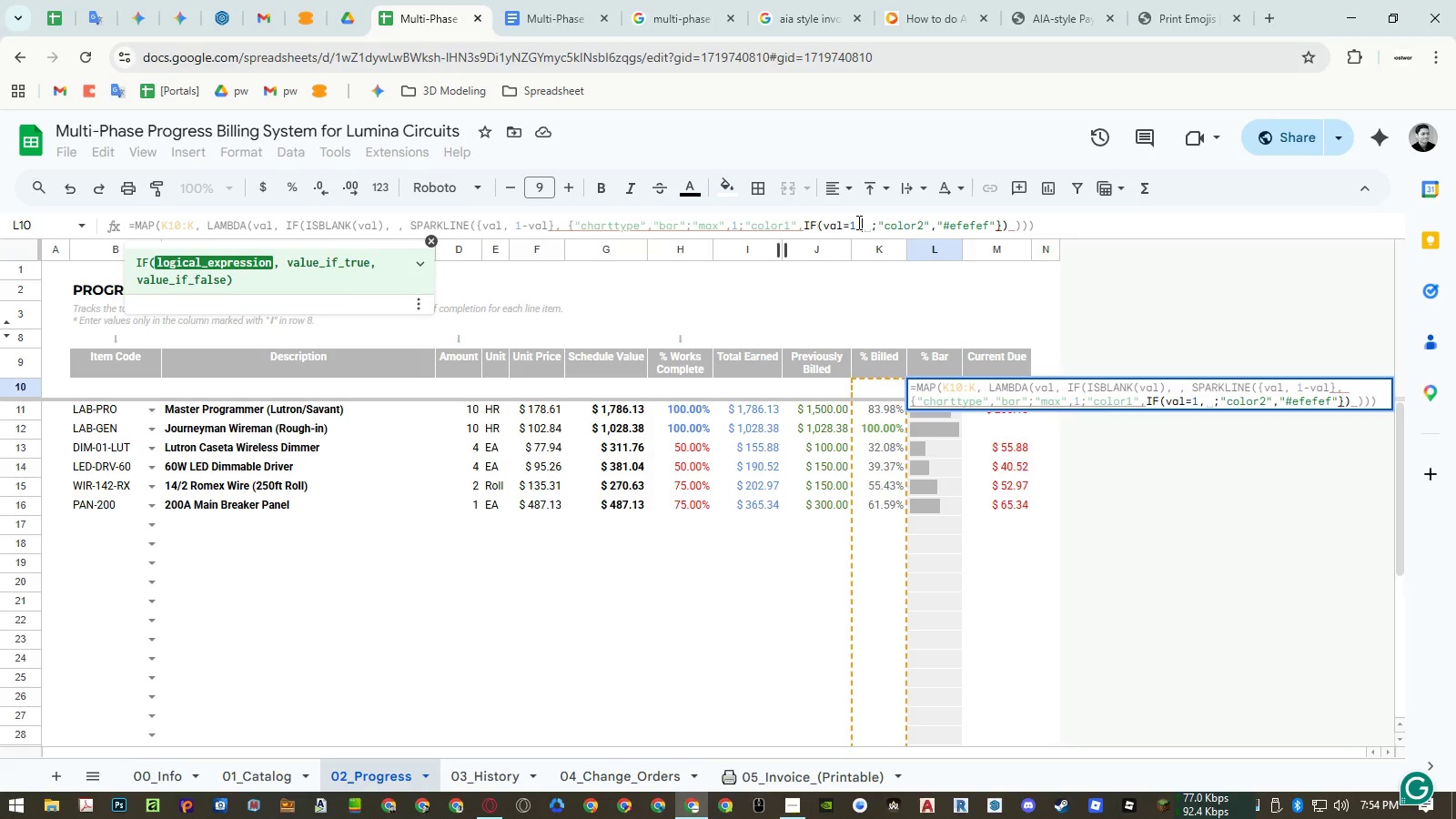 
wait(5.09)
 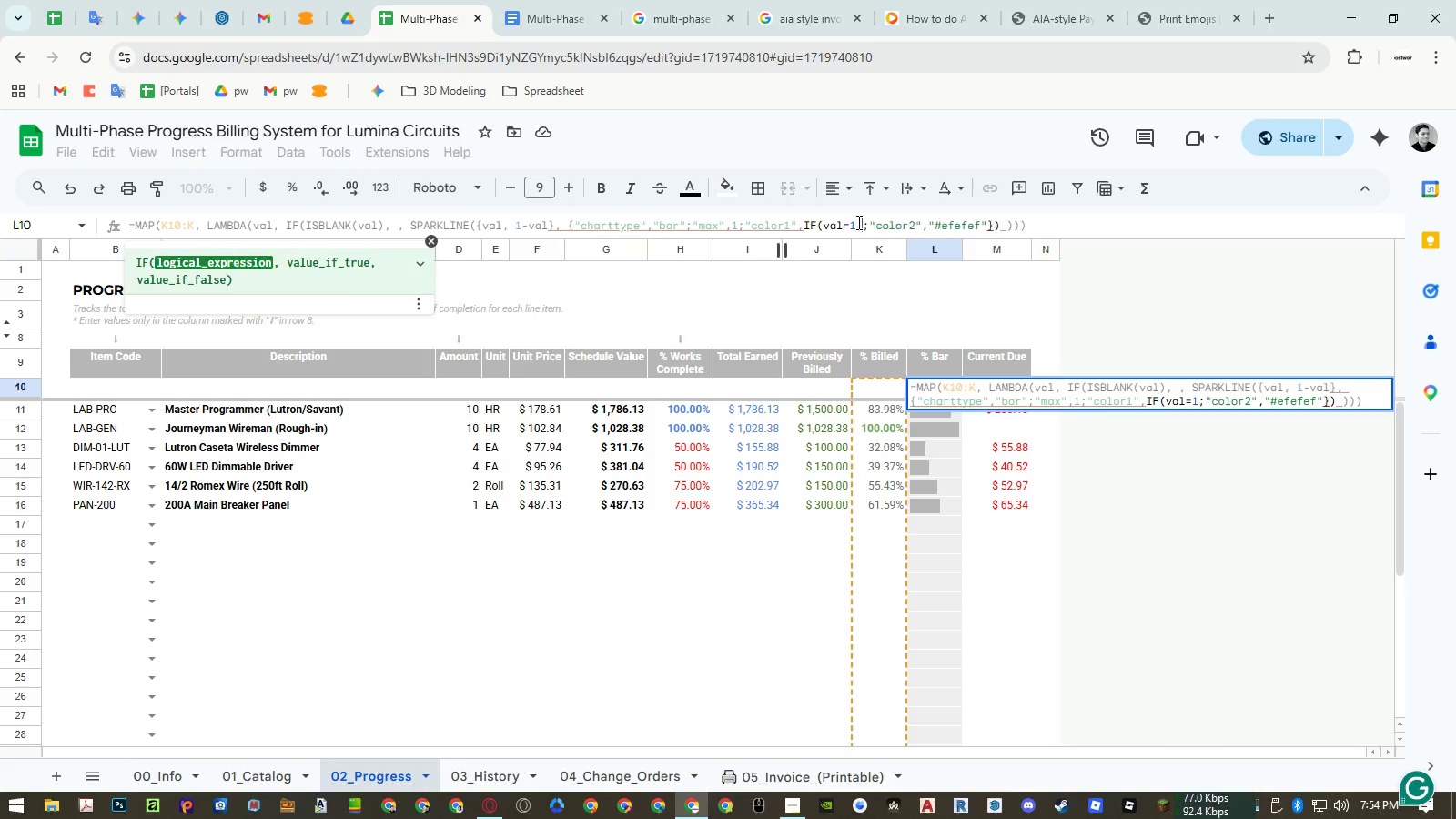 
type("b)
key(Backspace)
type(green",)
 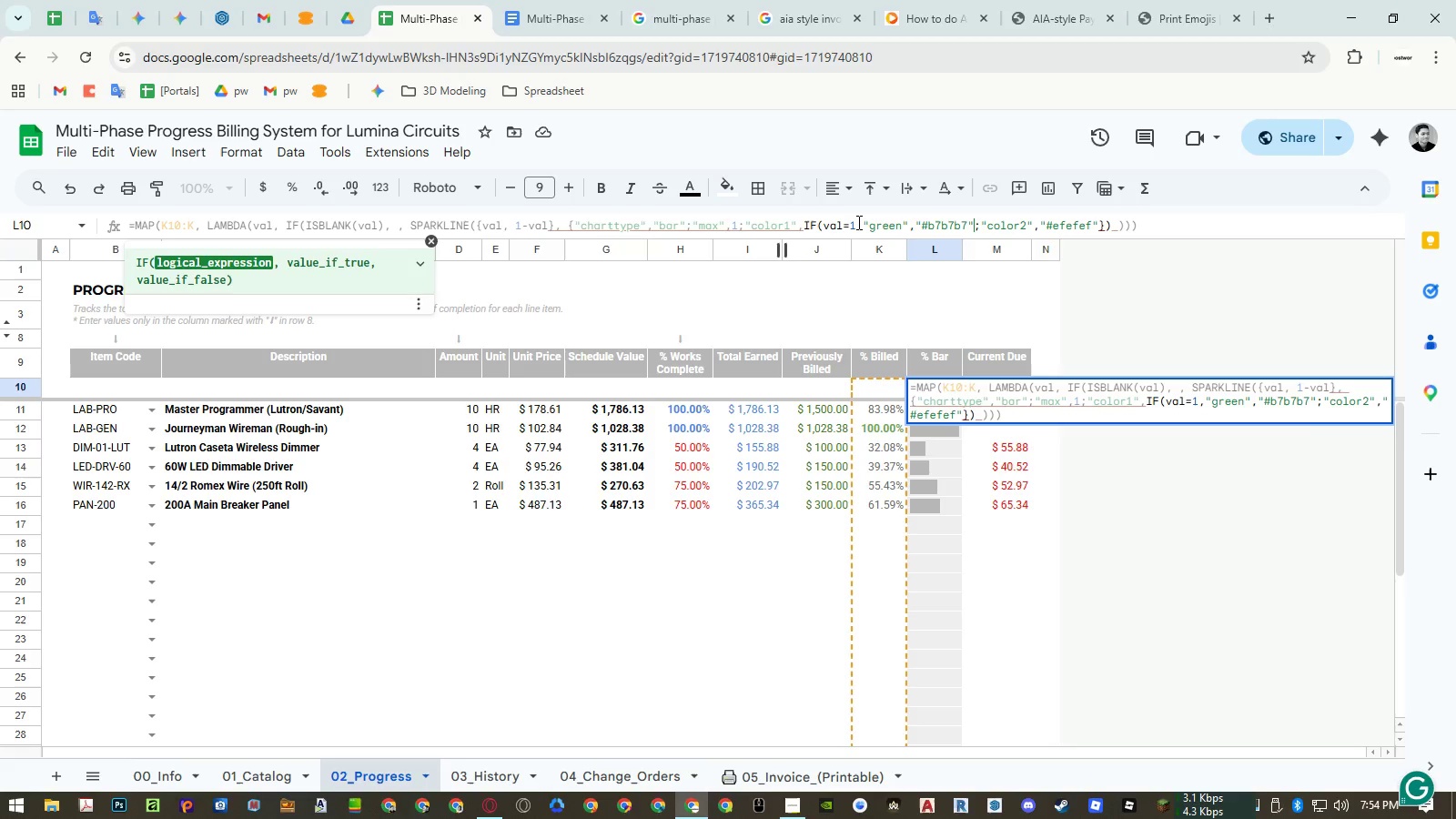 
key(Control+V)
 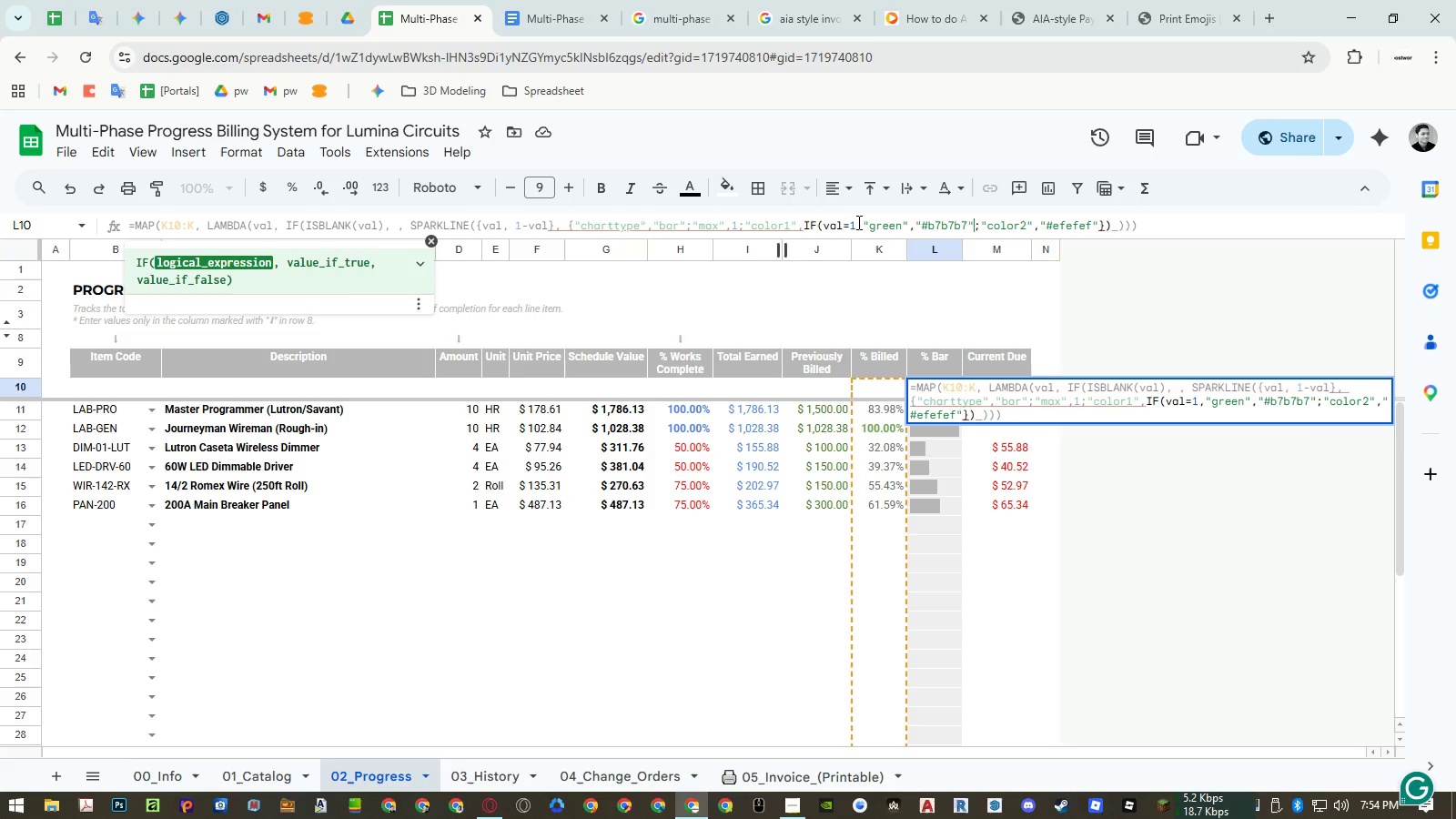 
key(Enter)
 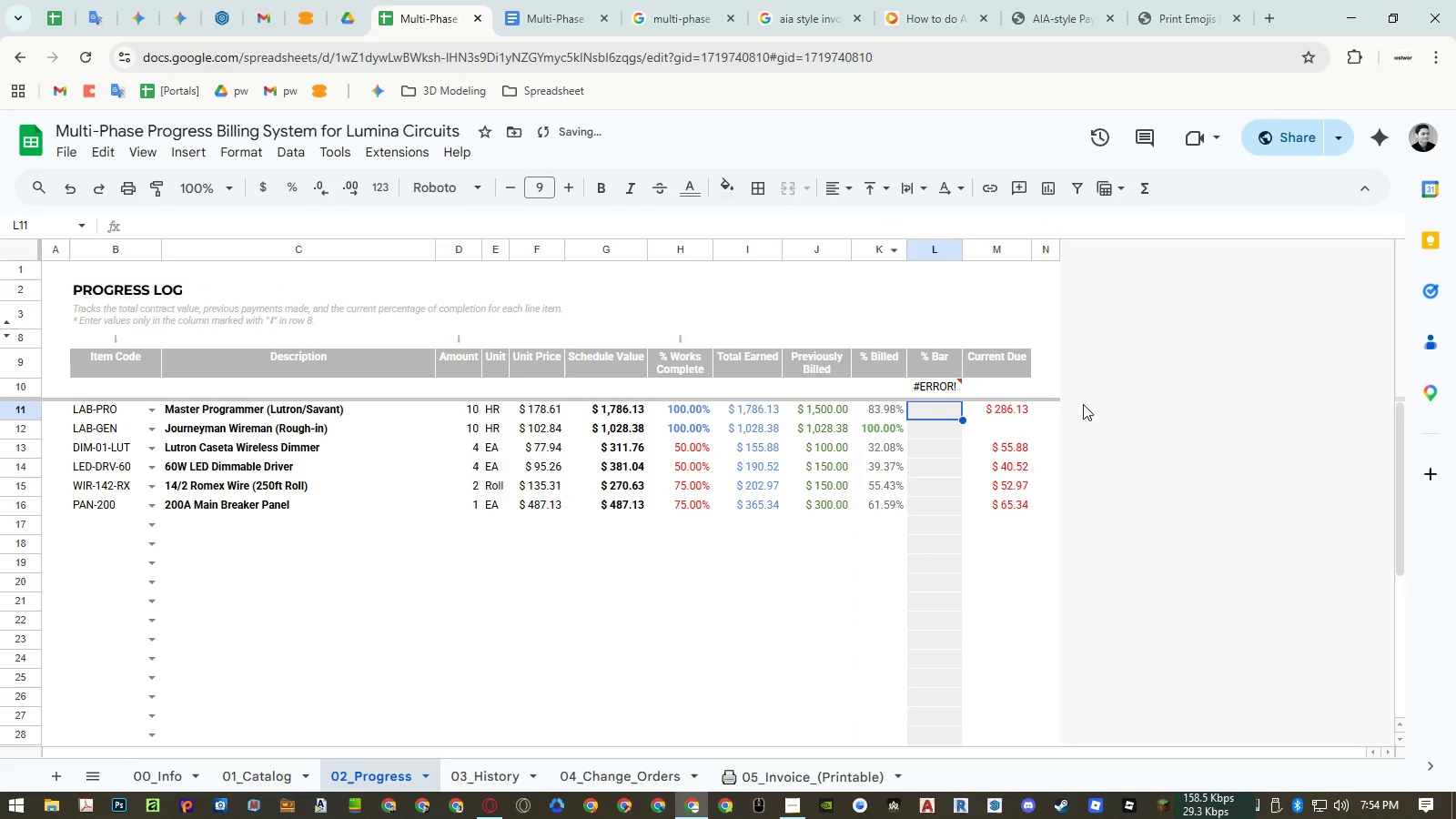 
left_click([929, 390])
 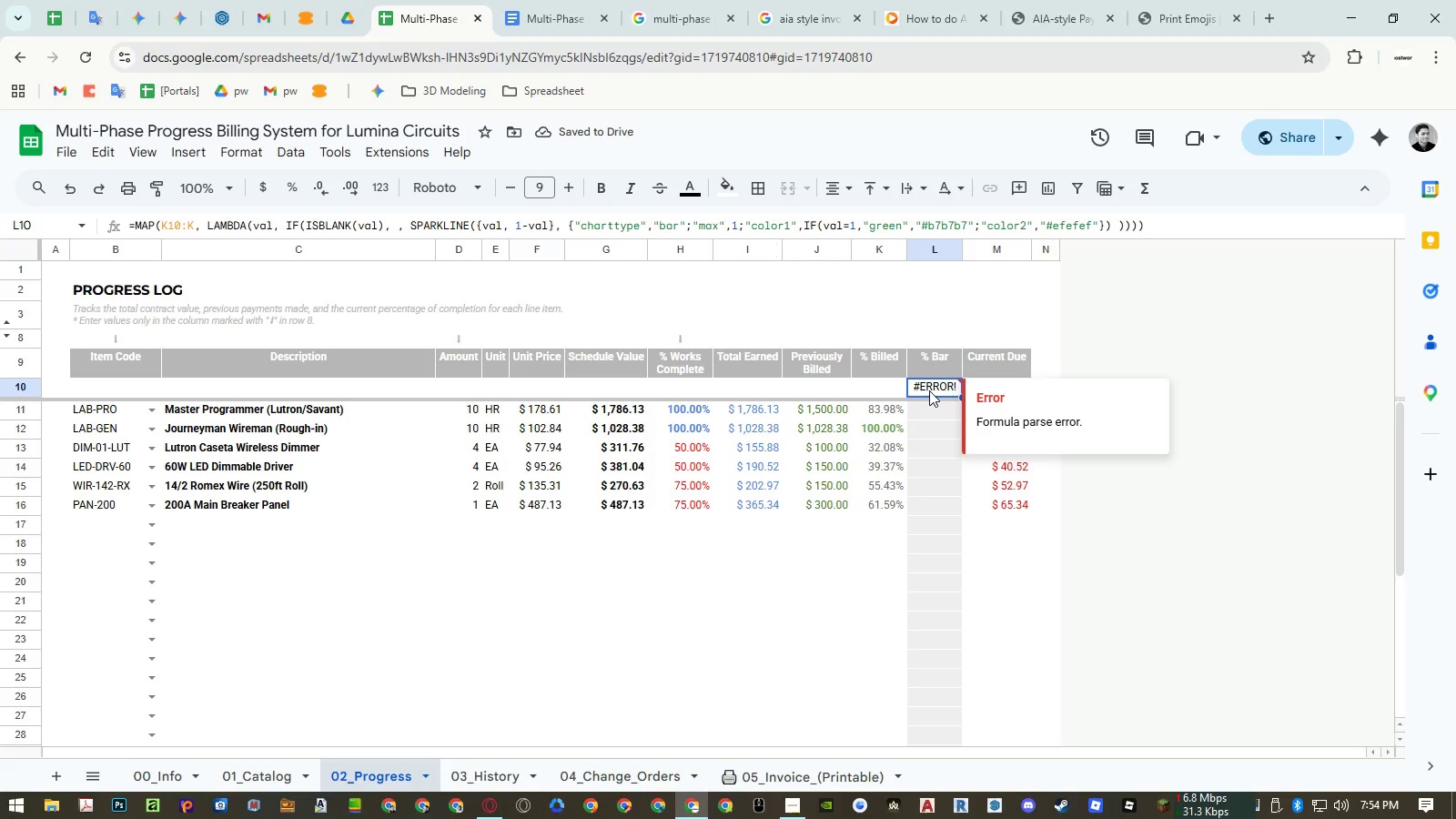 
key(Control+Z)
 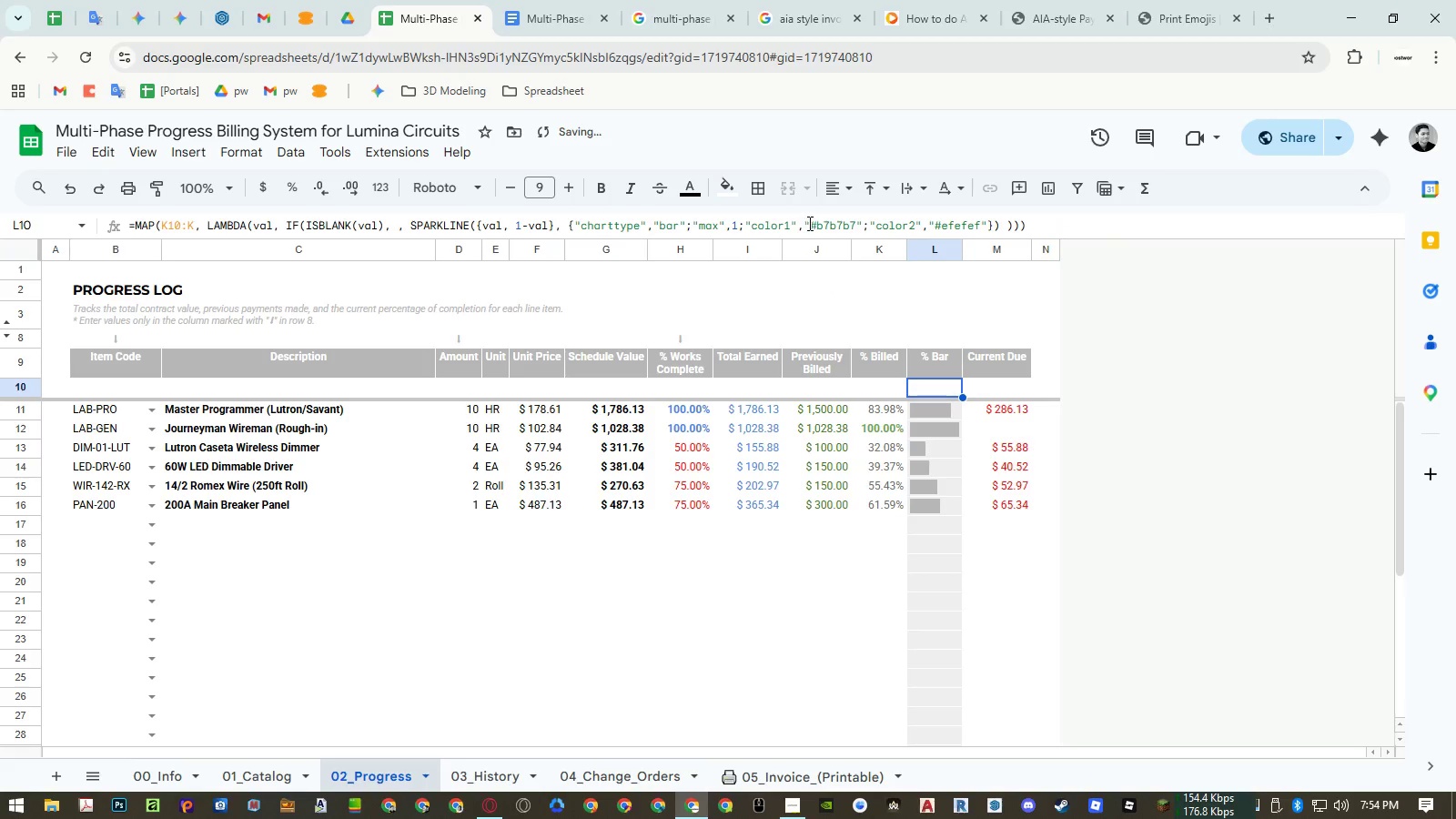 
left_click_drag(start_coordinate=[804, 221], to_coordinate=[860, 224])
 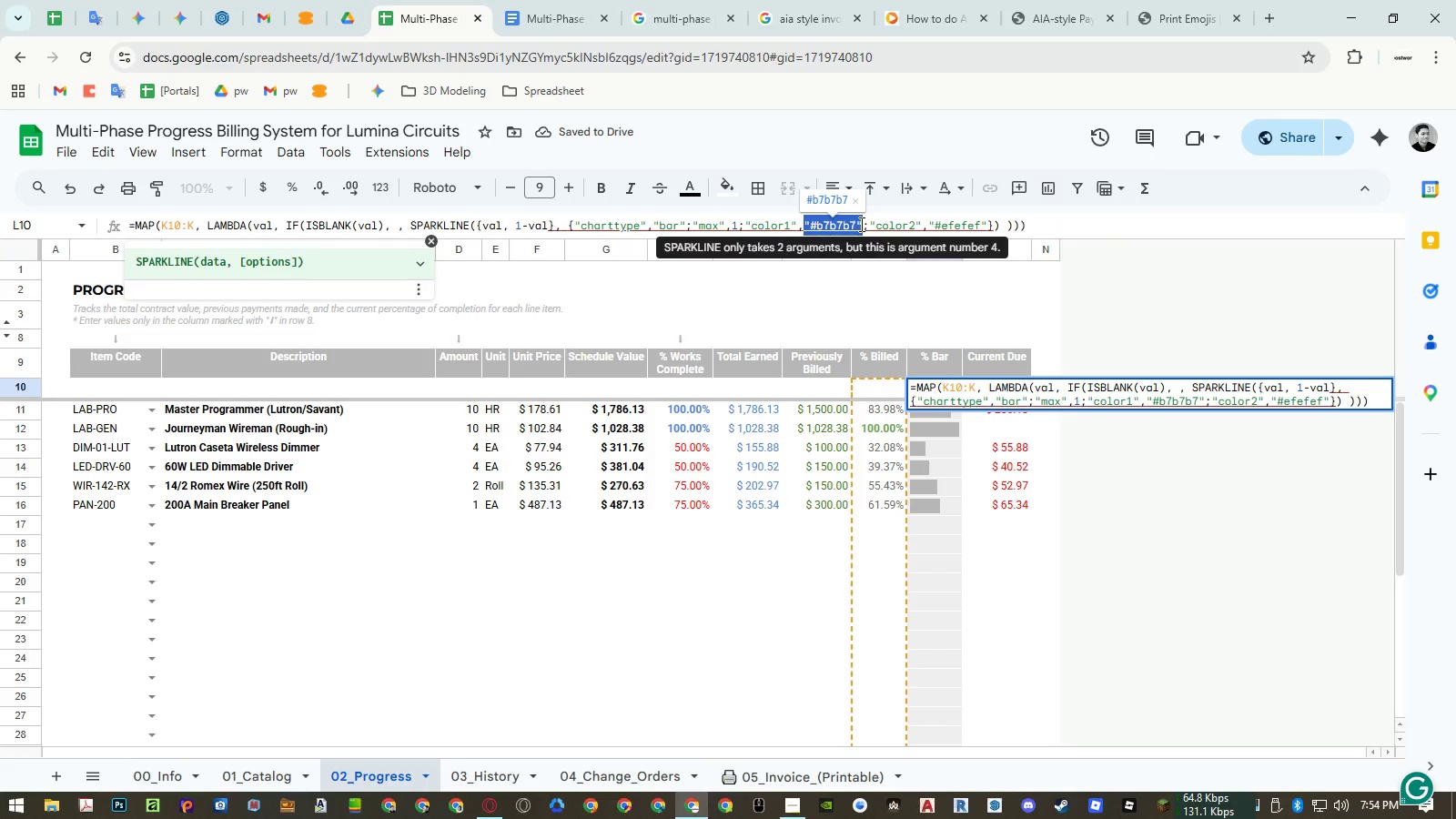 
key(Control+X)
 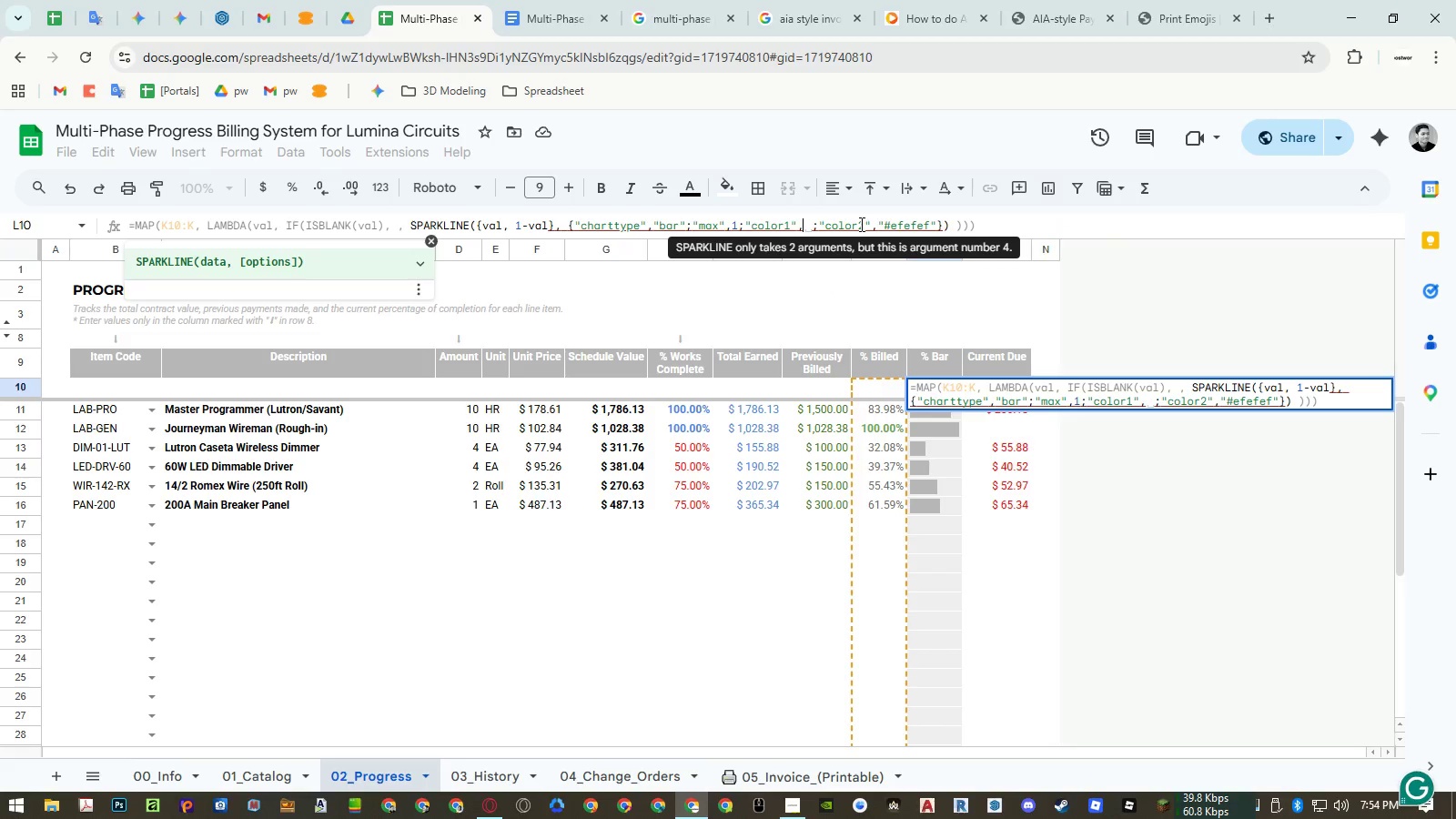 
type(if)
 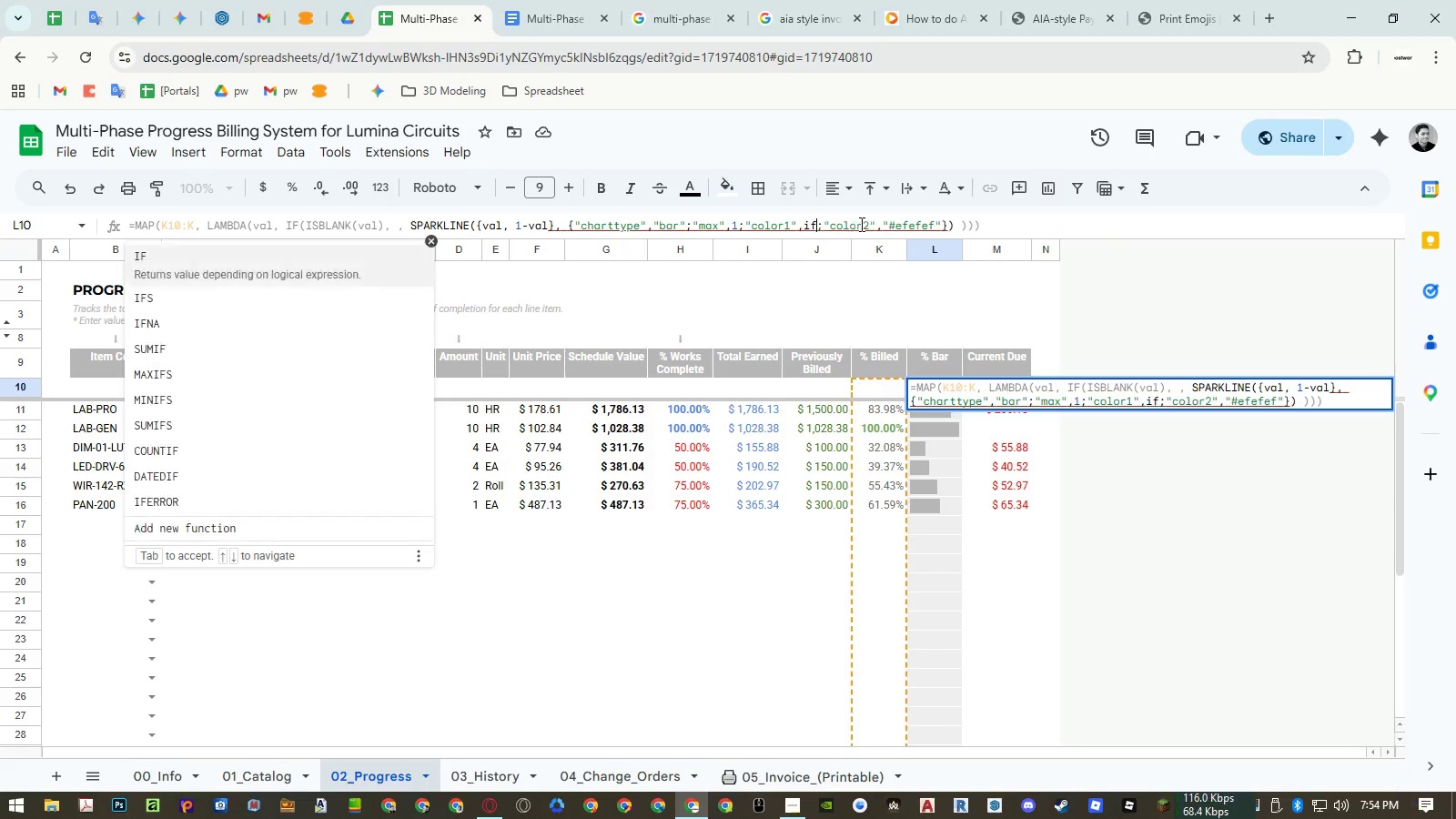 
key(Enter)
 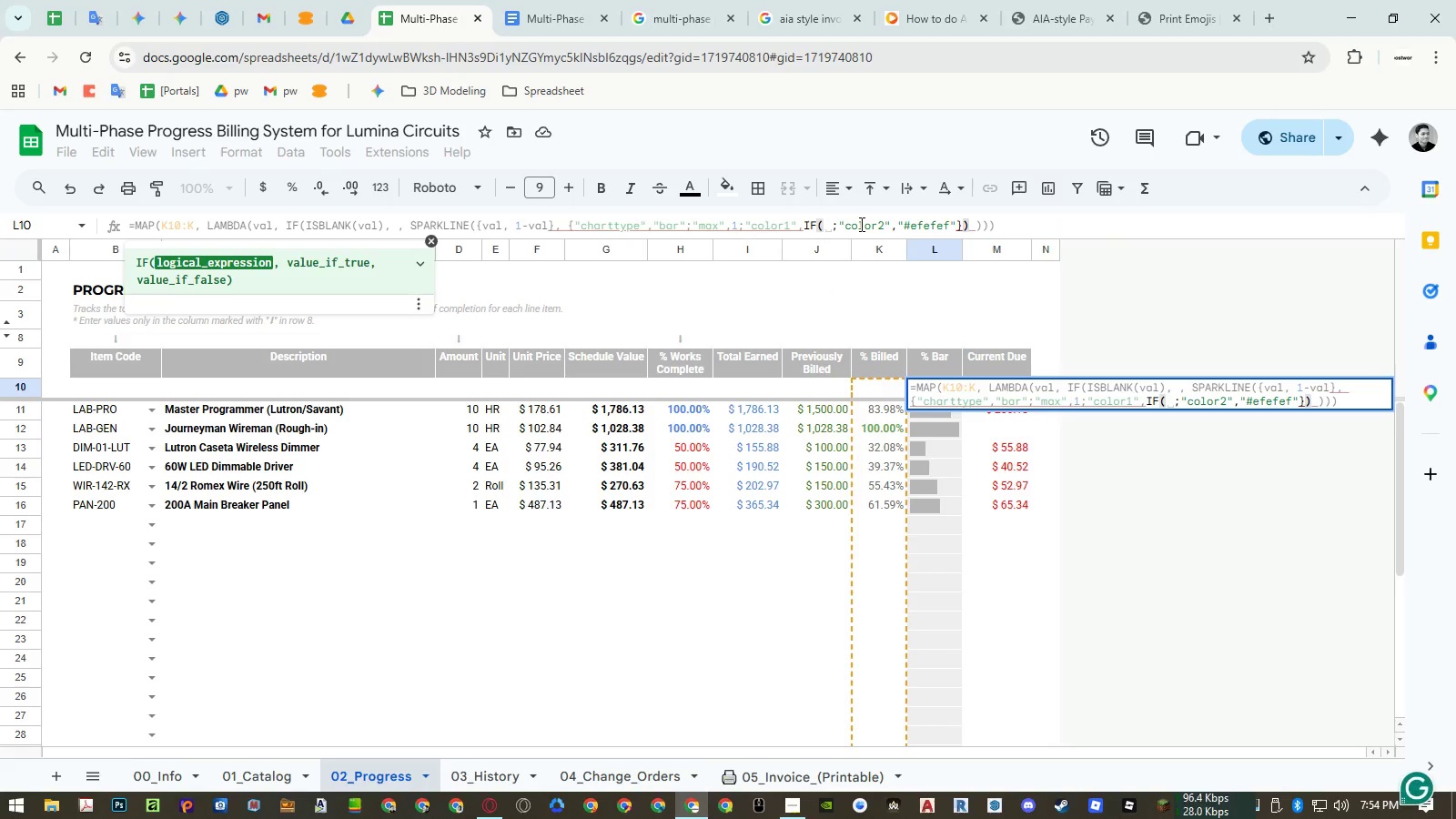 
type(val=1,"blue",)
 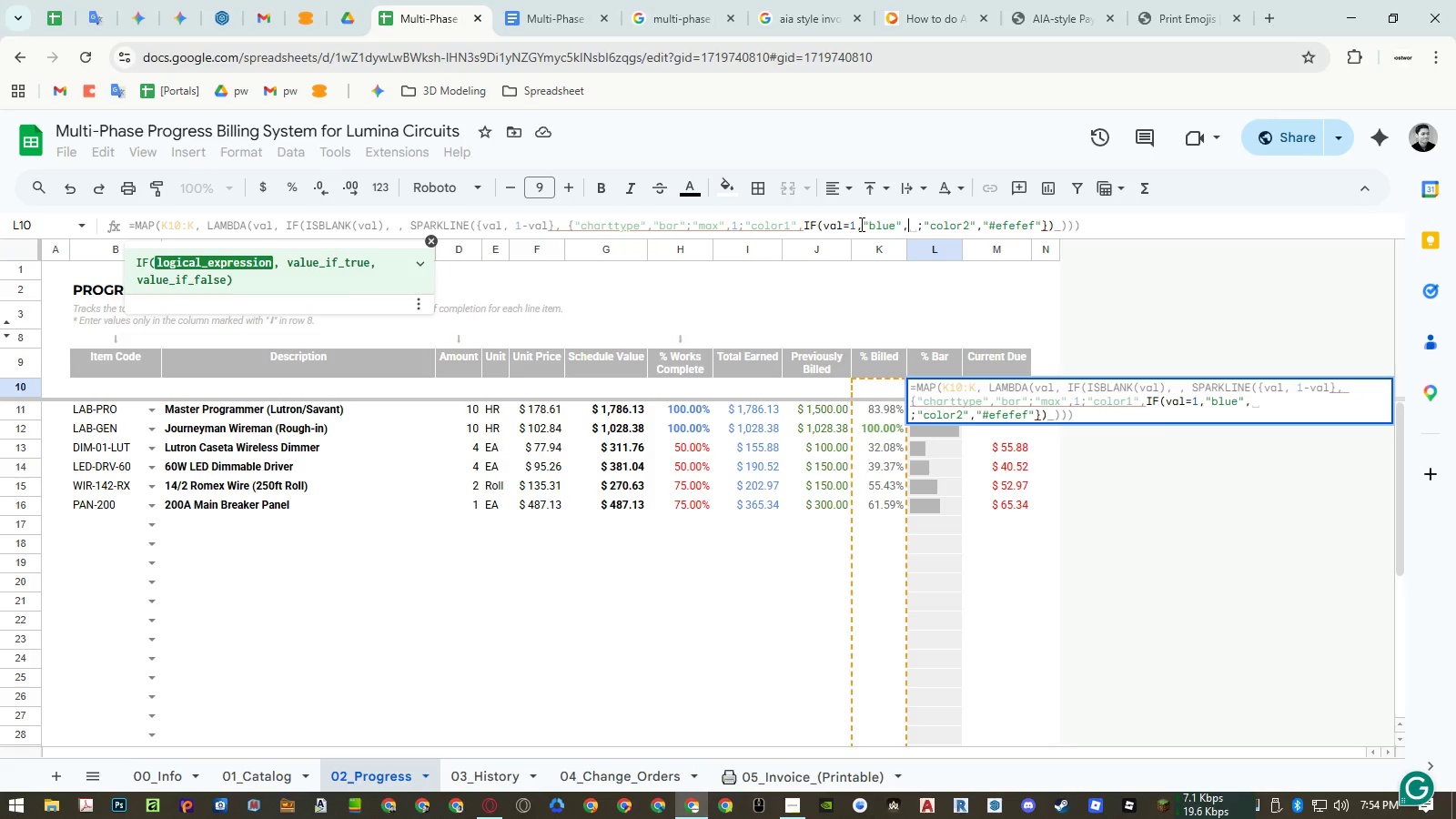 
key(Control+V)
 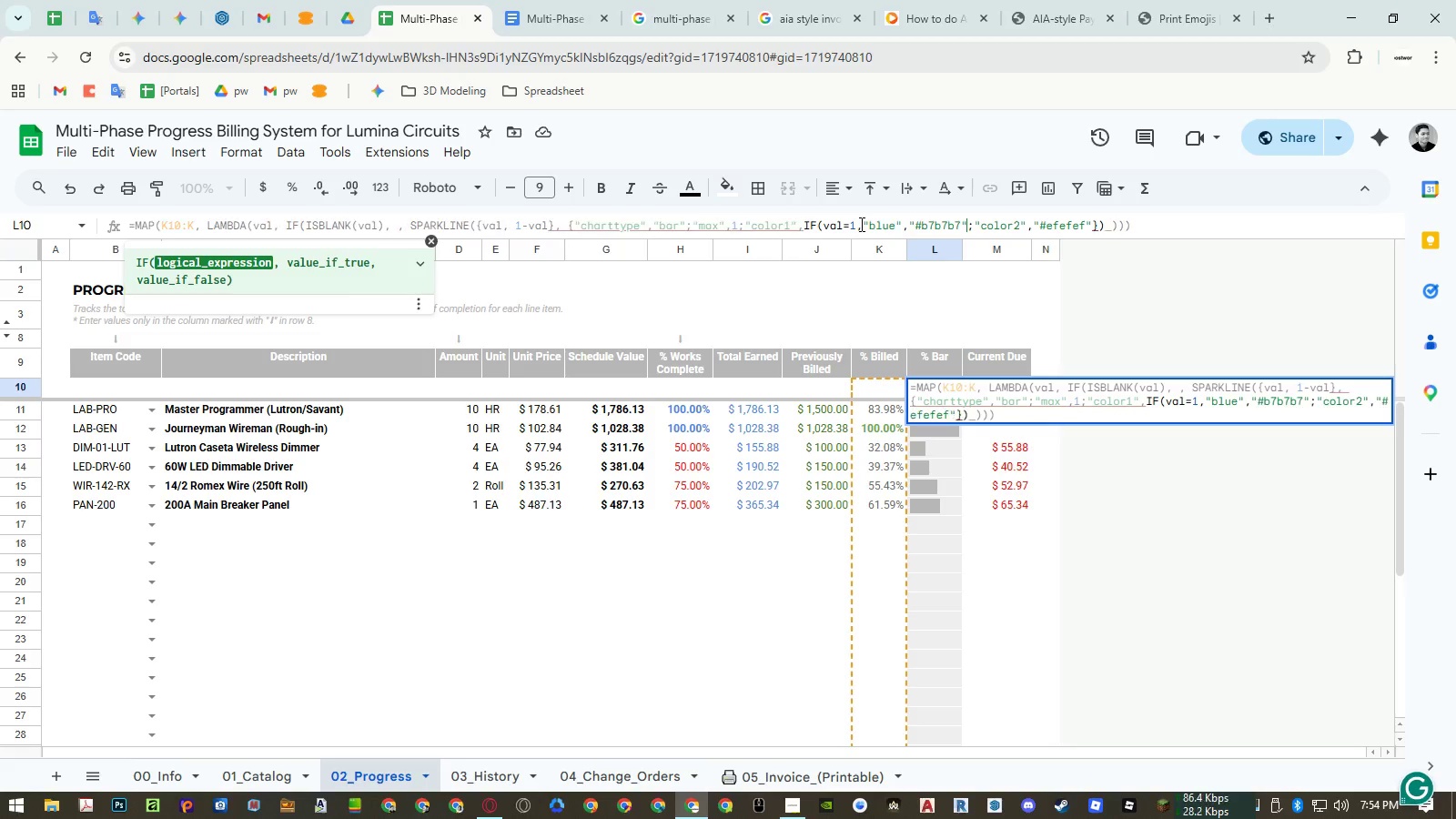 
key(Shift+0)
 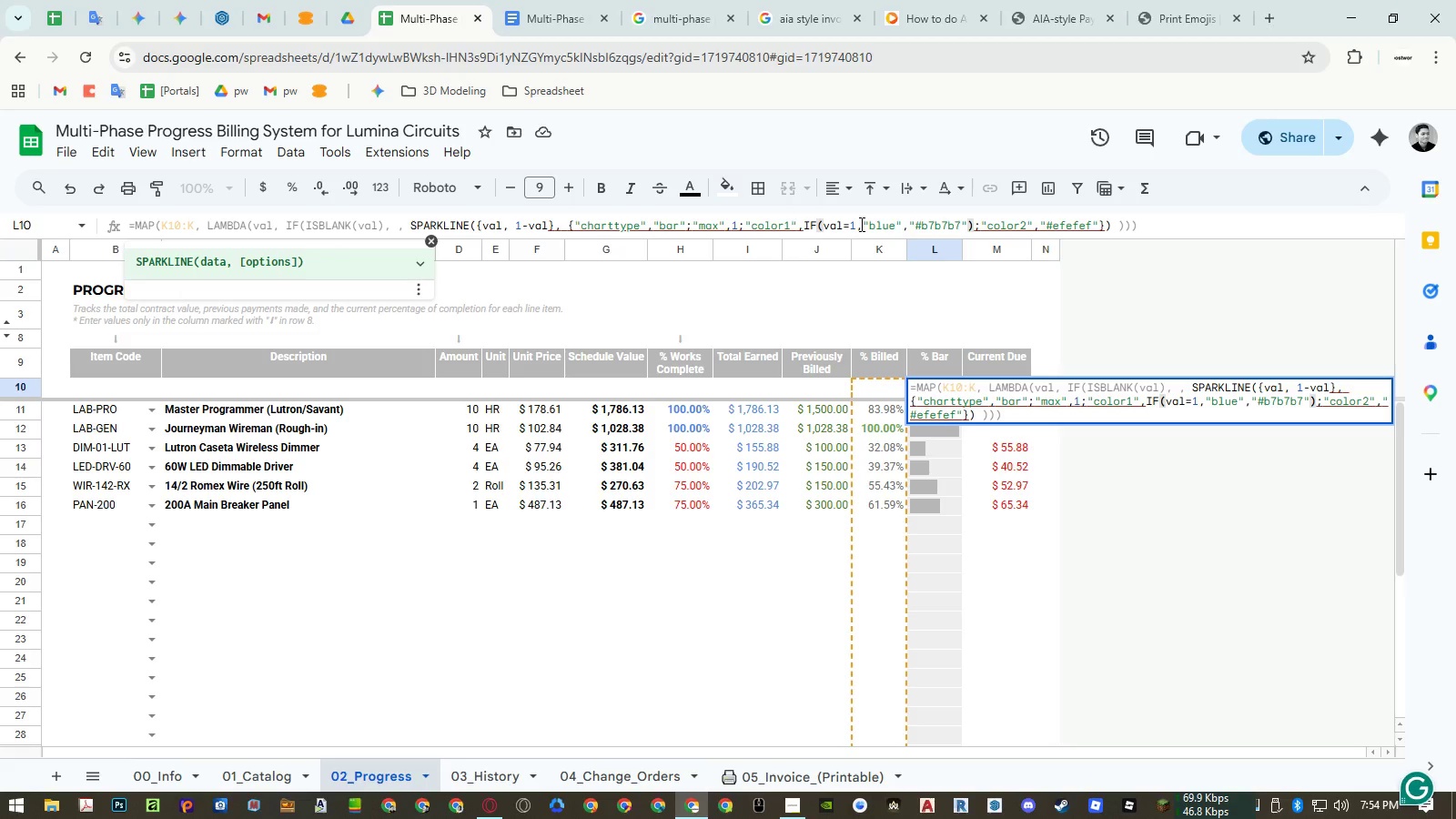 
key(Enter)
 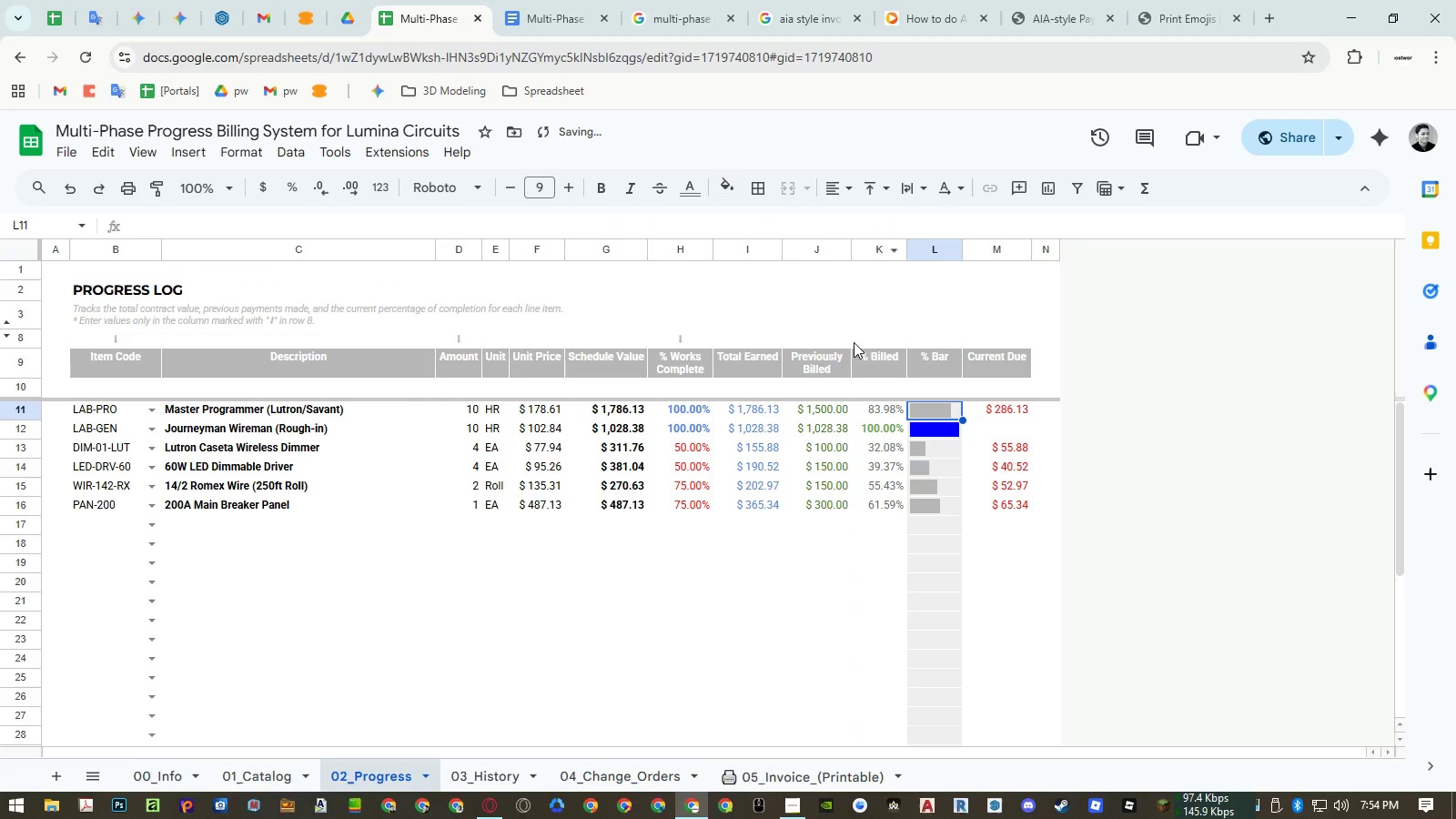 
left_click([703, 414])
 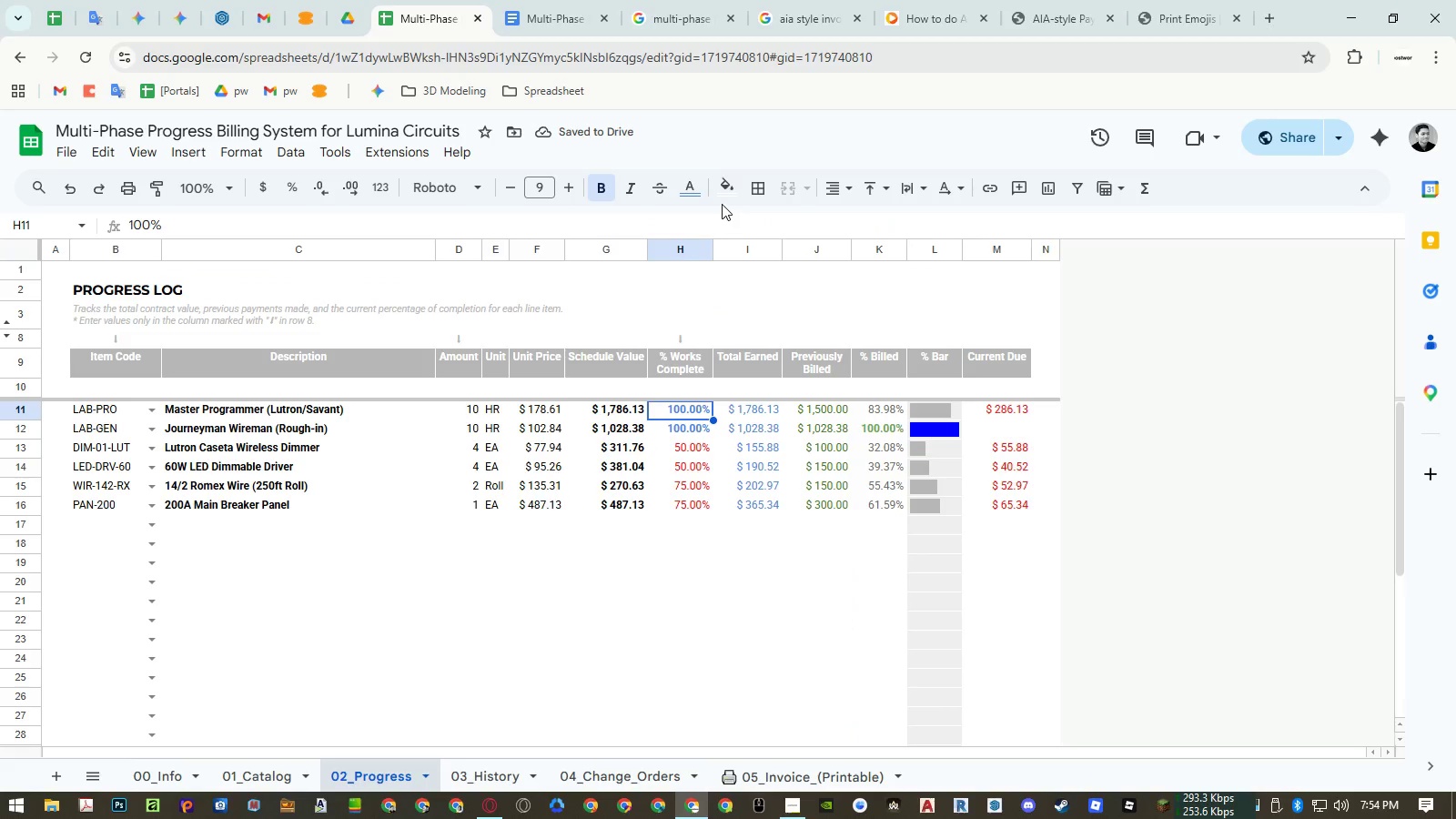 
left_click([689, 181])
 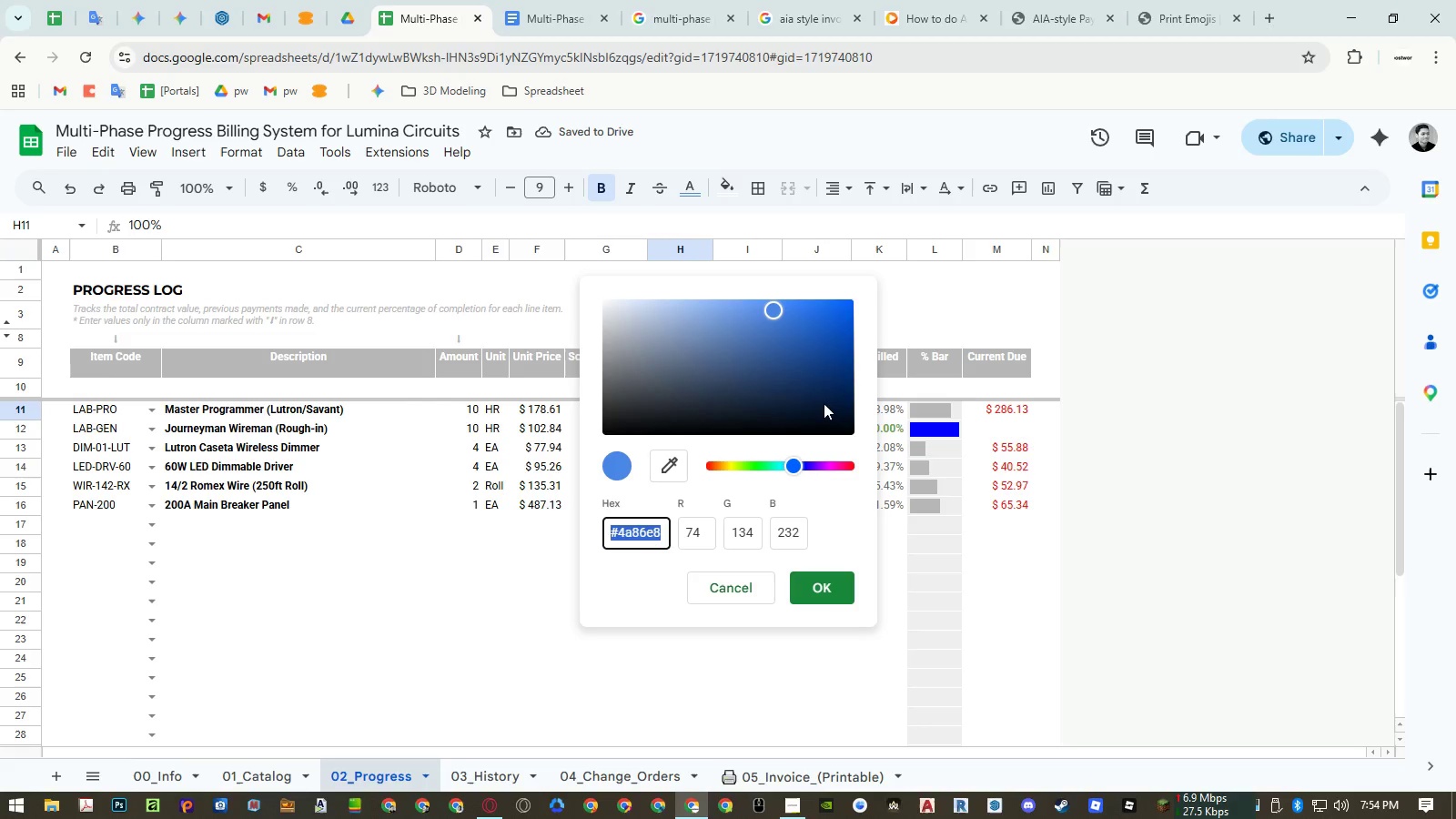 
key(Control+ControlLeft)
 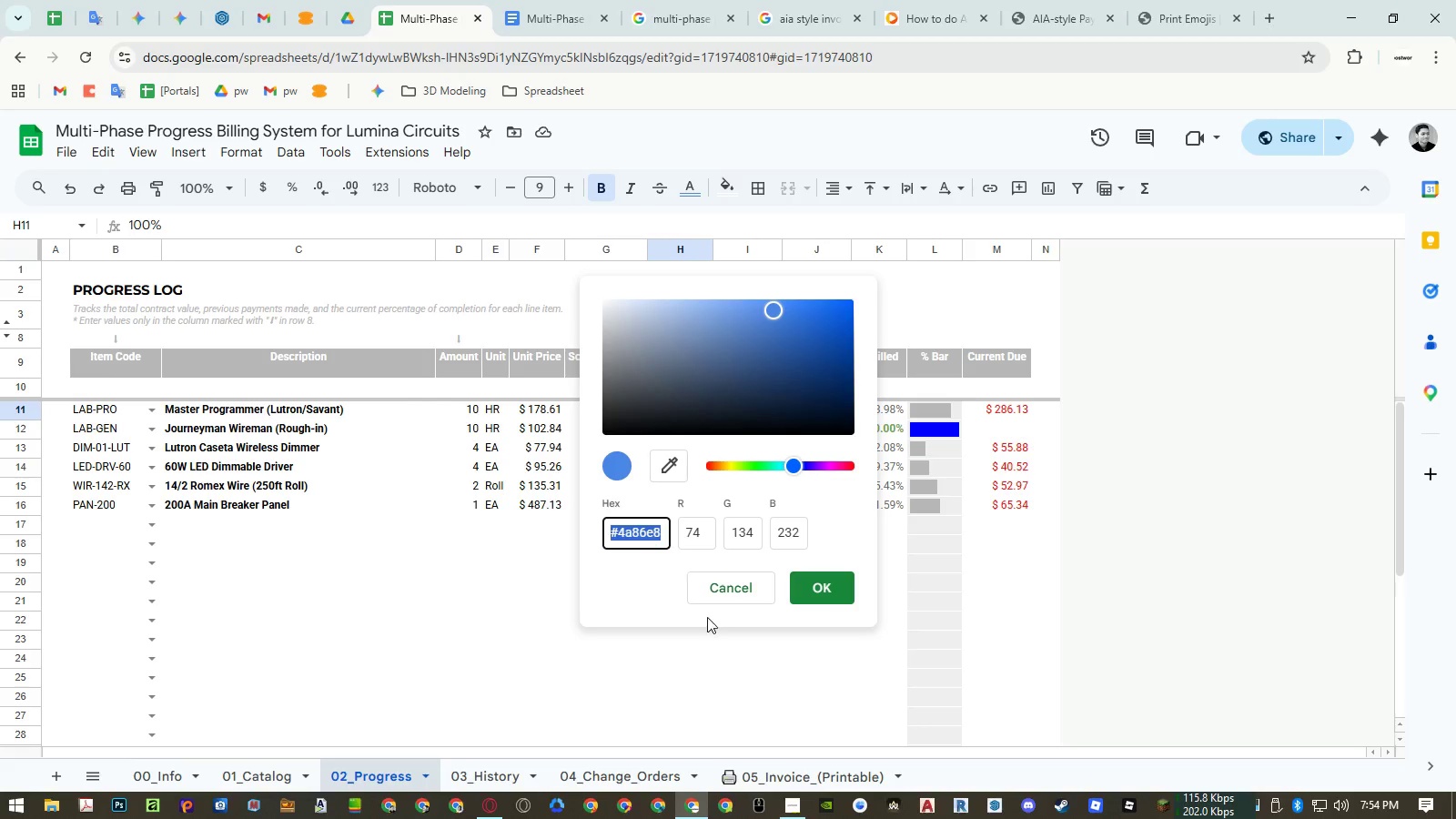 
key(Control+C)
 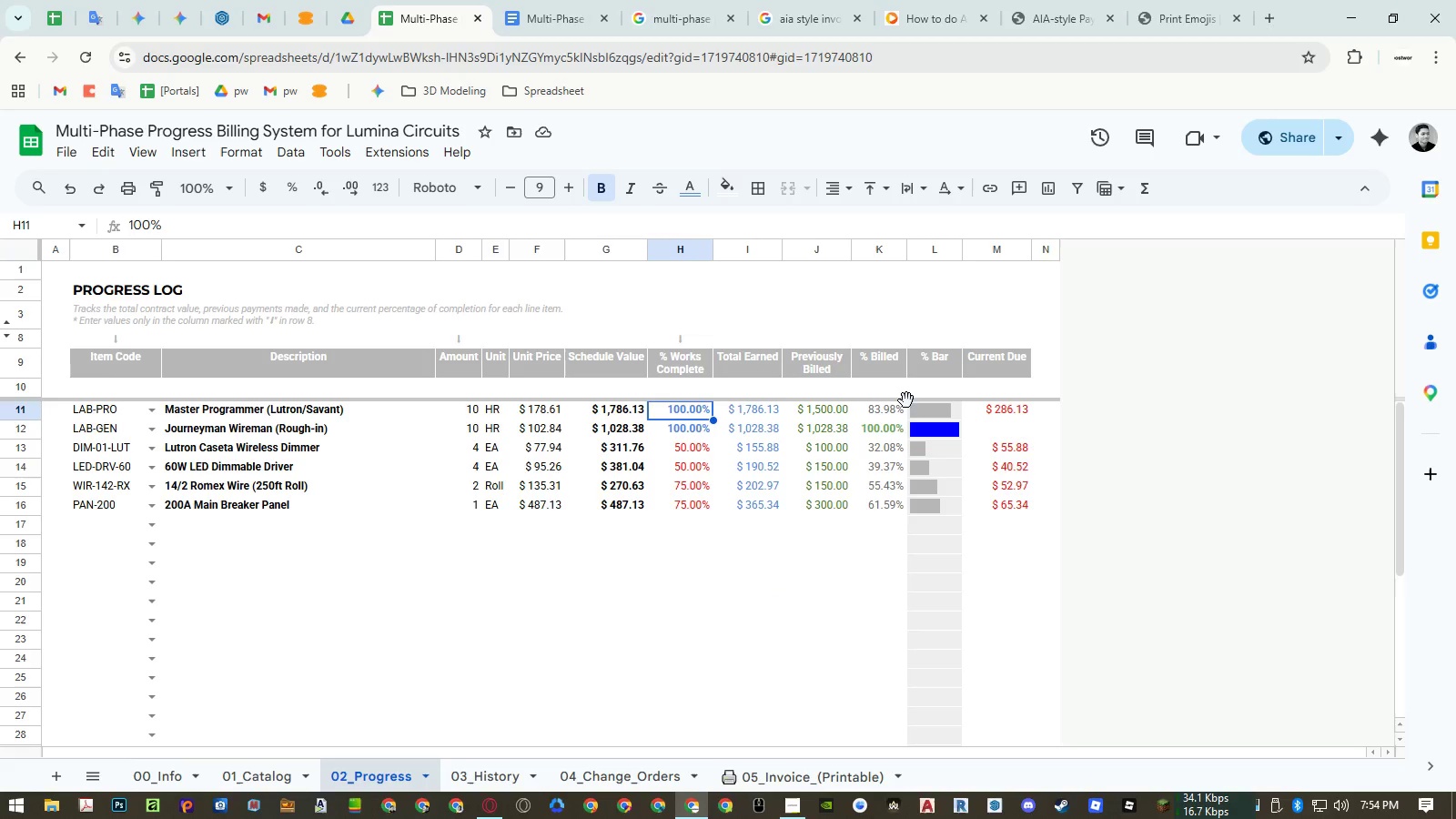 
left_click([915, 395])
 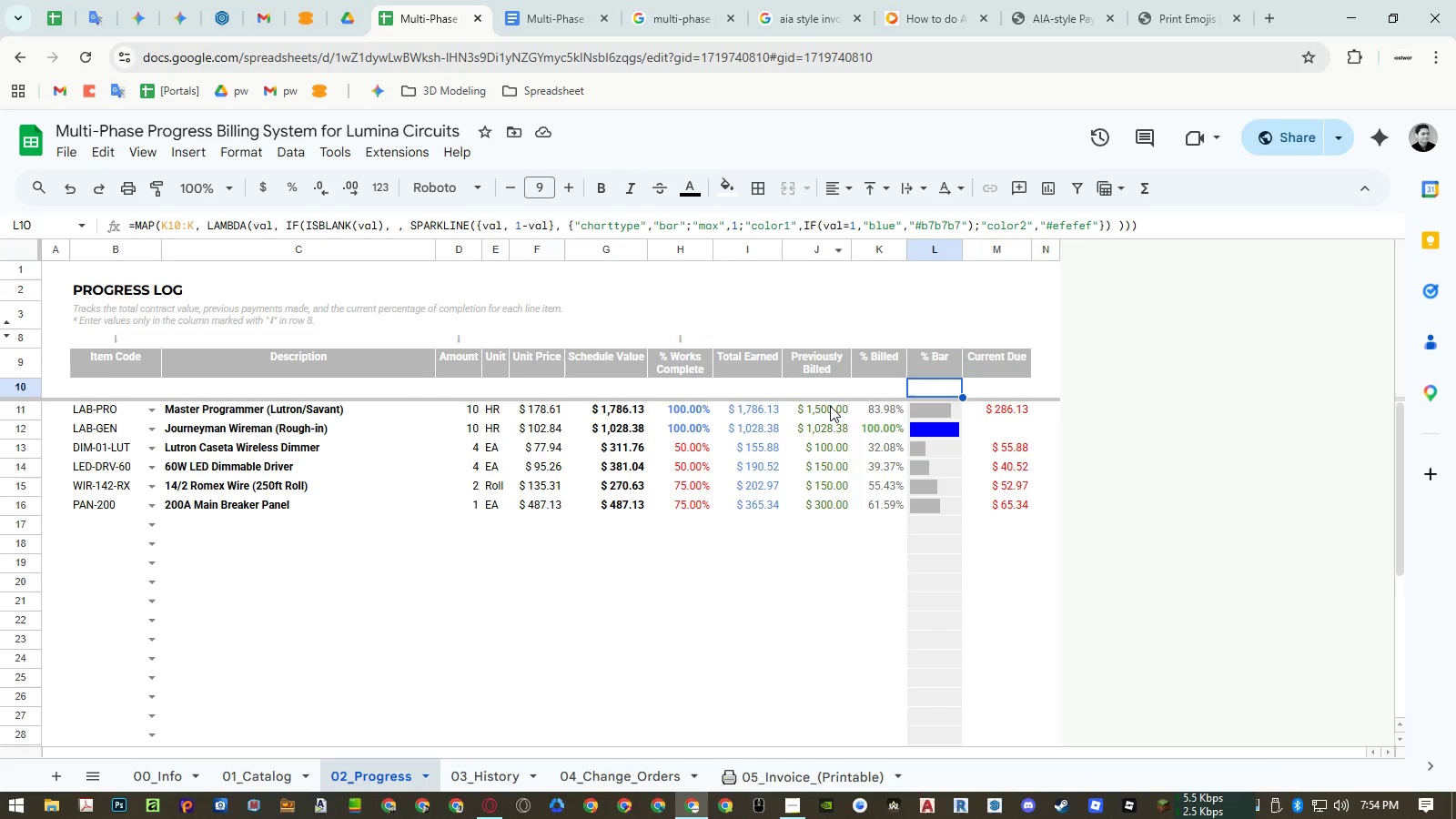 
scroll: coordinate [848, 572], scroll_direction: none, amount: 0.0
 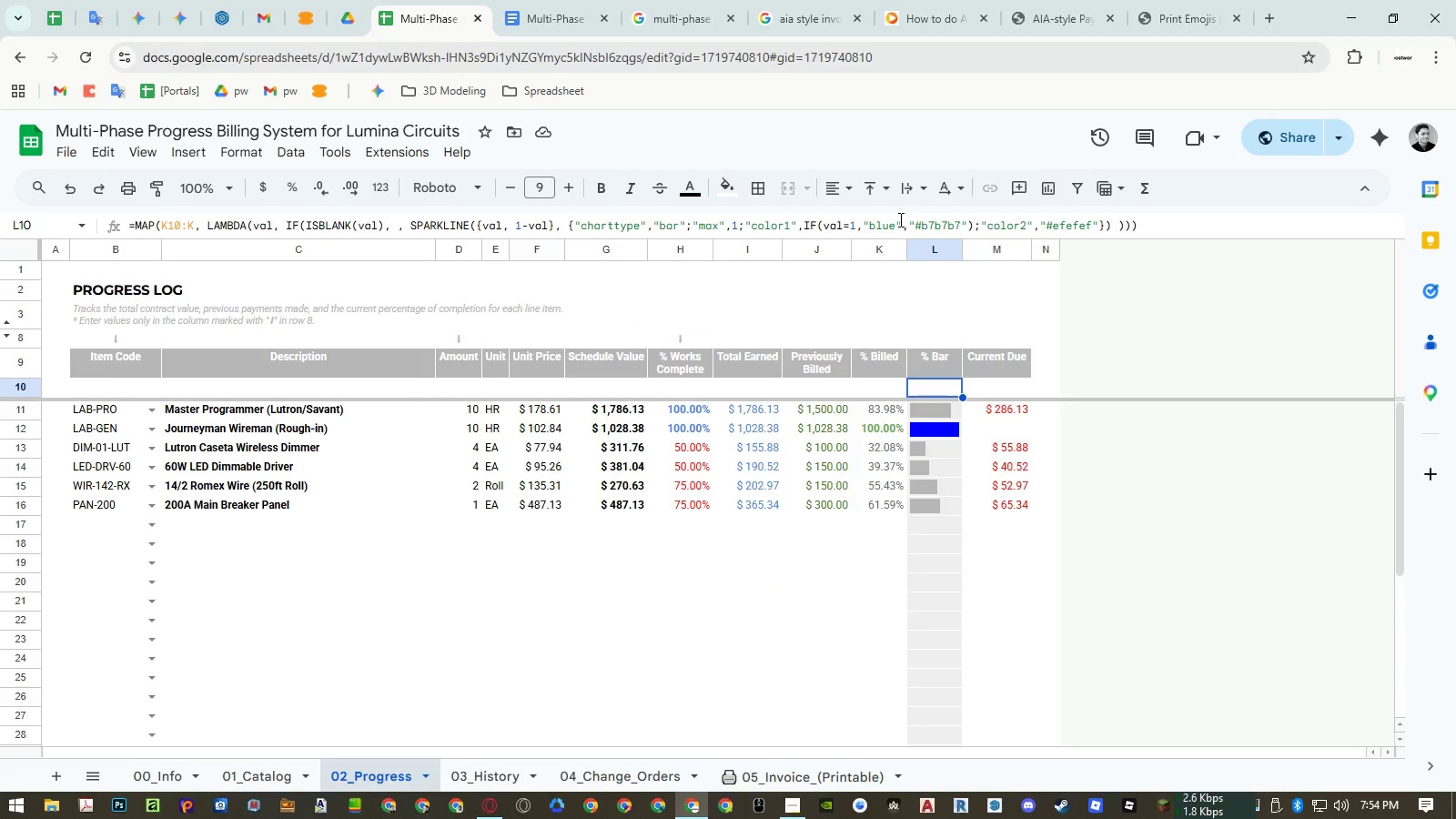 
left_click_drag(start_coordinate=[895, 221], to_coordinate=[866, 225])
 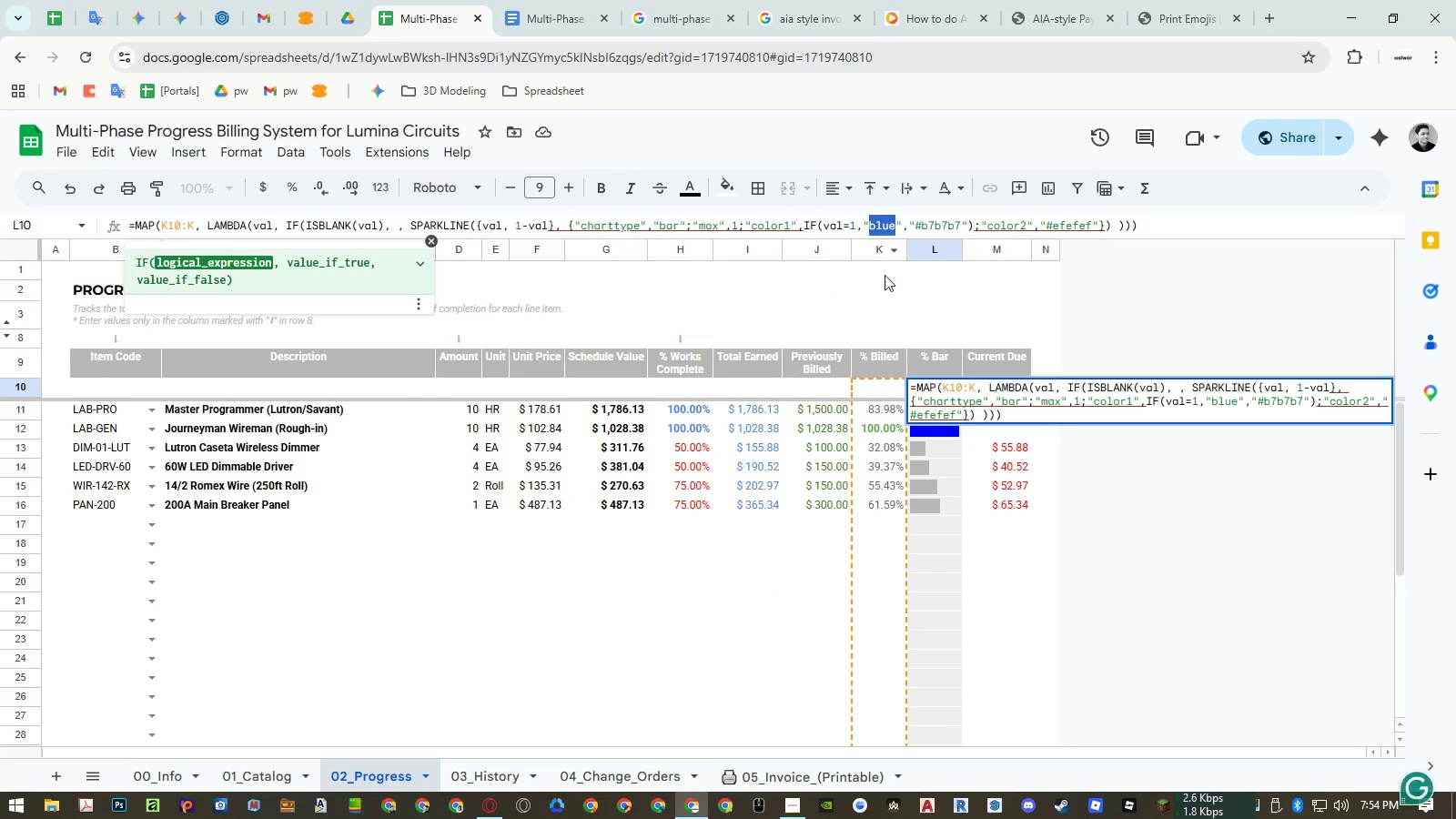 
key(Control+ControlLeft)
 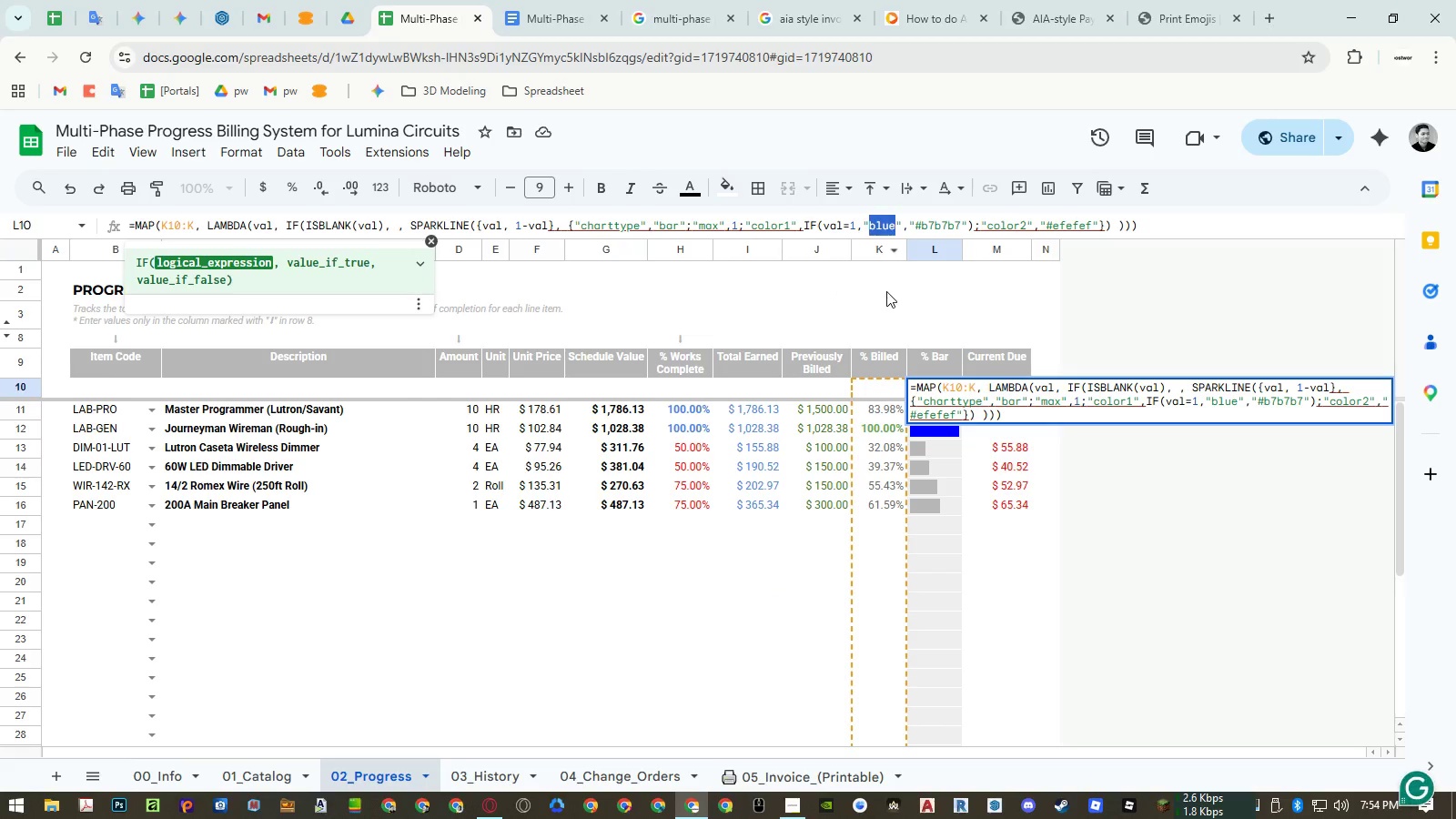 
key(Control+V)
 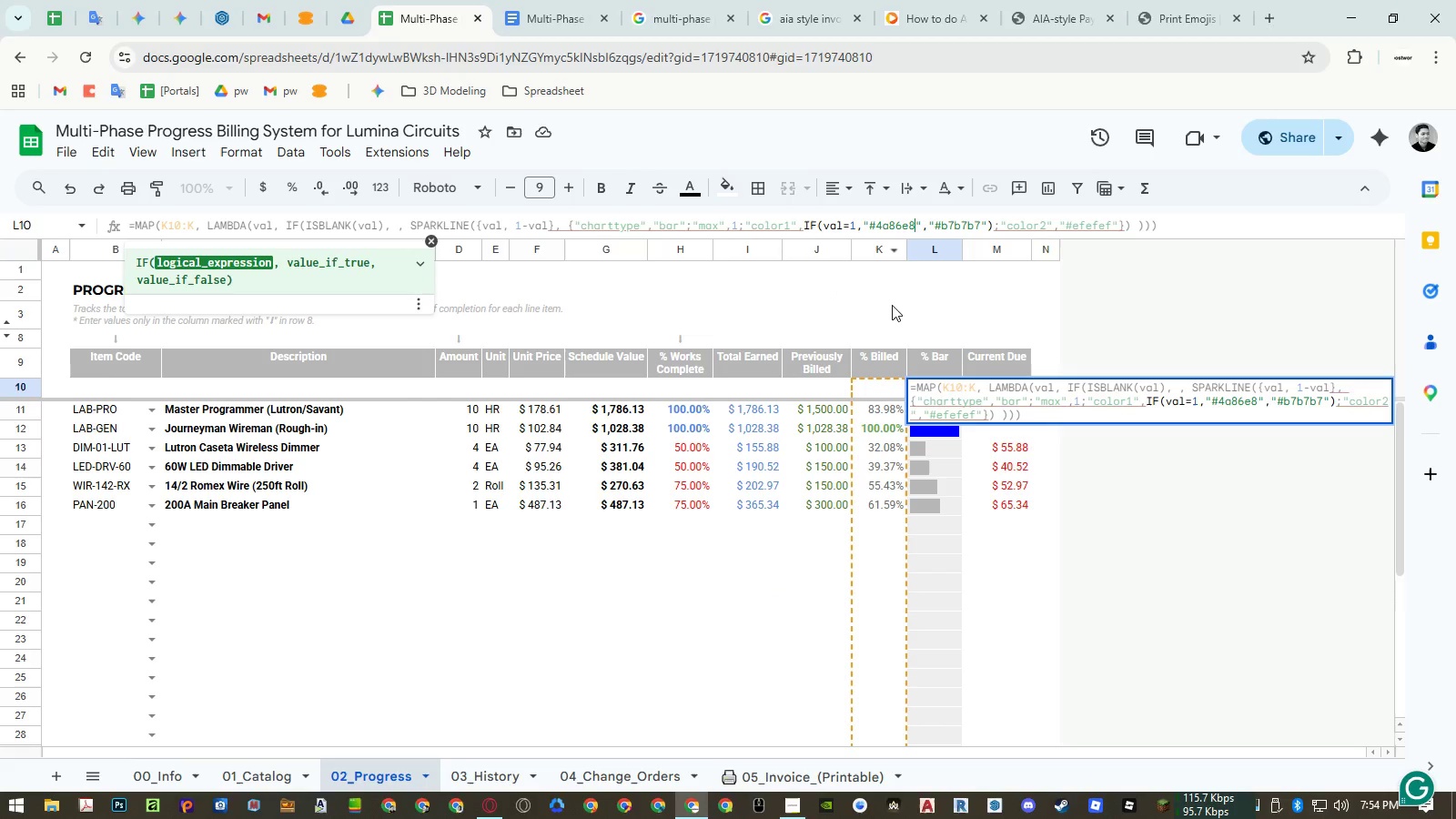 
key(Enter)
 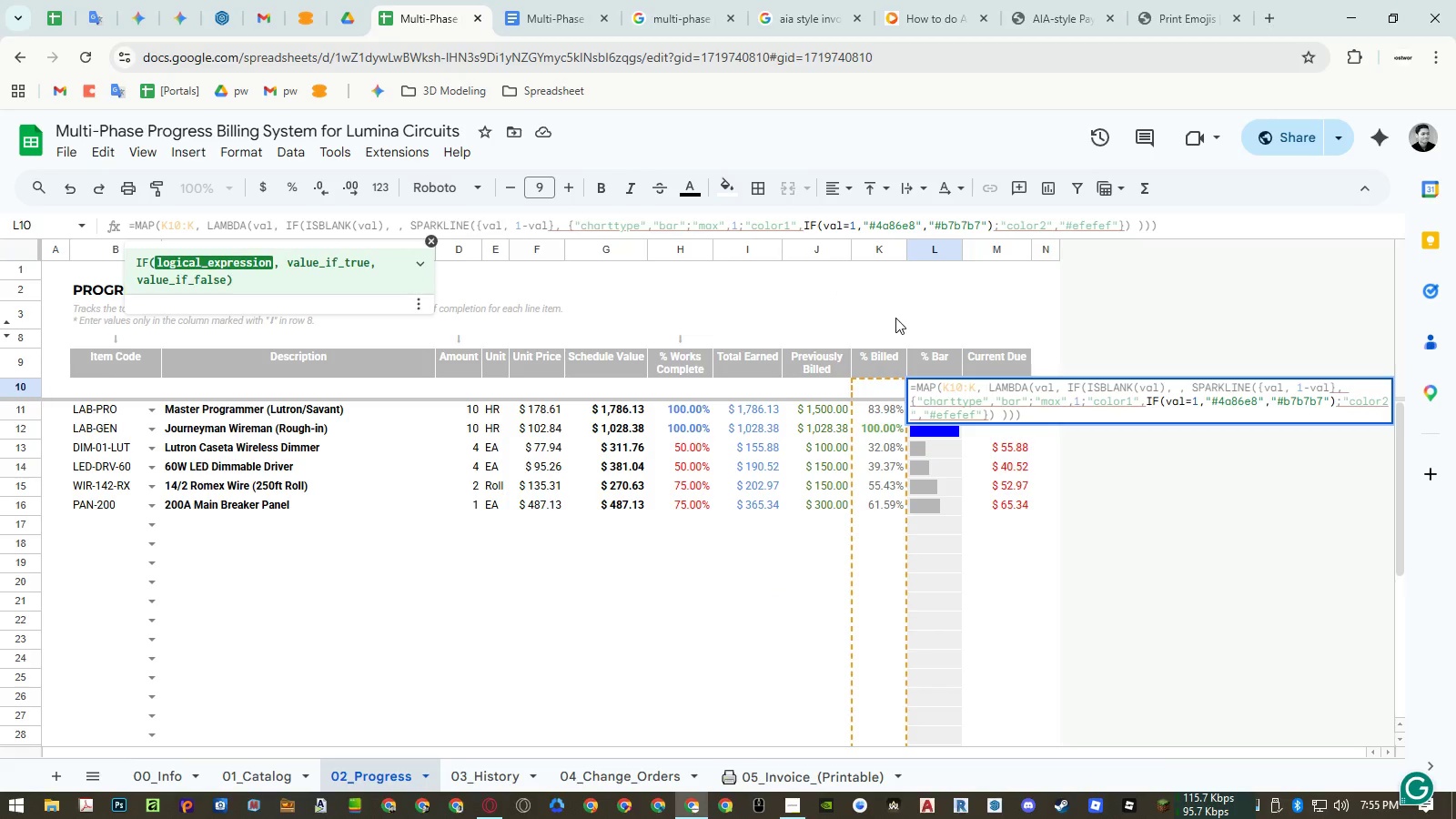 
hold_key(key=Enter, duration=9.69)
 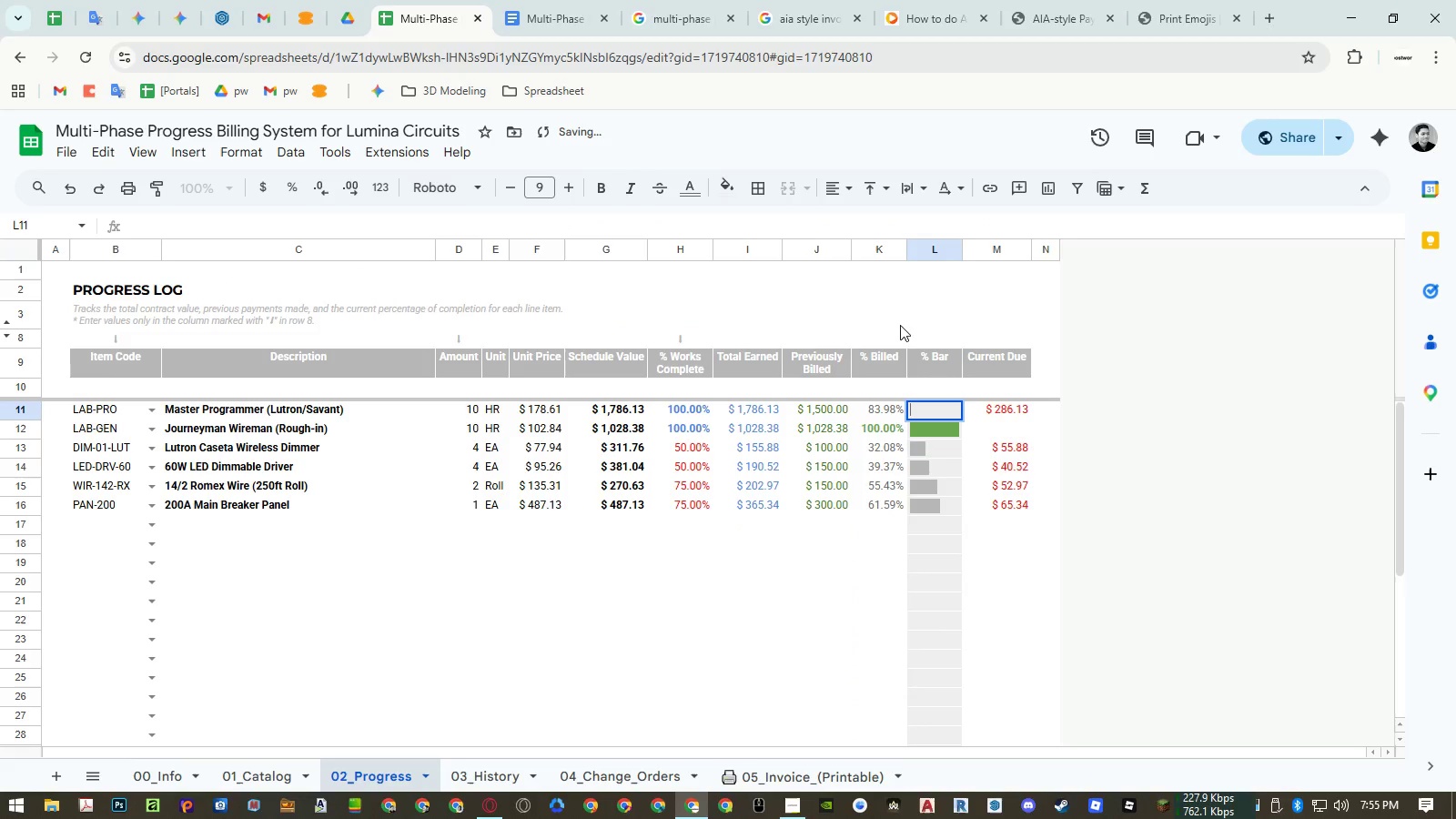 
key(Escape)
 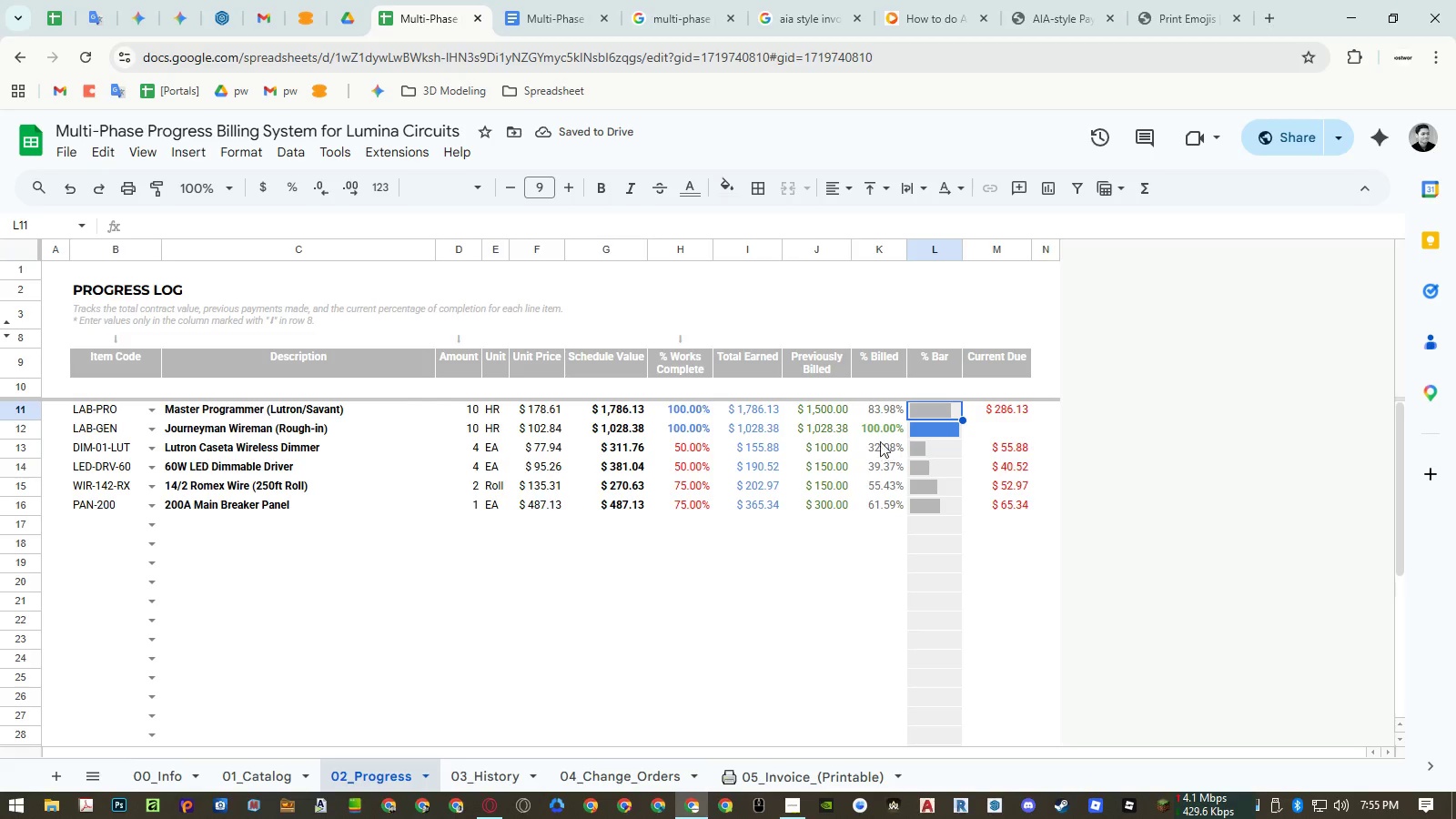 
left_click([883, 428])
 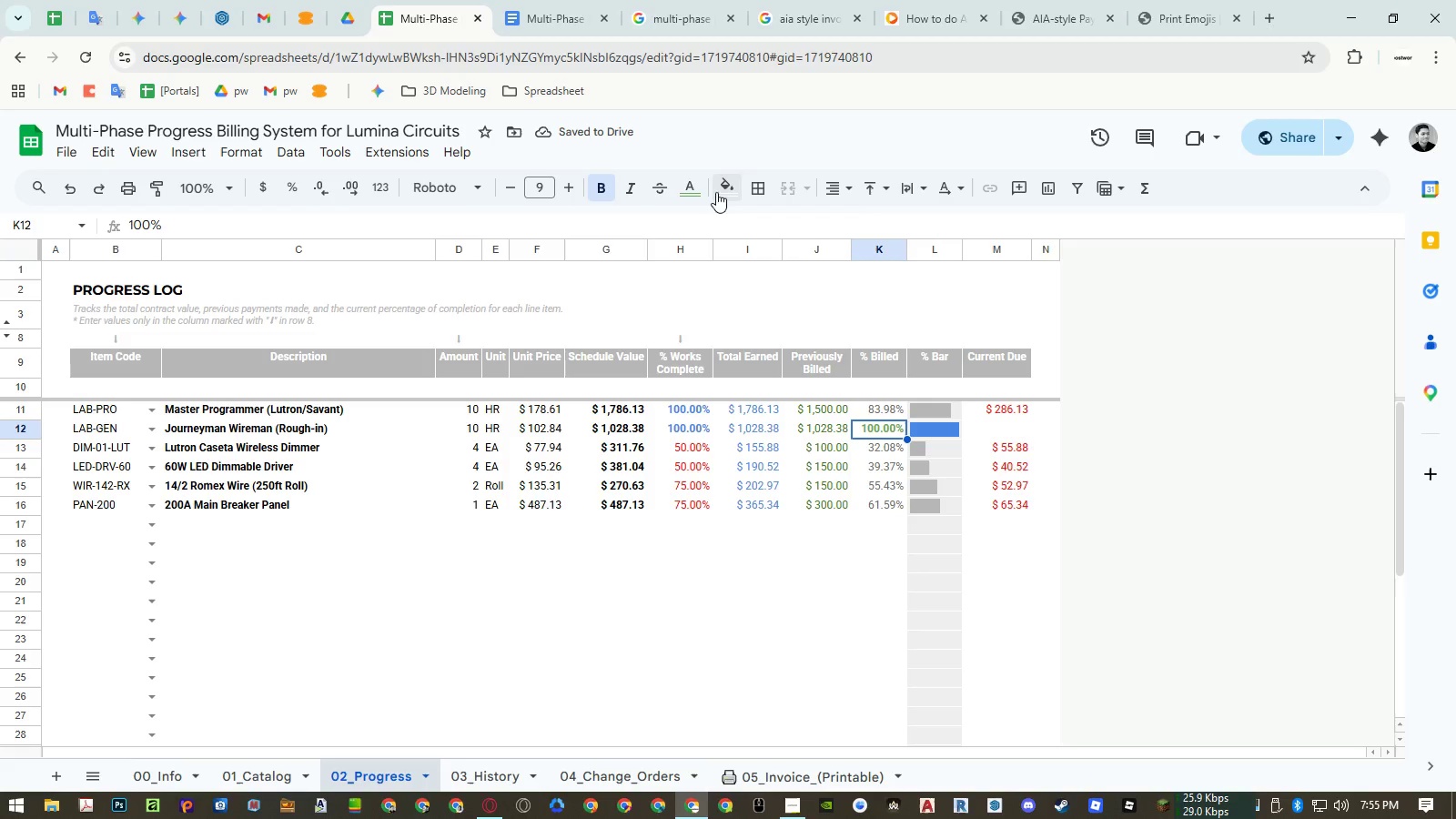 
left_click([699, 189])
 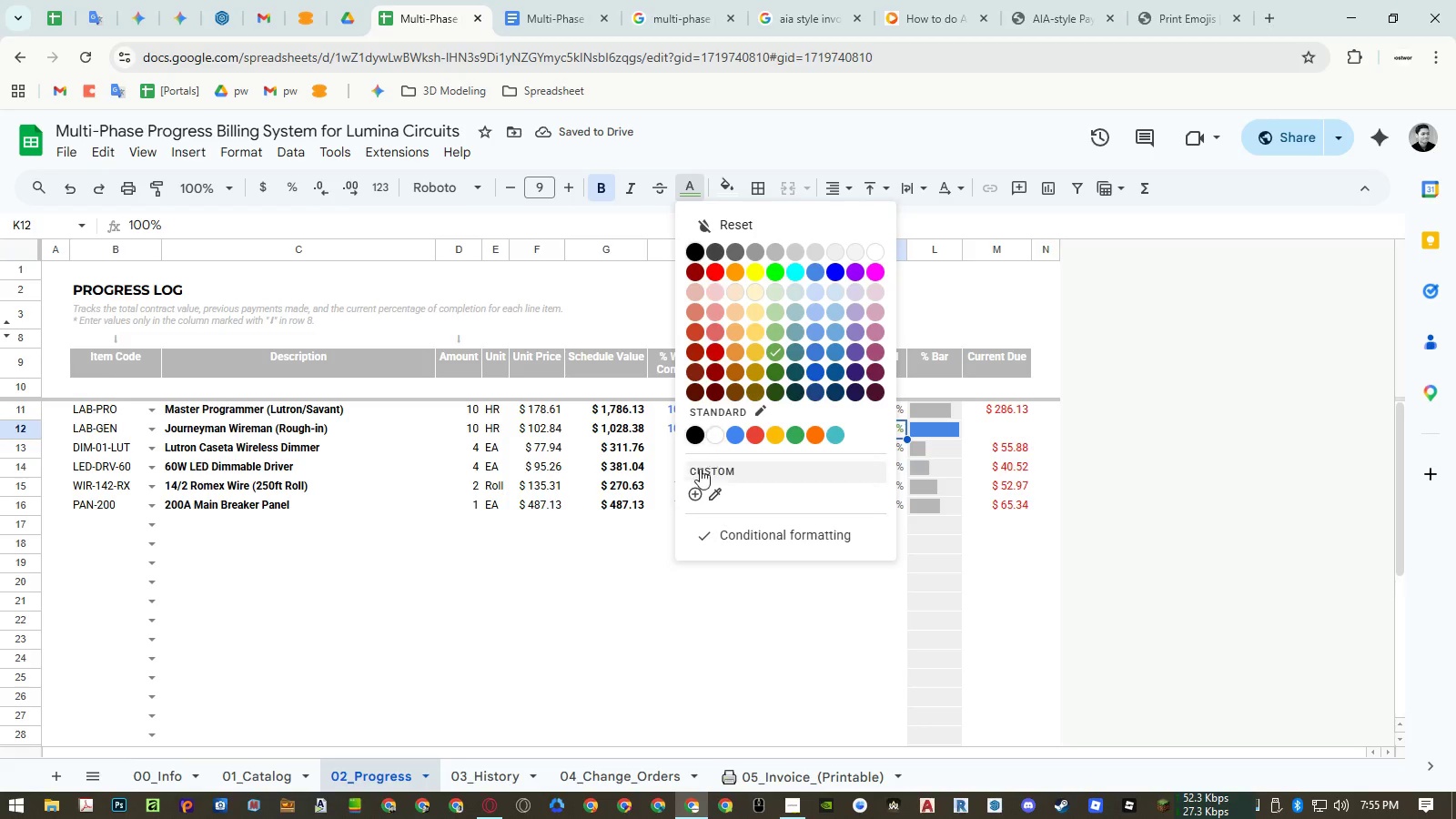 
left_click([692, 495])
 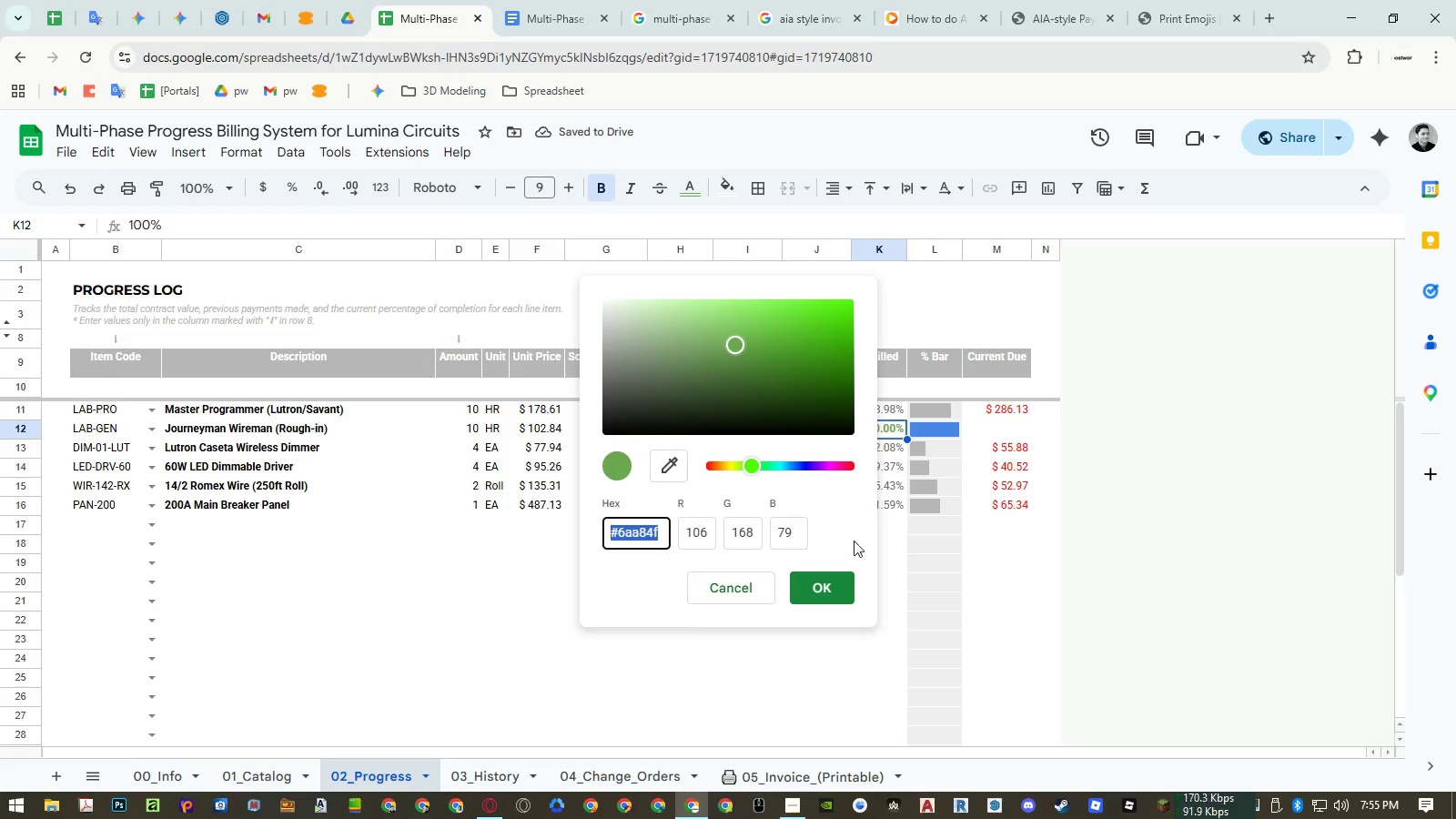 
key(Control+ControlLeft)
 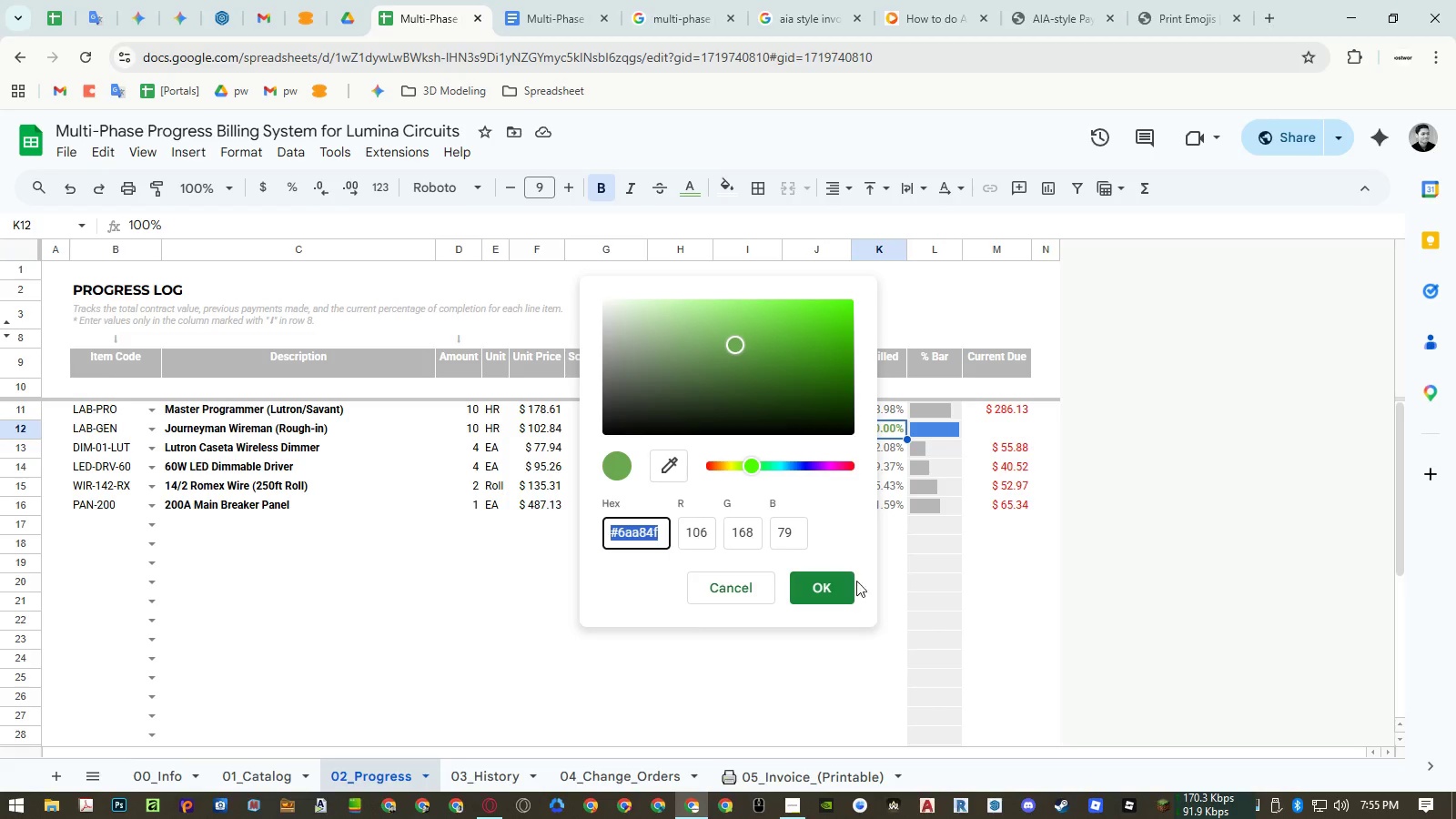 
key(Control+C)
 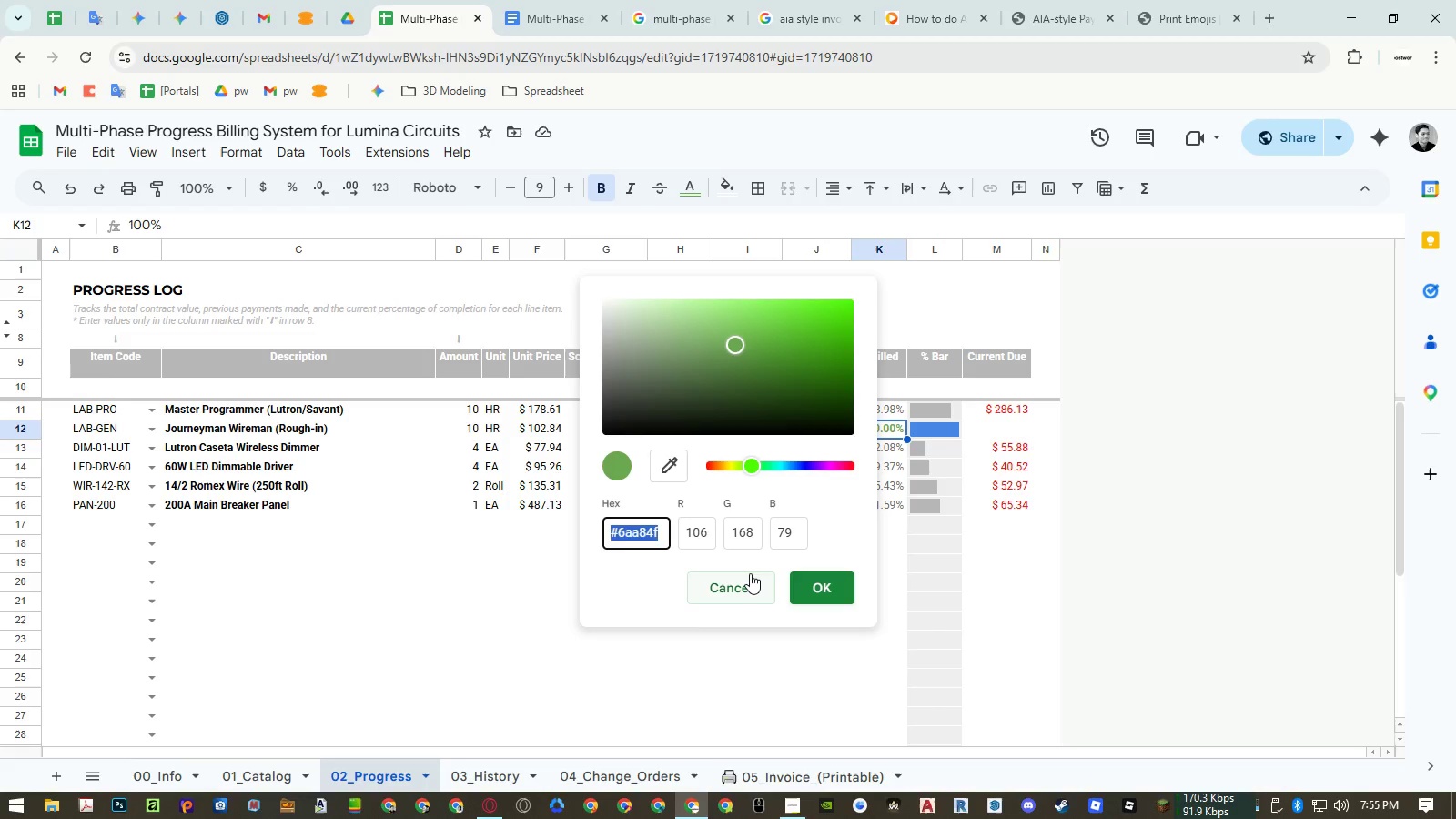 
left_click([750, 573])
 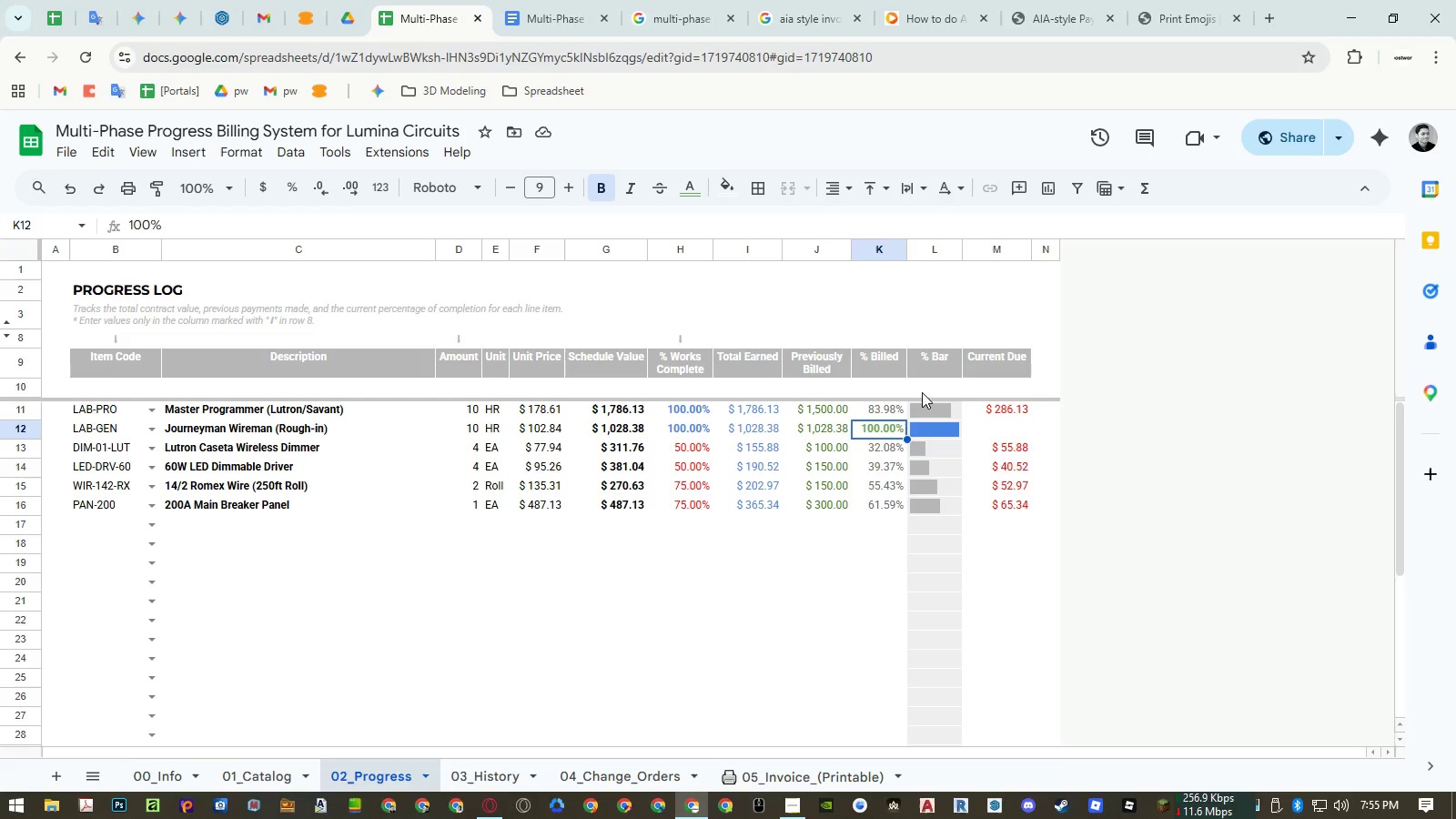 
left_click([923, 390])
 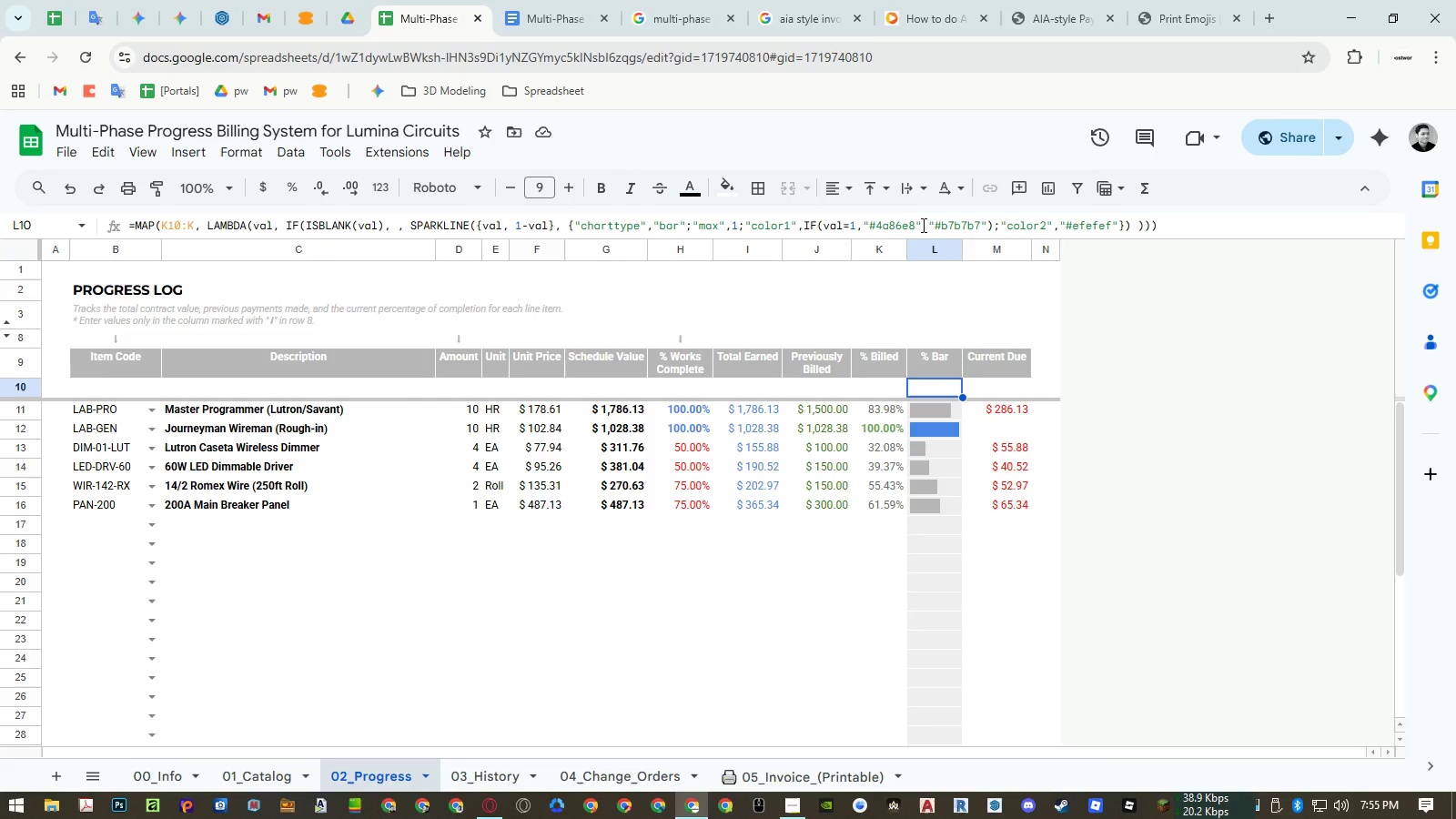 
left_click_drag(start_coordinate=[915, 224], to_coordinate=[870, 223])
 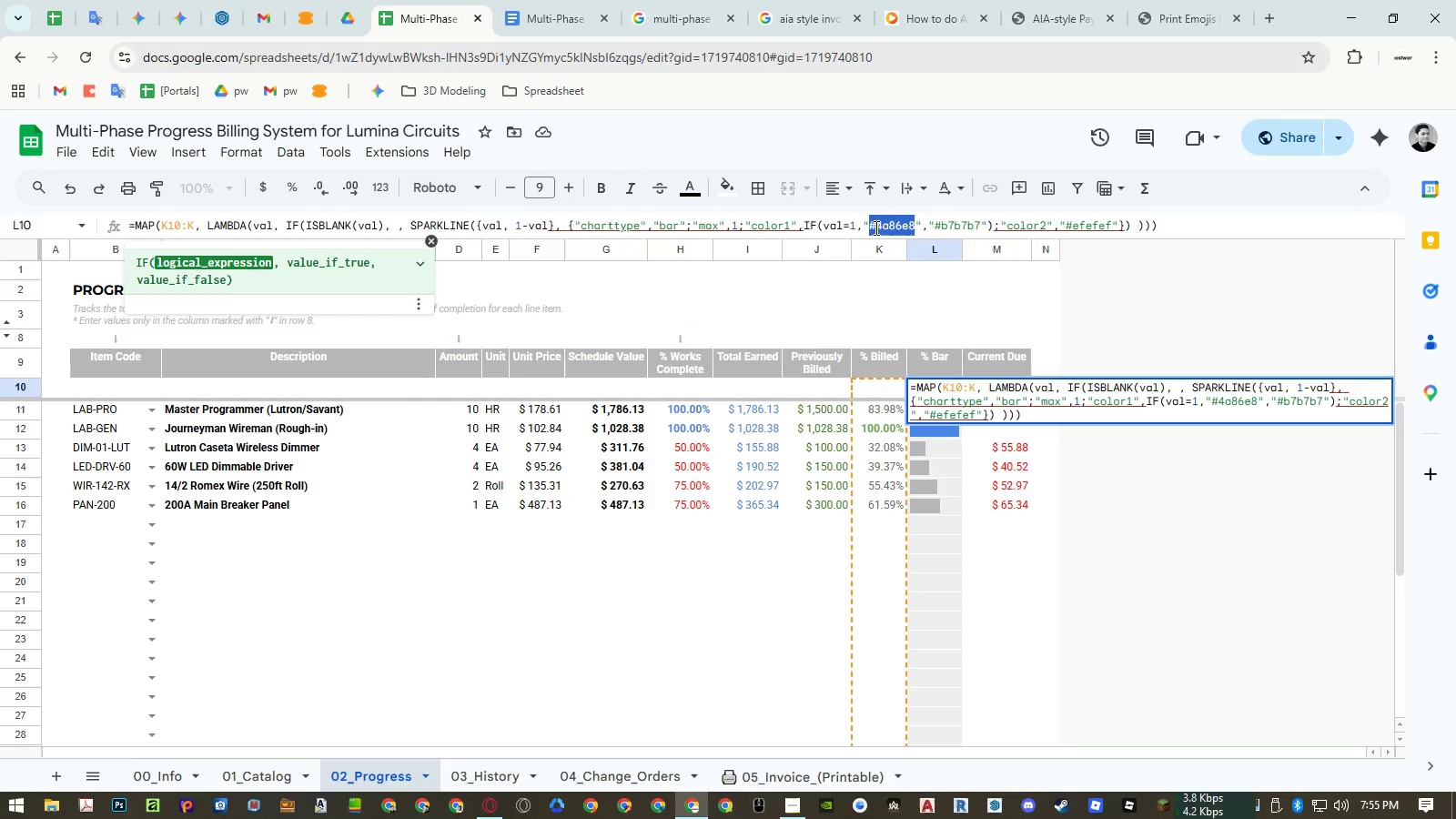 
key(Control+ControlLeft)
 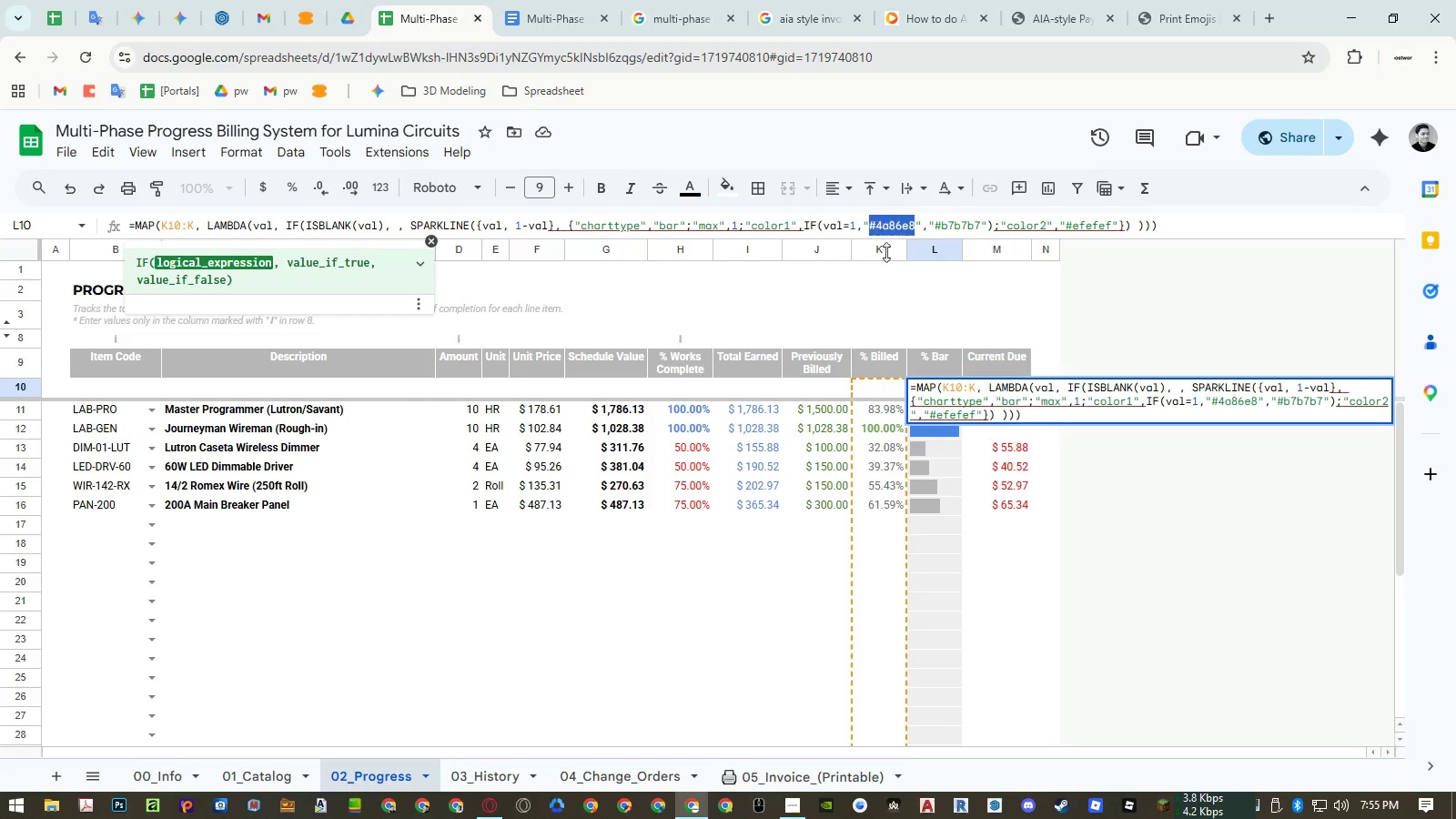 
key(Control+V)
 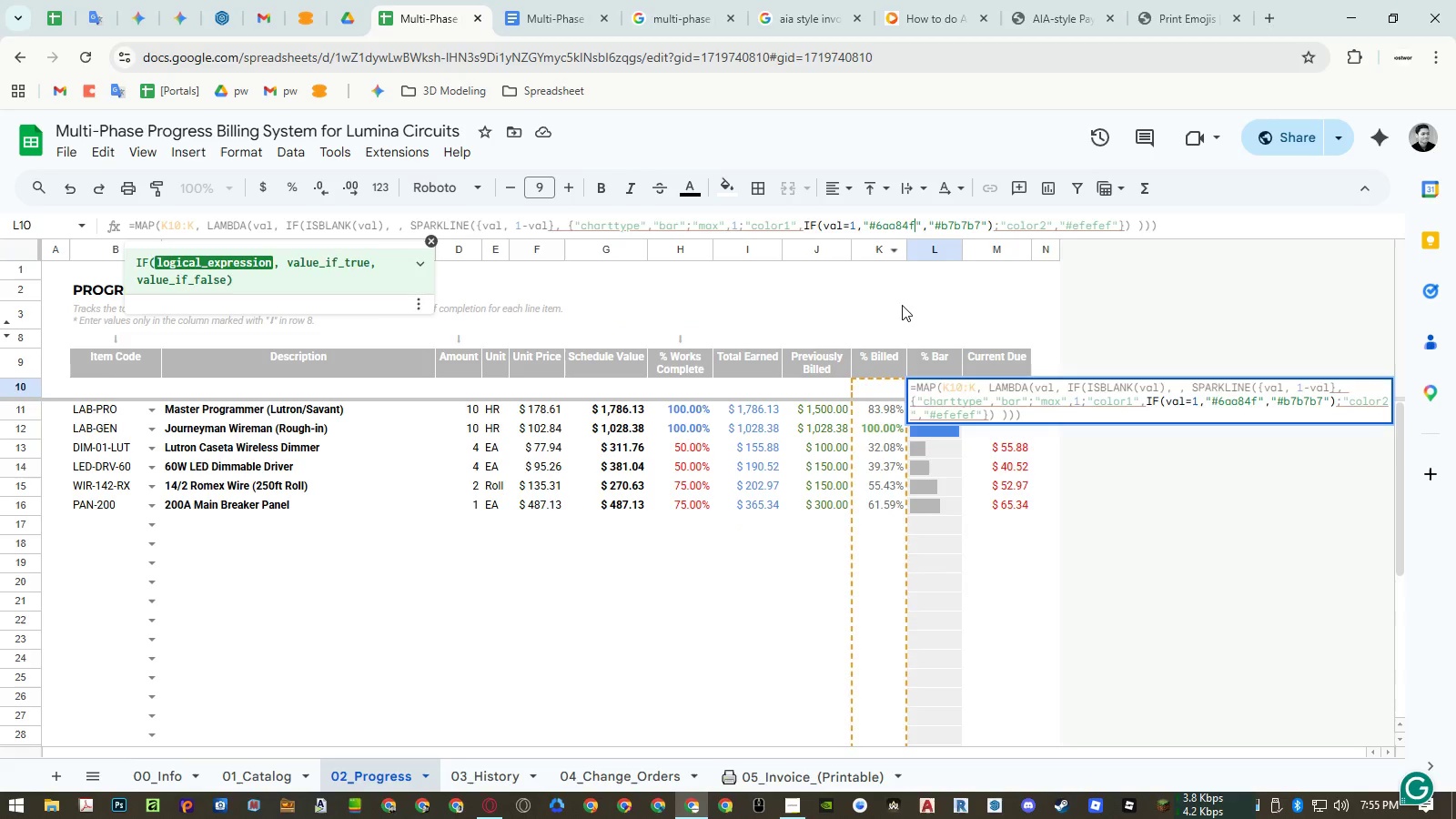 
key(Enter)
 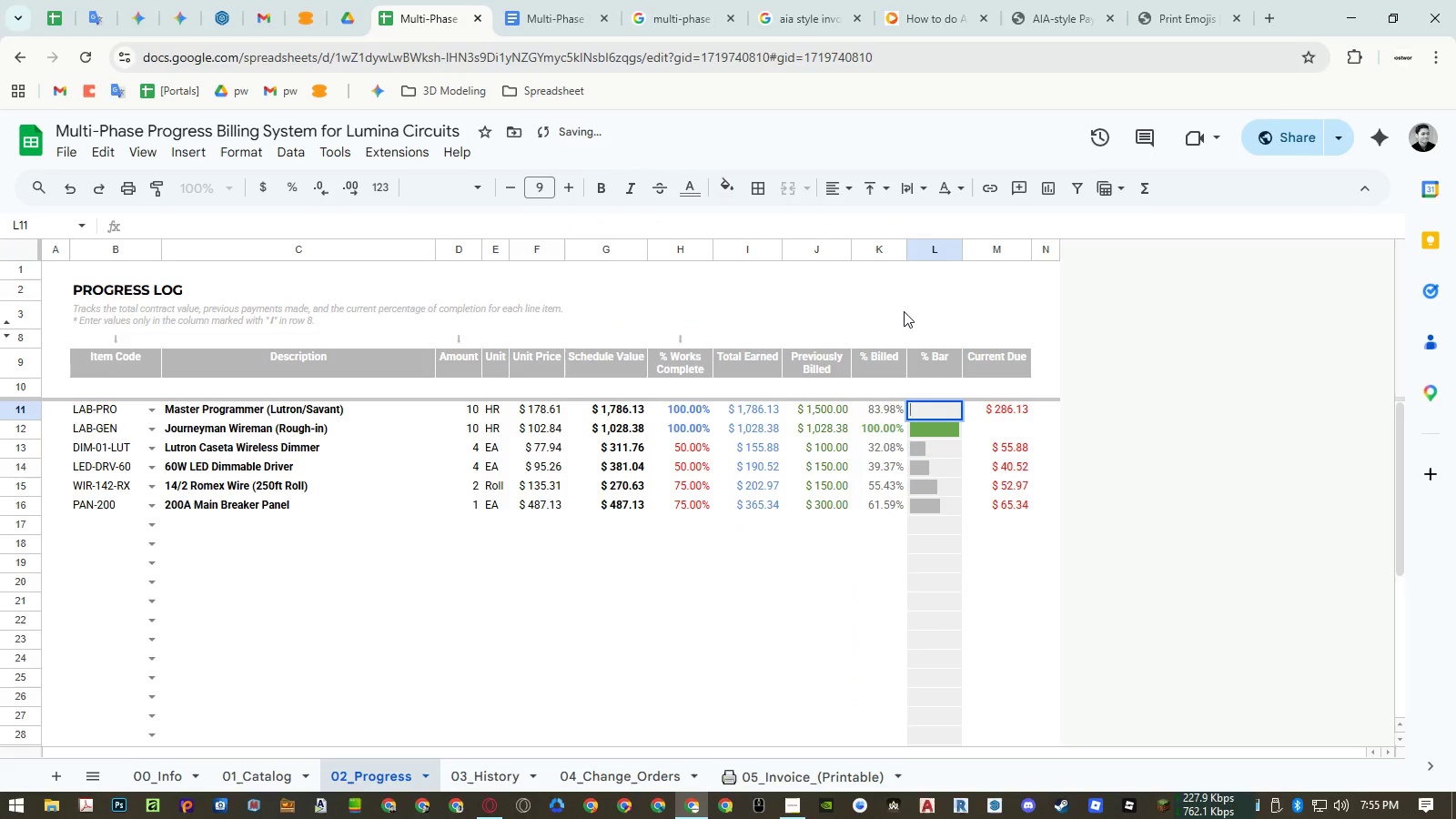 
key(Escape)
 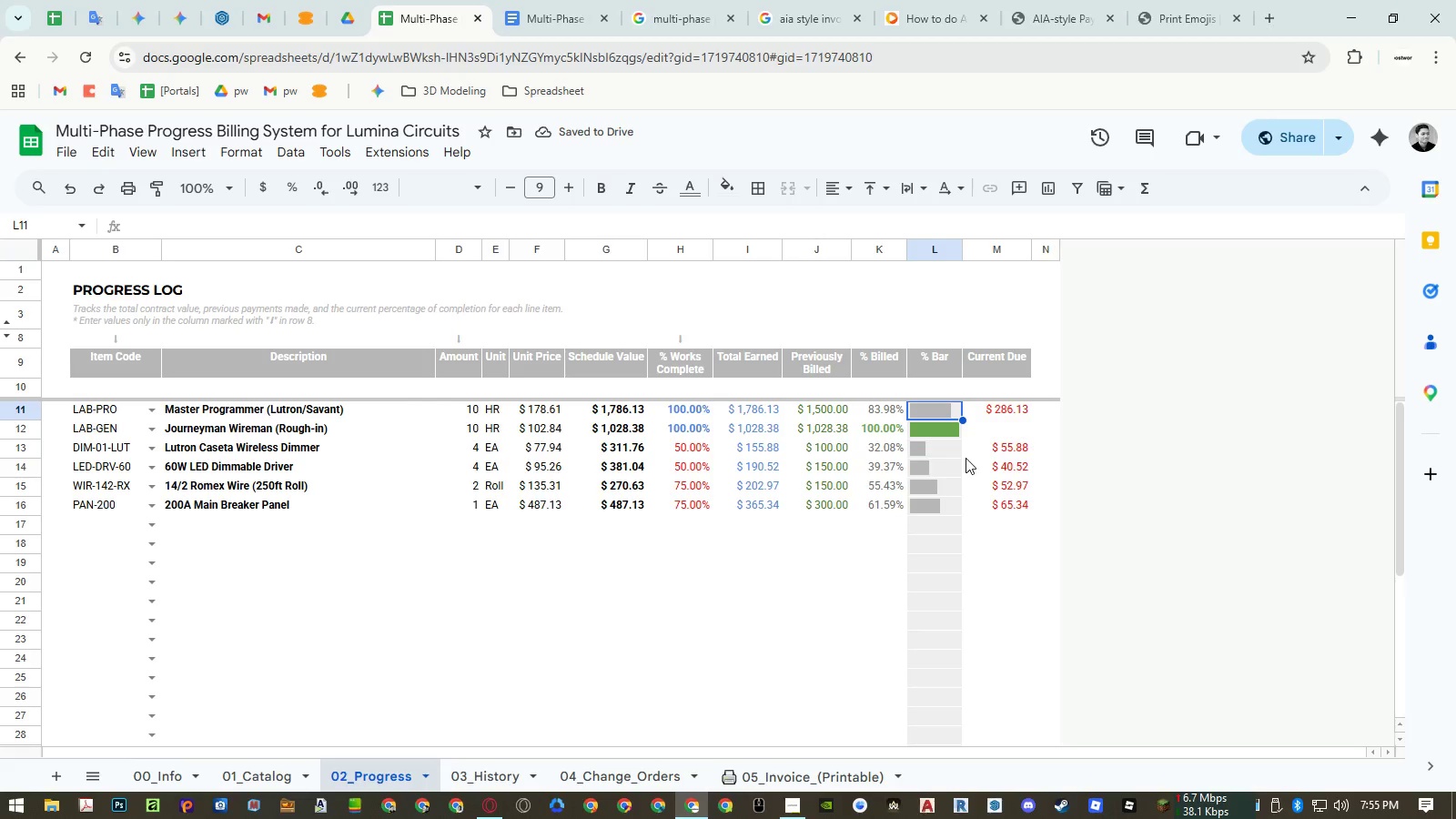 
left_click([921, 540])
 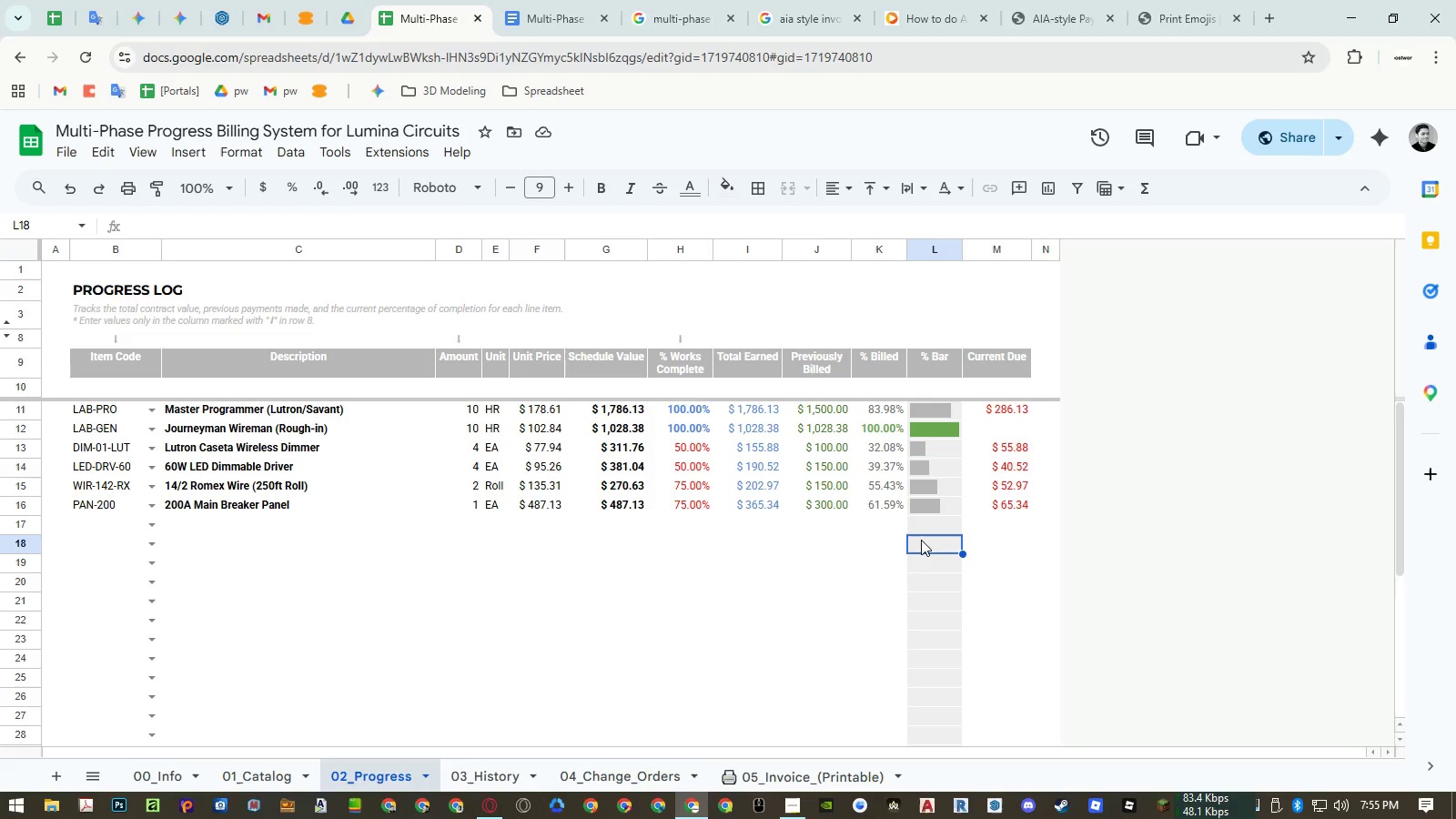 
wait(8.88)
 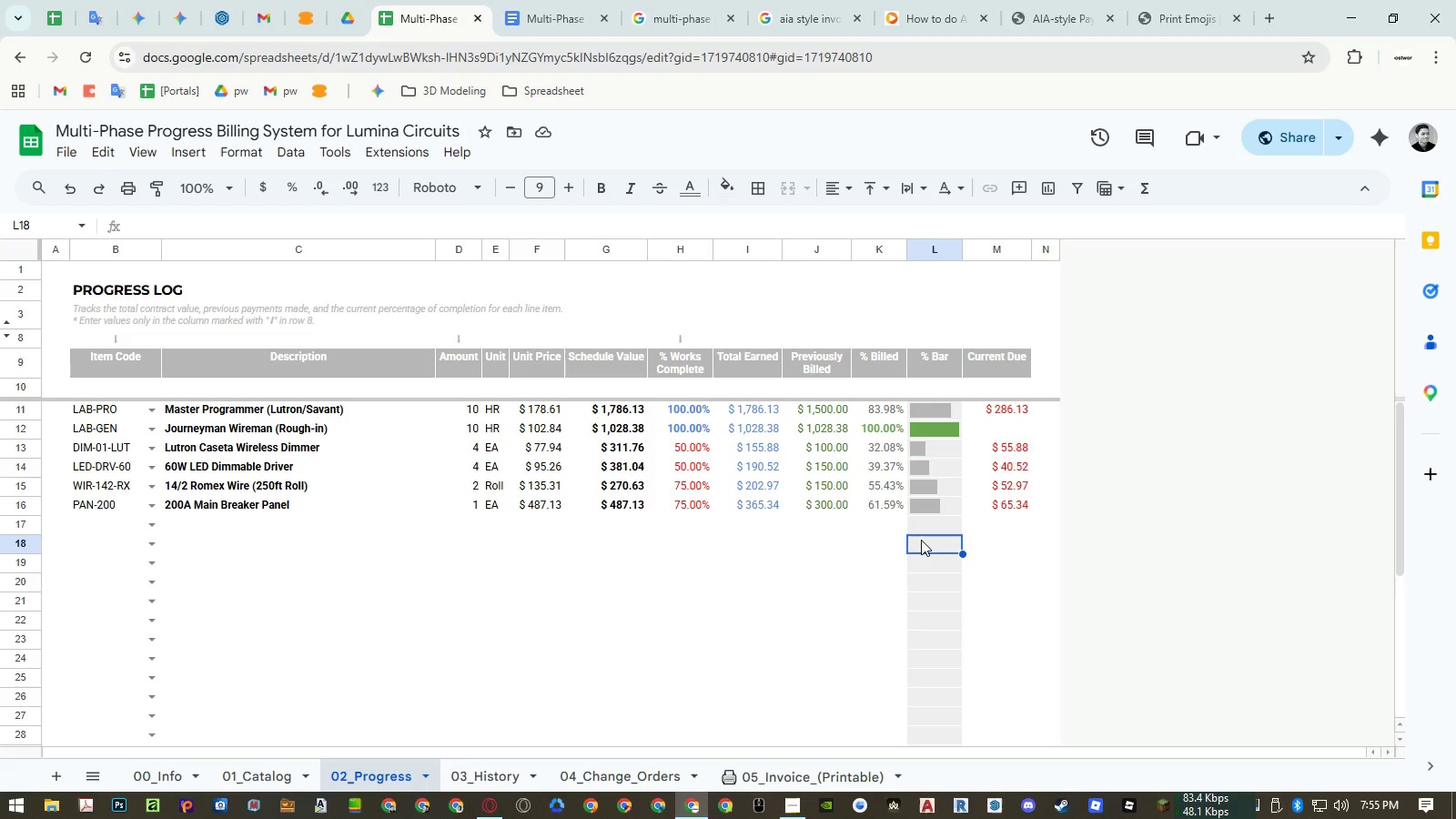 
left_click([512, 782])
 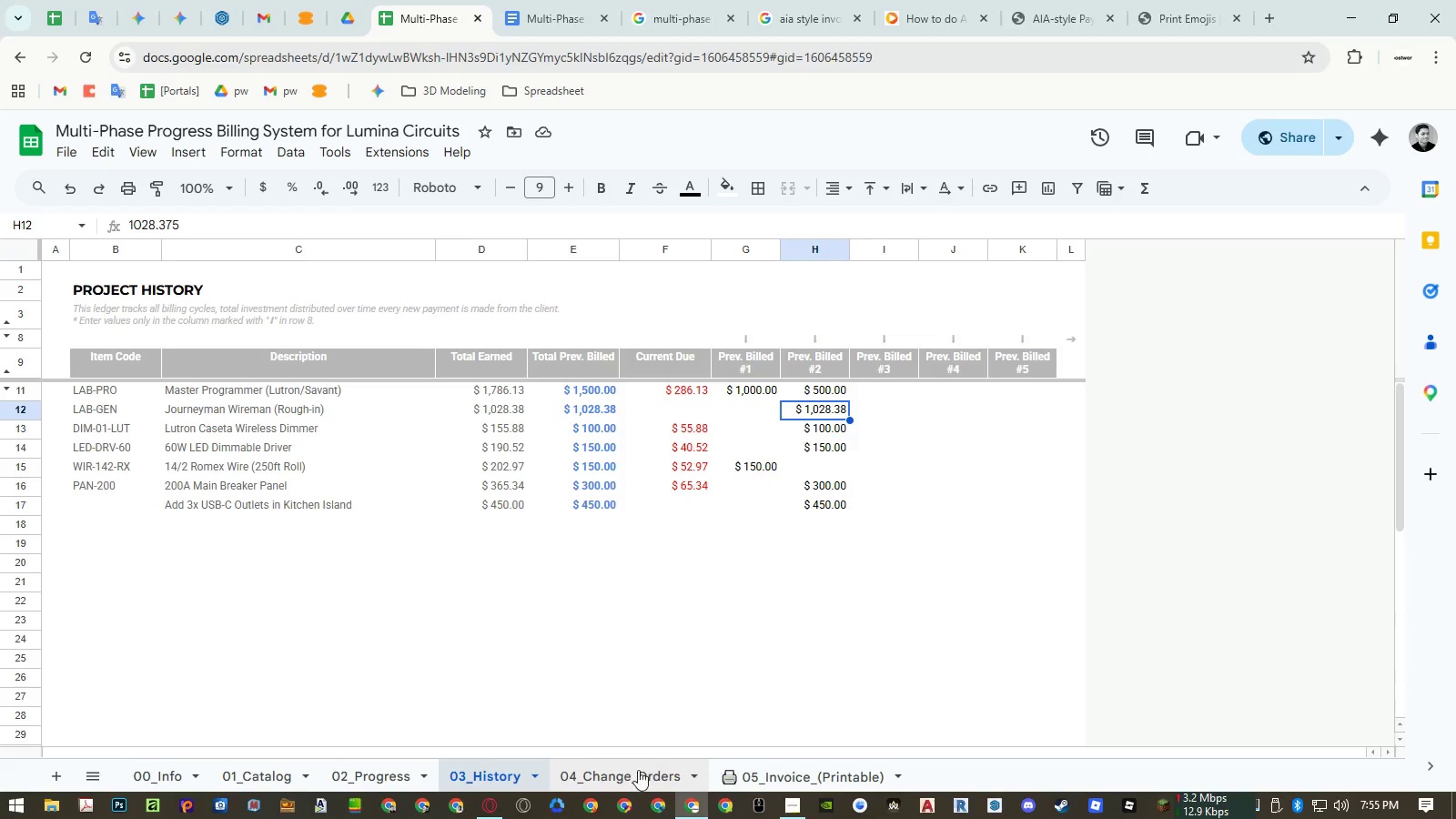 
left_click([636, 774])
 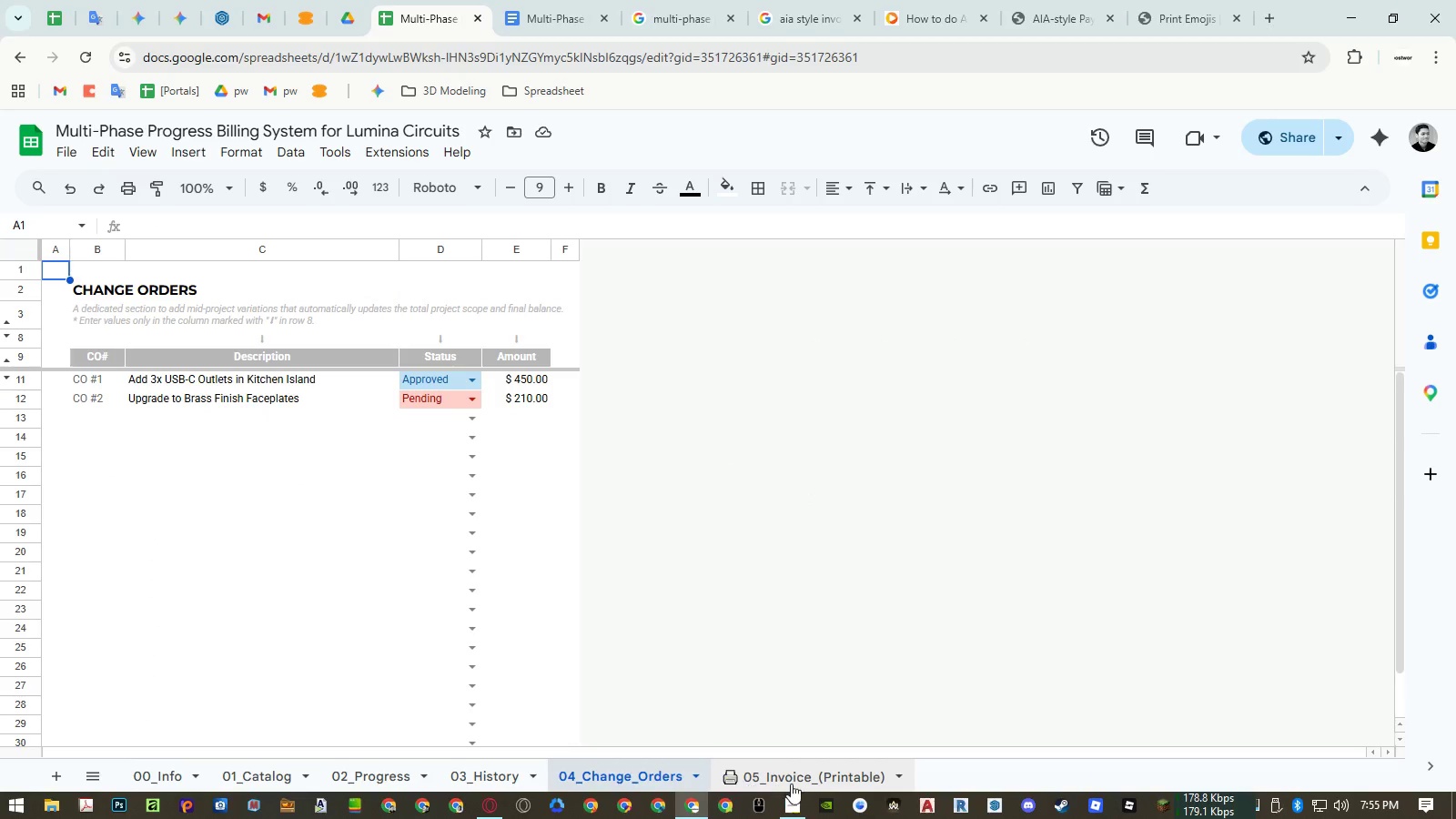 
left_click([791, 784])
 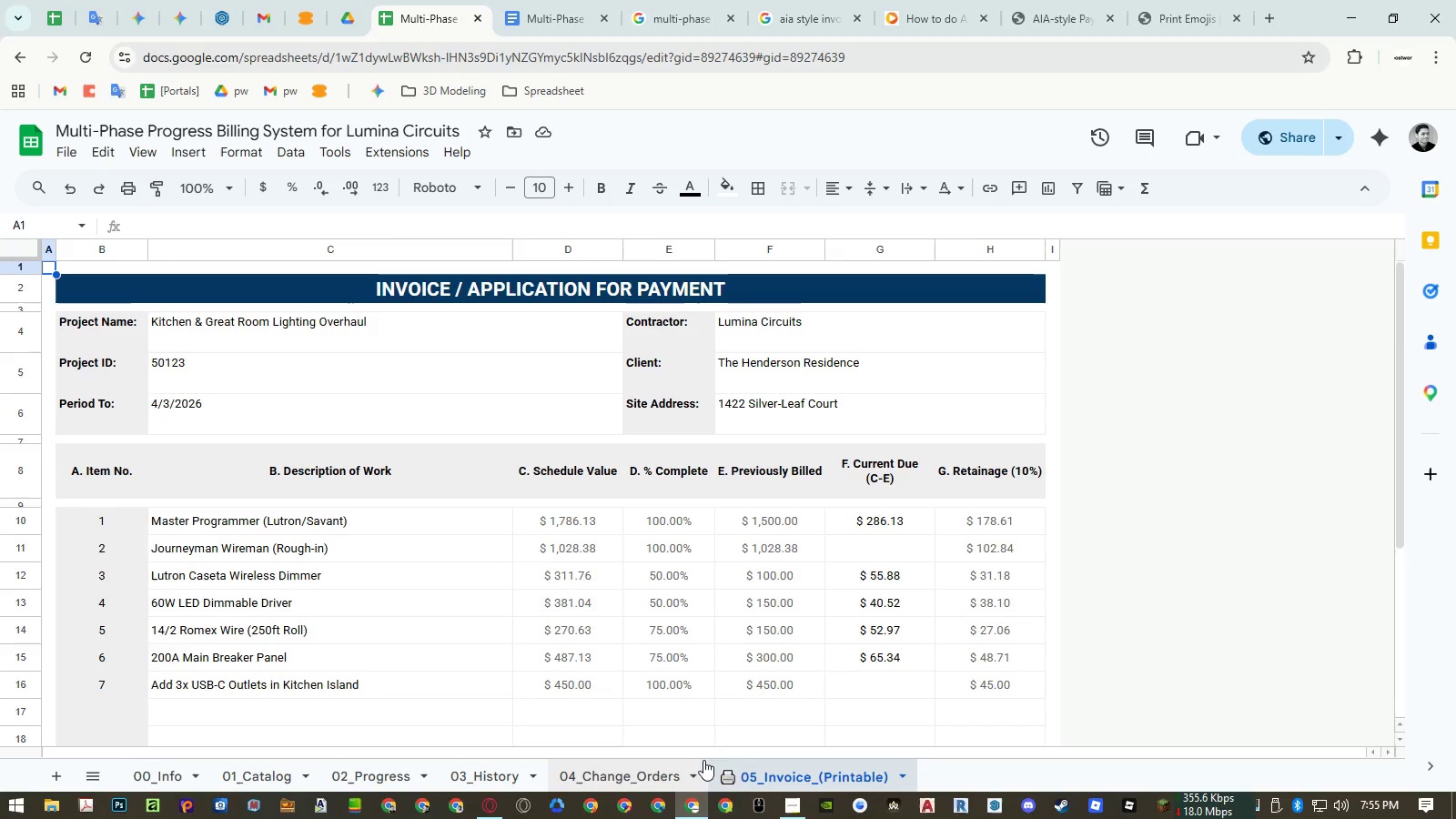 
wait(8.5)
 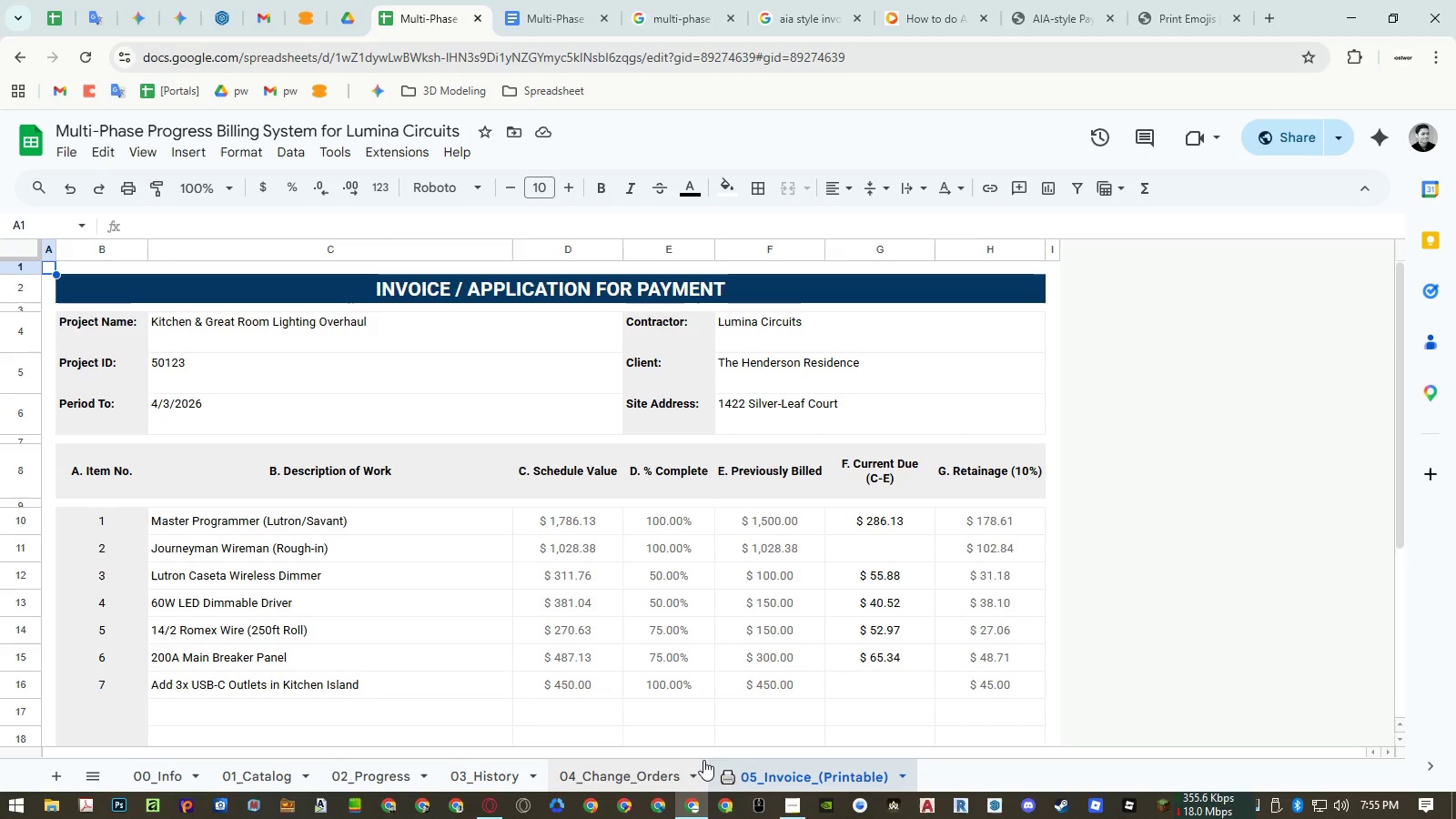 
left_click([640, 765])
 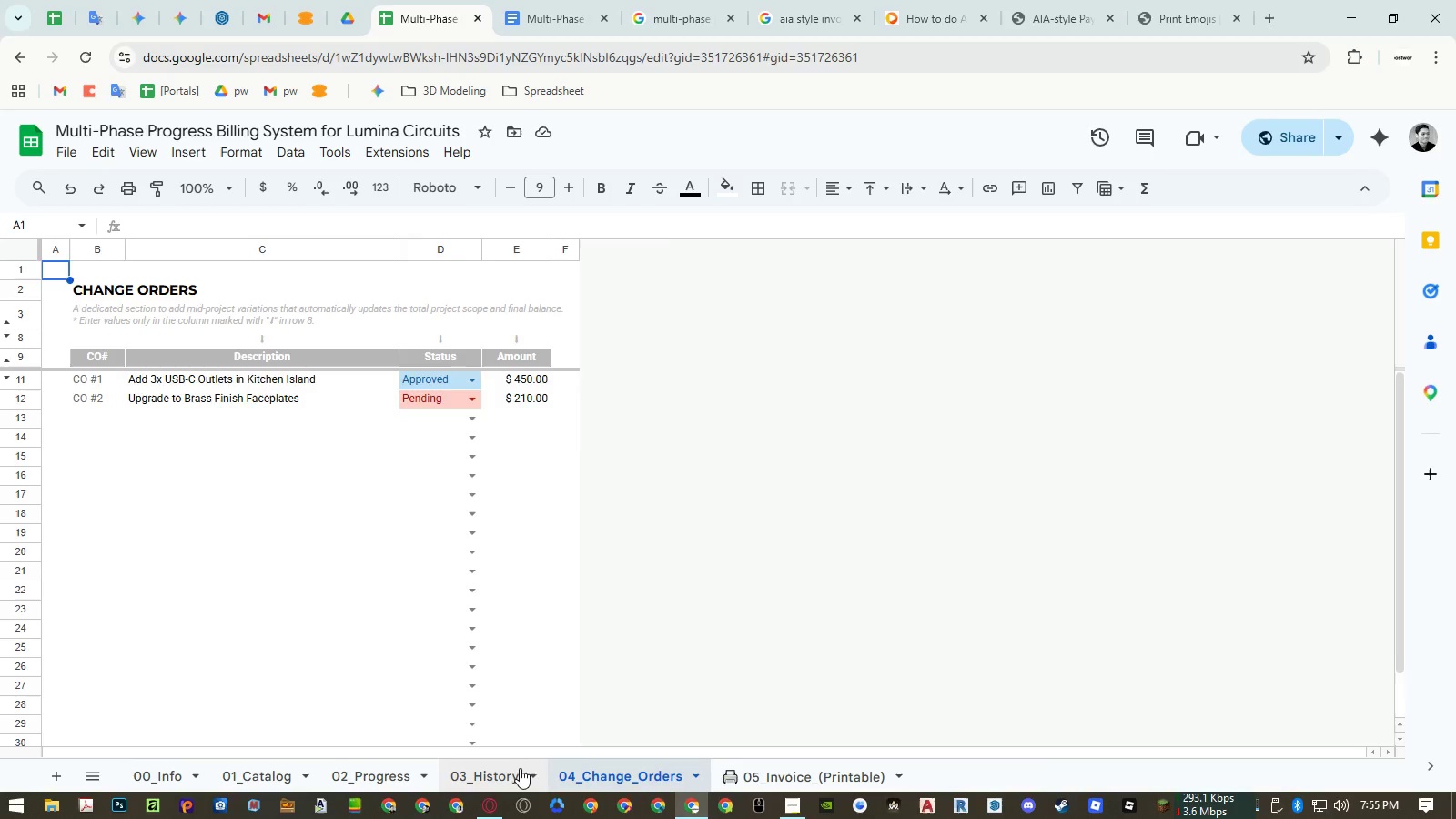 
double_click([515, 769])
 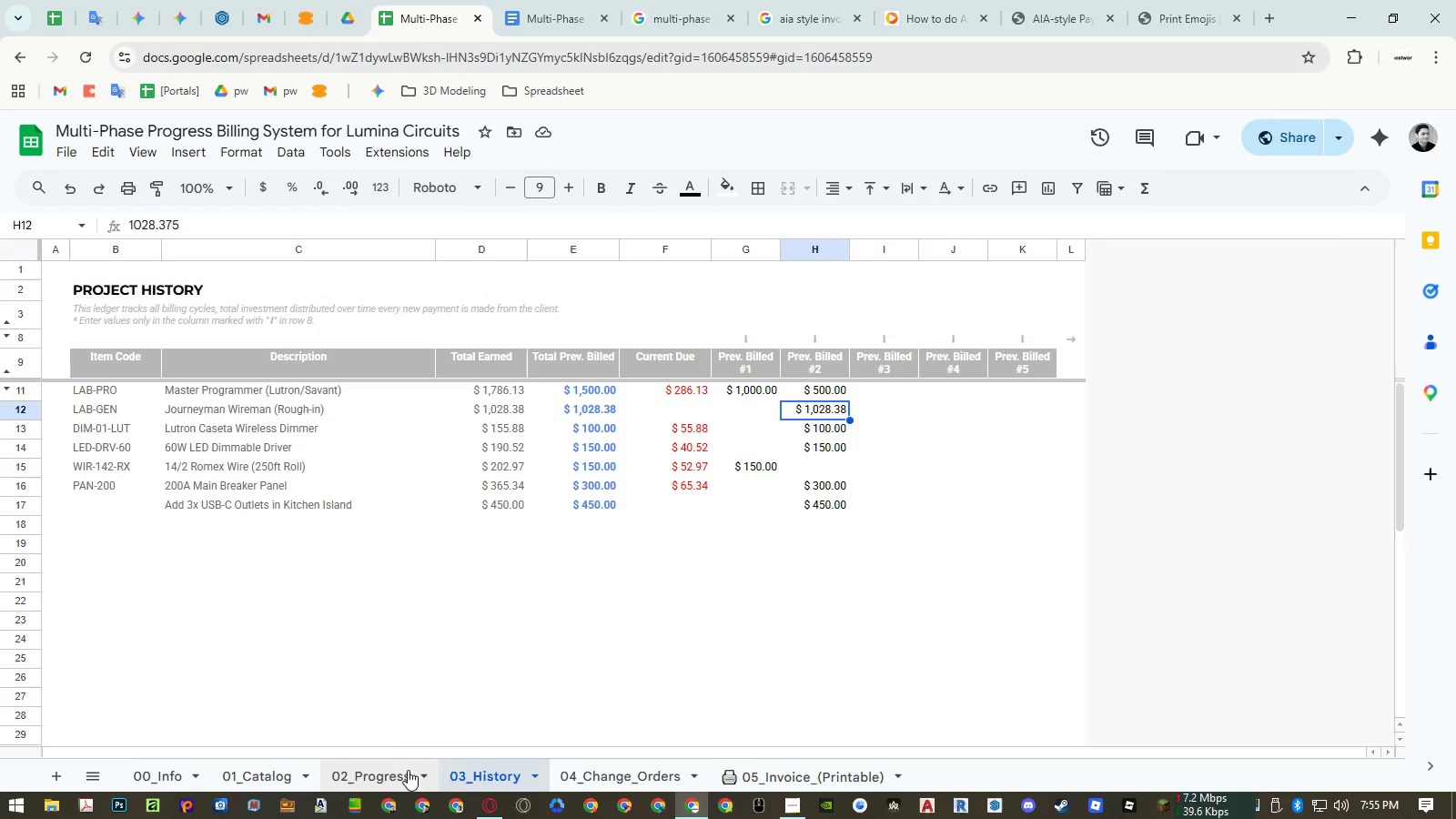 
triple_click([400, 769])
 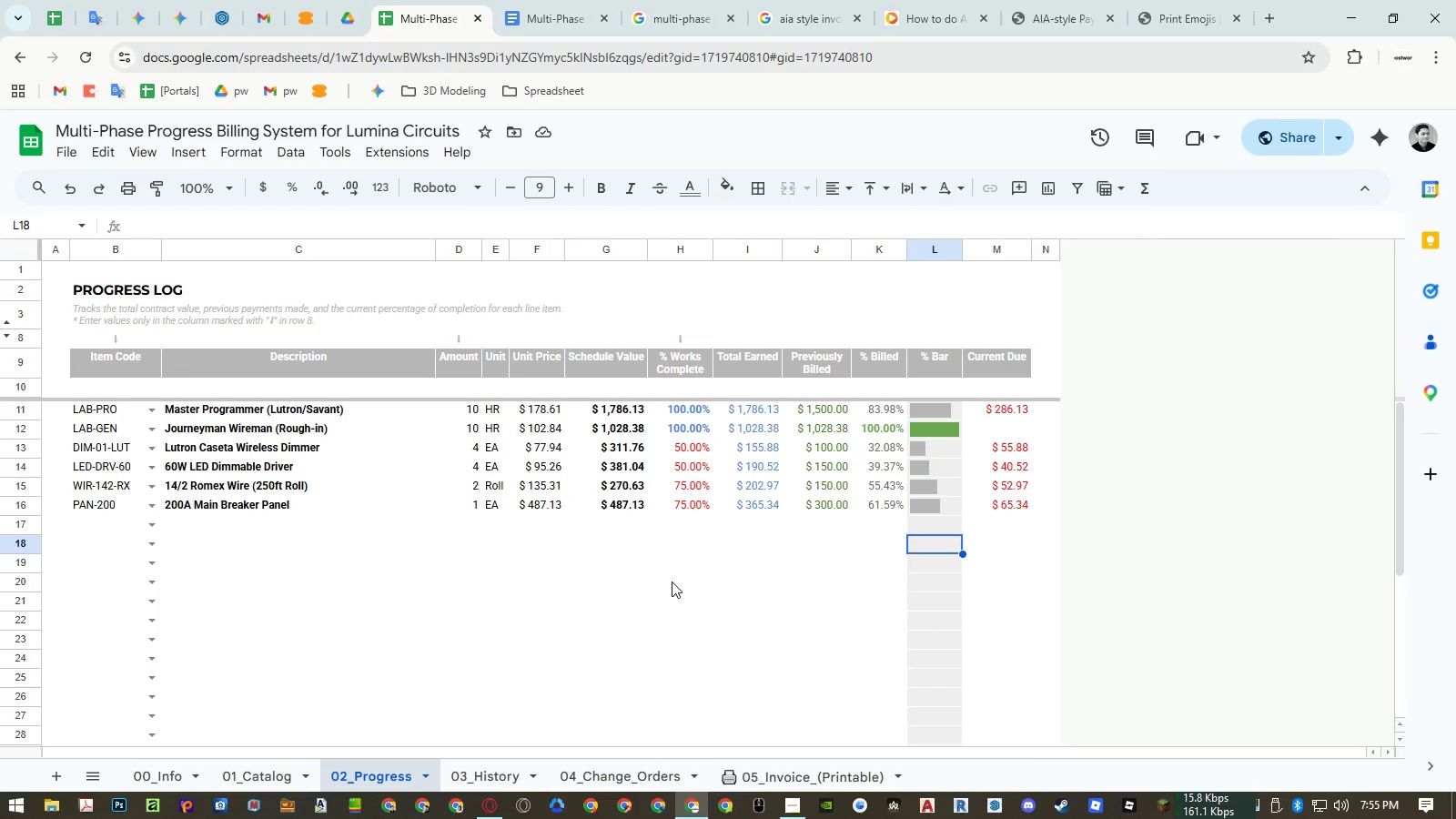 
scroll: coordinate [715, 602], scroll_direction: down, amount: 4.0
 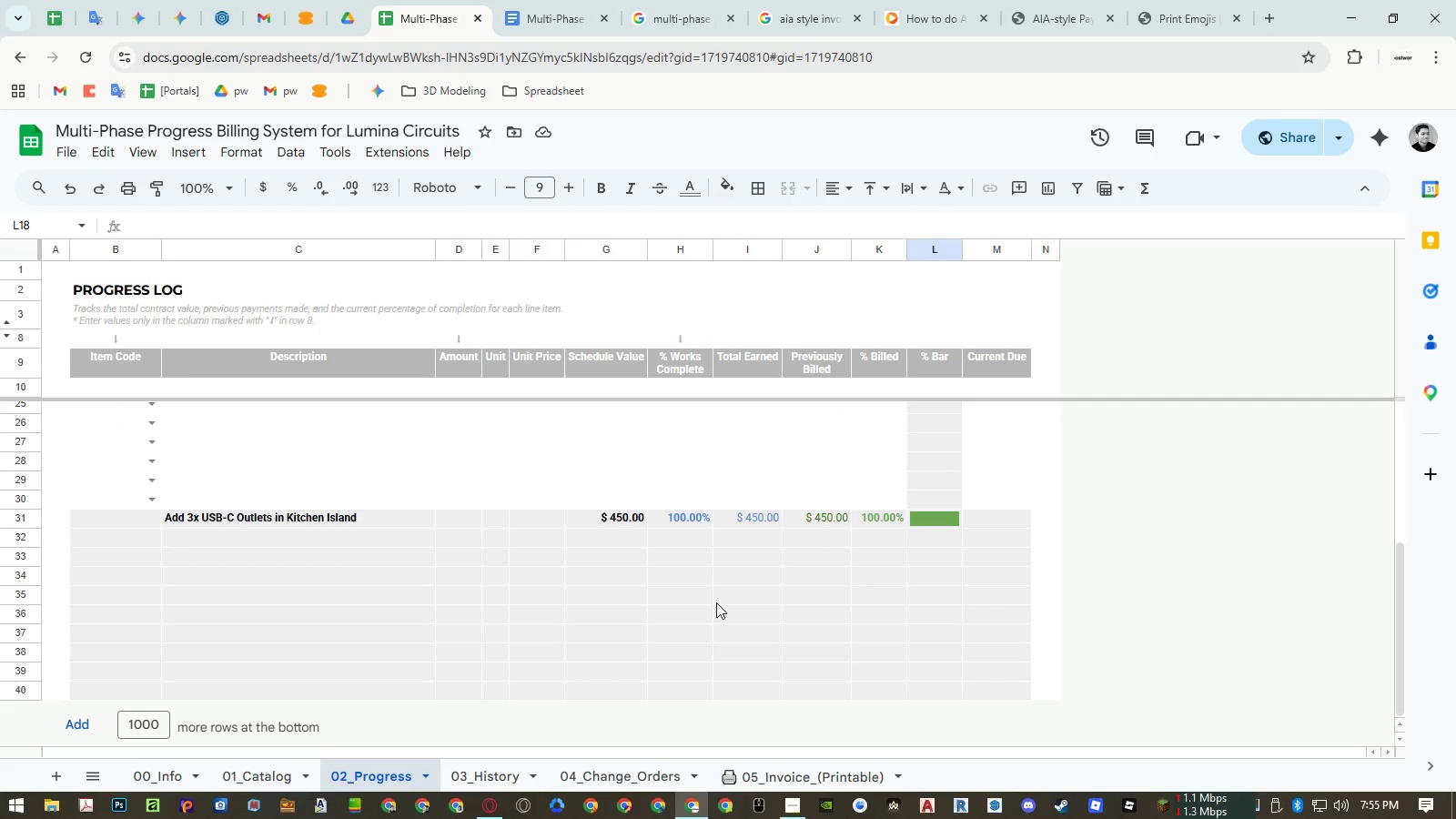 
scroll: coordinate [716, 602], scroll_direction: up, amount: 9.0
 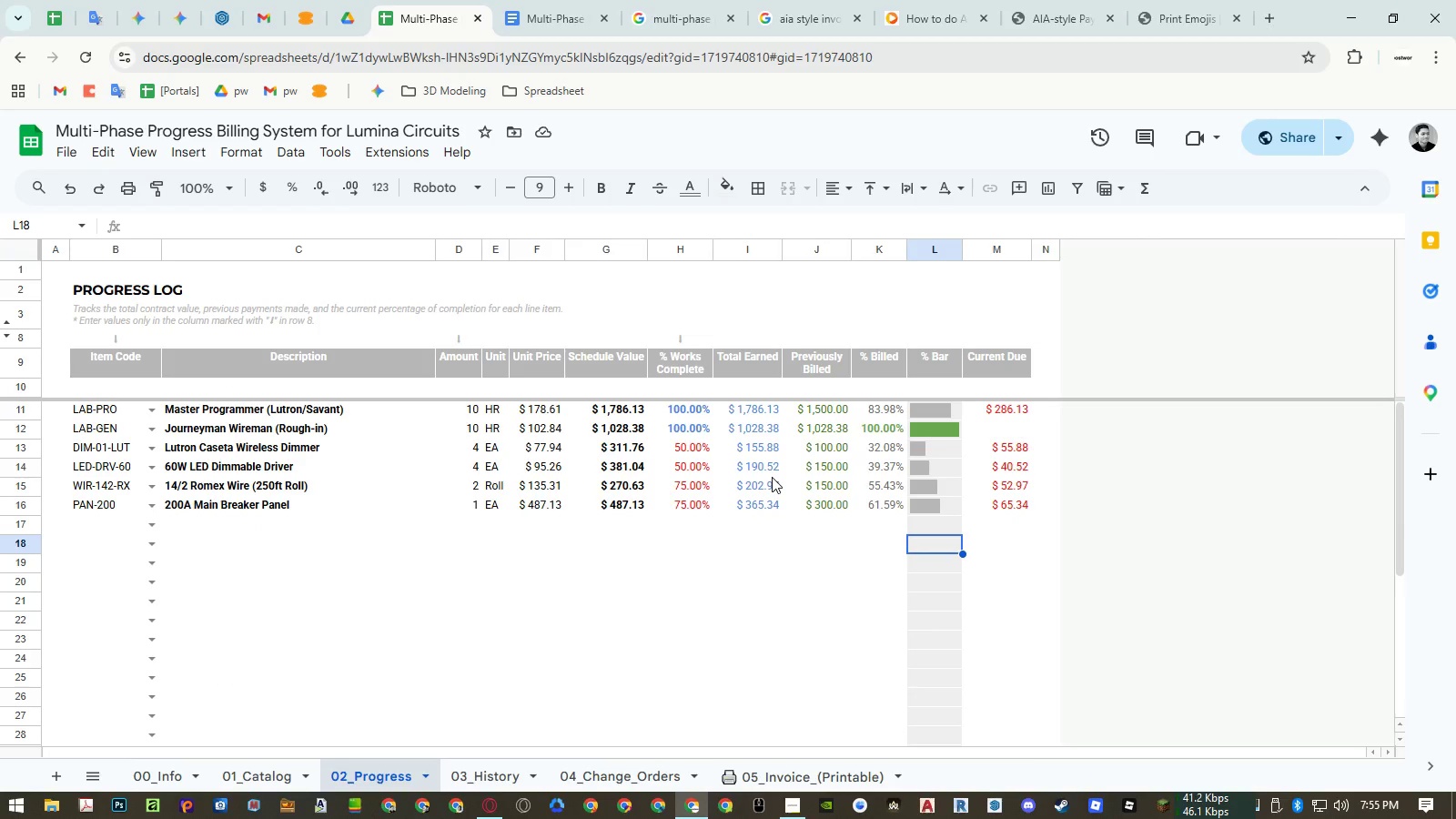 
scroll: coordinate [772, 477], scroll_direction: down, amount: 3.0
 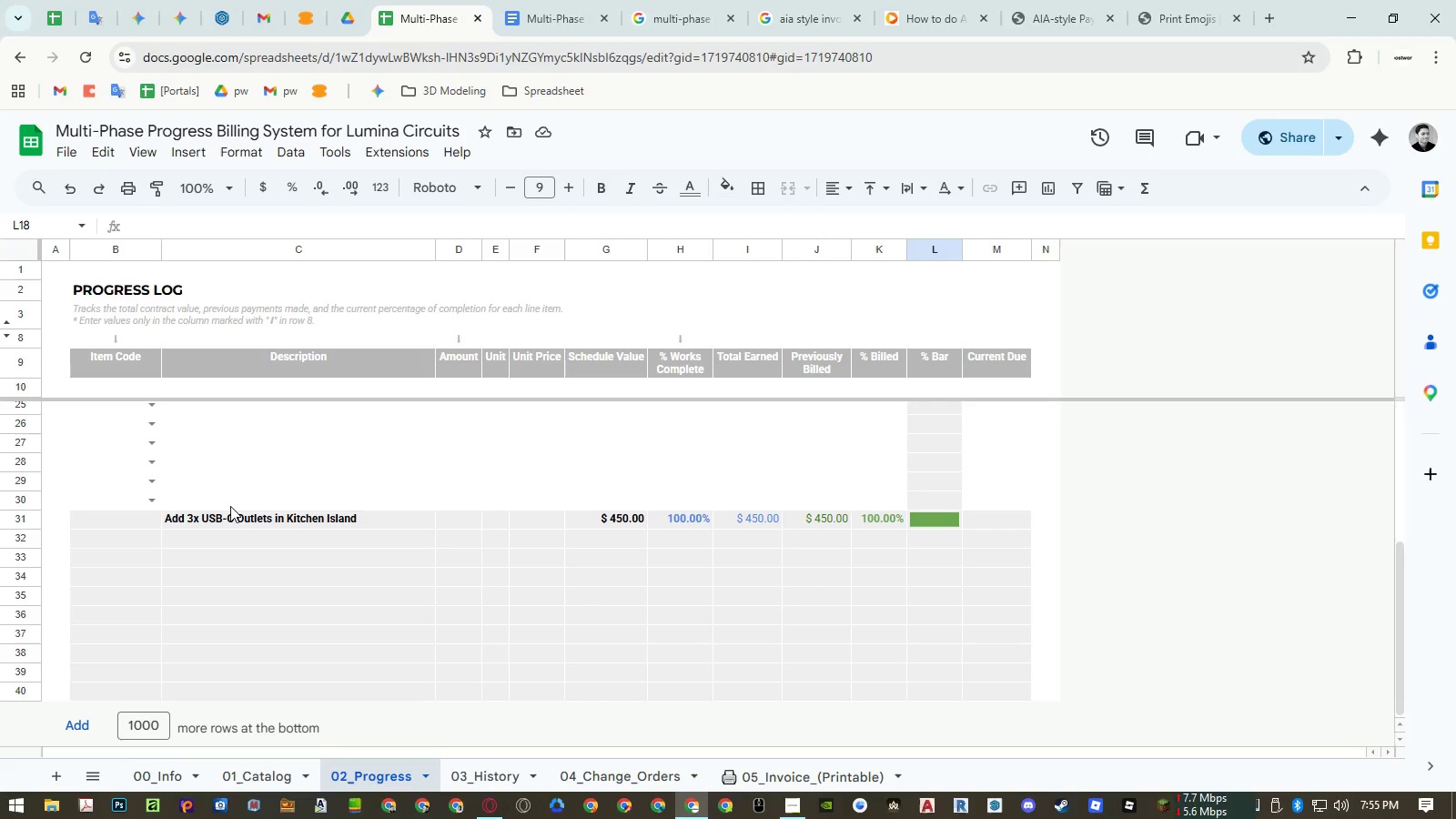 
left_click_drag(start_coordinate=[136, 519], to_coordinate=[997, 690])
 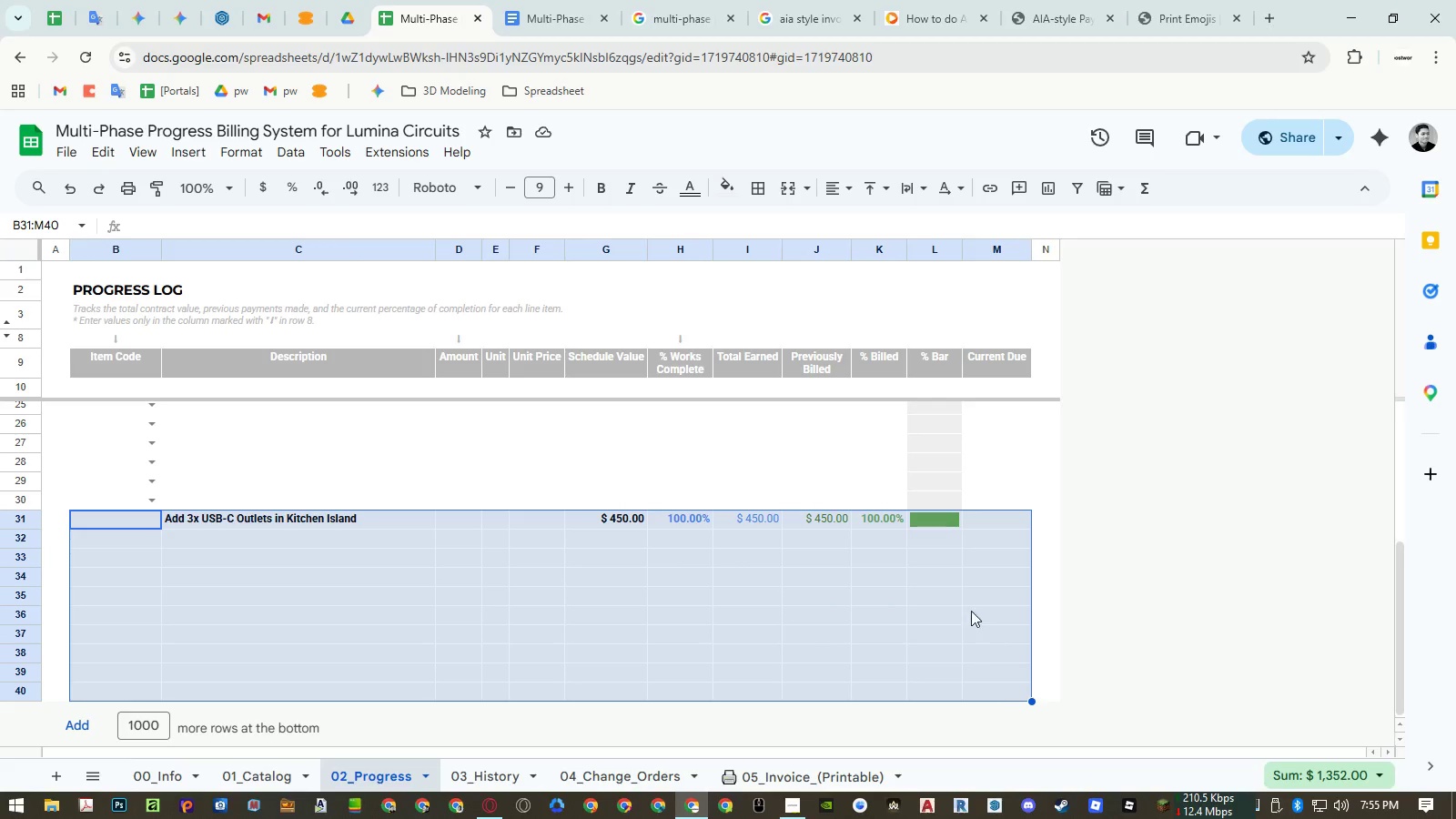 
left_click_drag(start_coordinate=[878, 521], to_coordinate=[128, 685])
 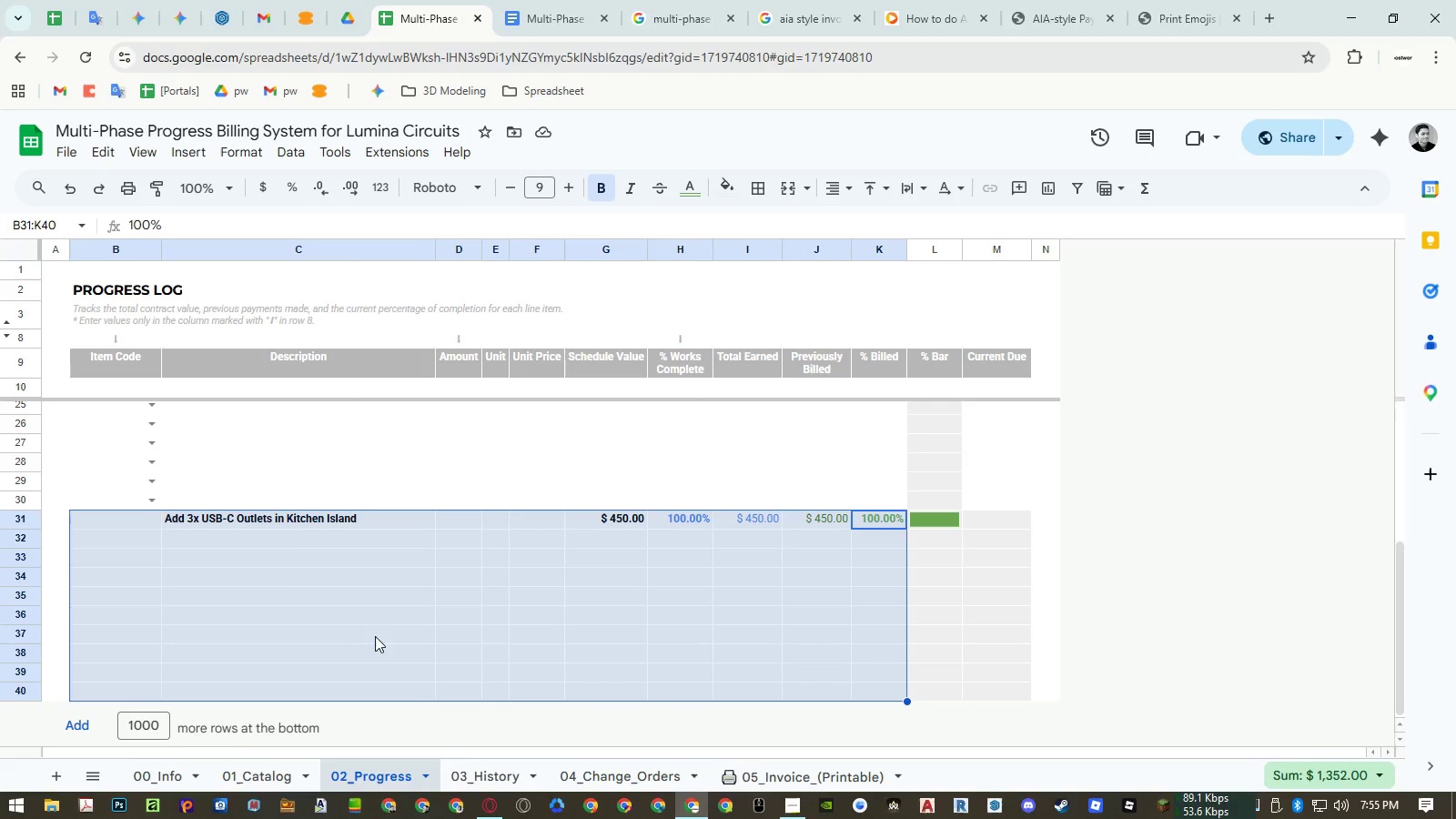 
scroll: coordinate [404, 628], scroll_direction: down, amount: 4.0
 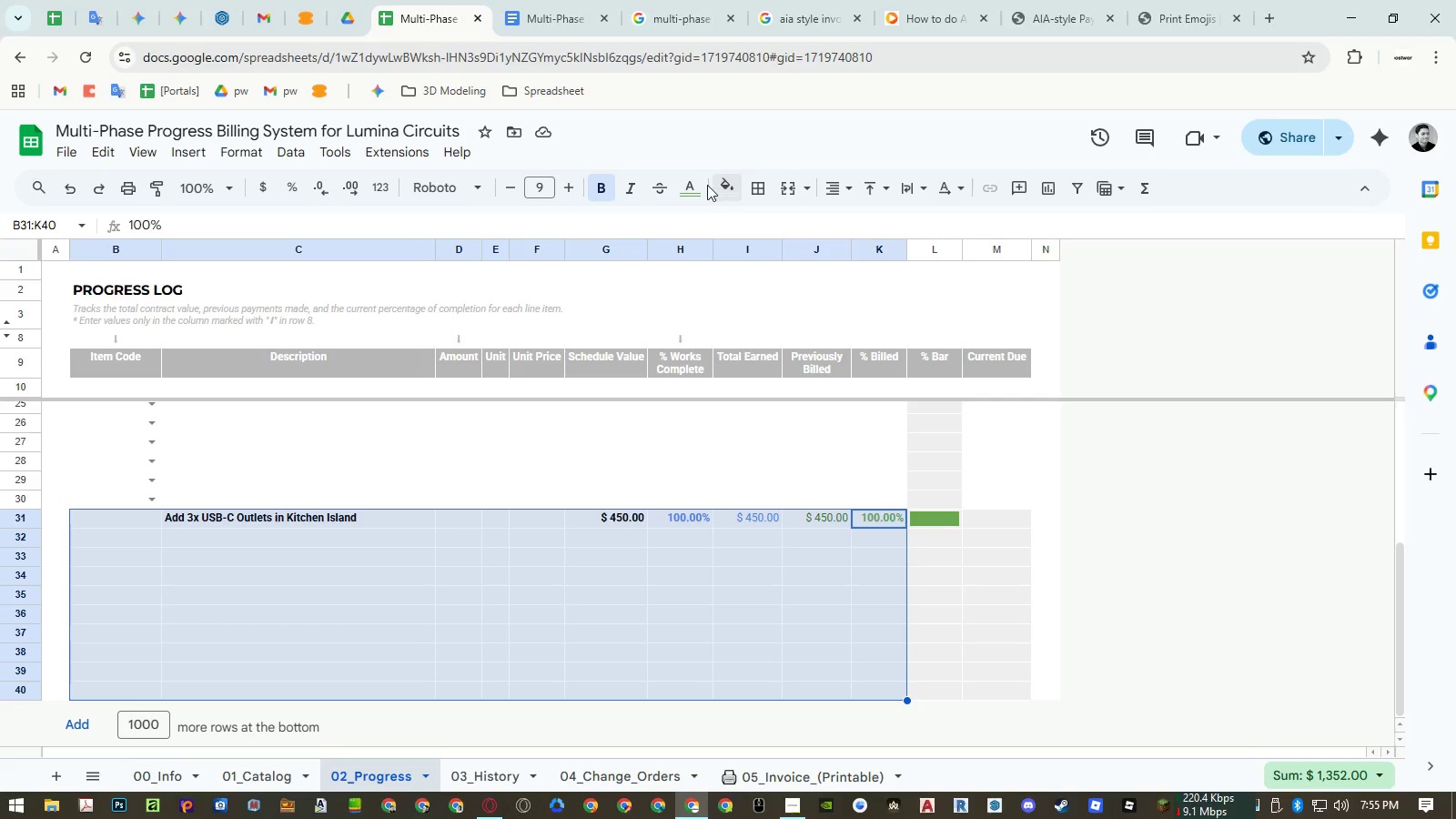 
left_click([723, 187])
 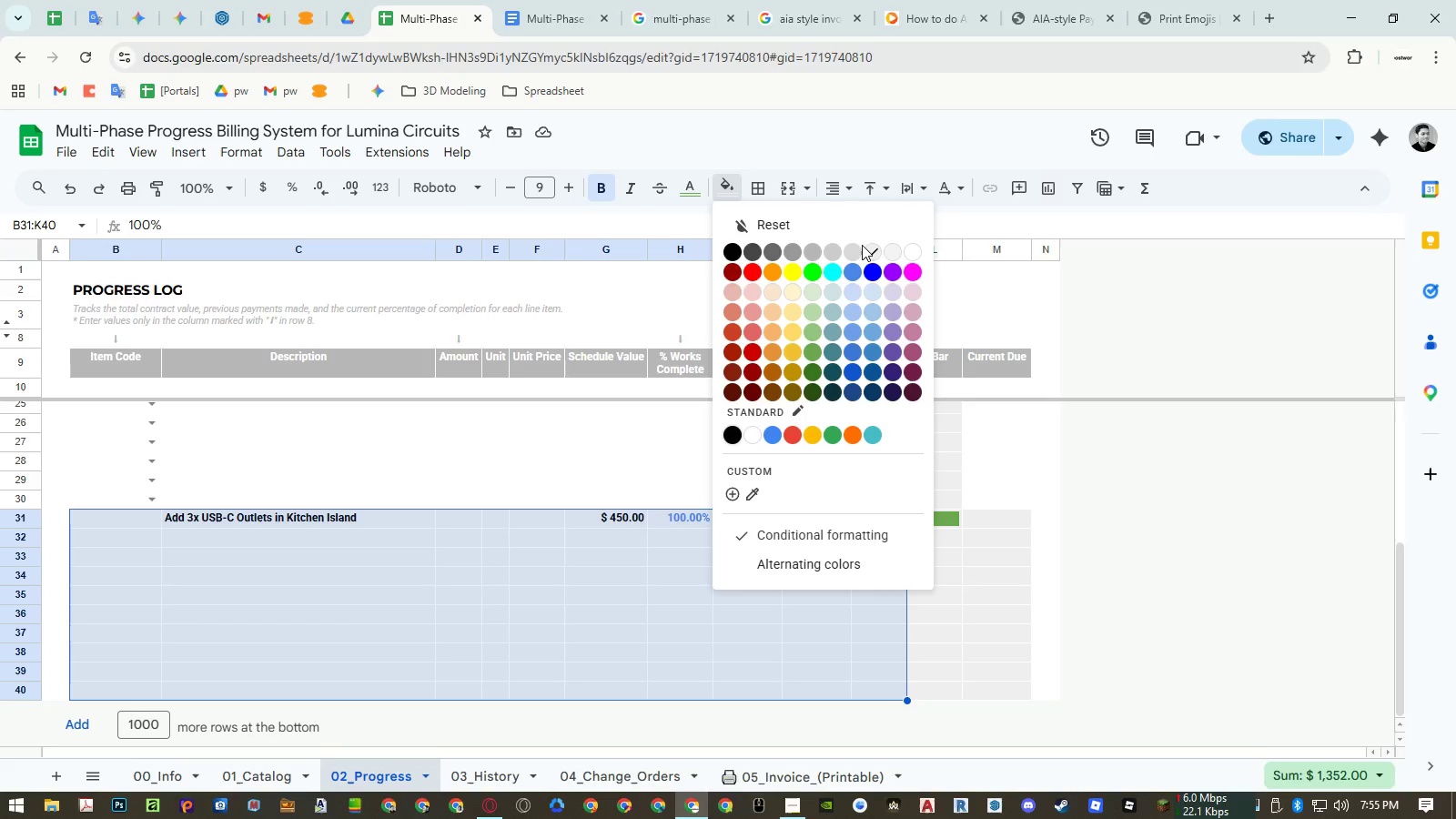 
left_click([858, 254])
 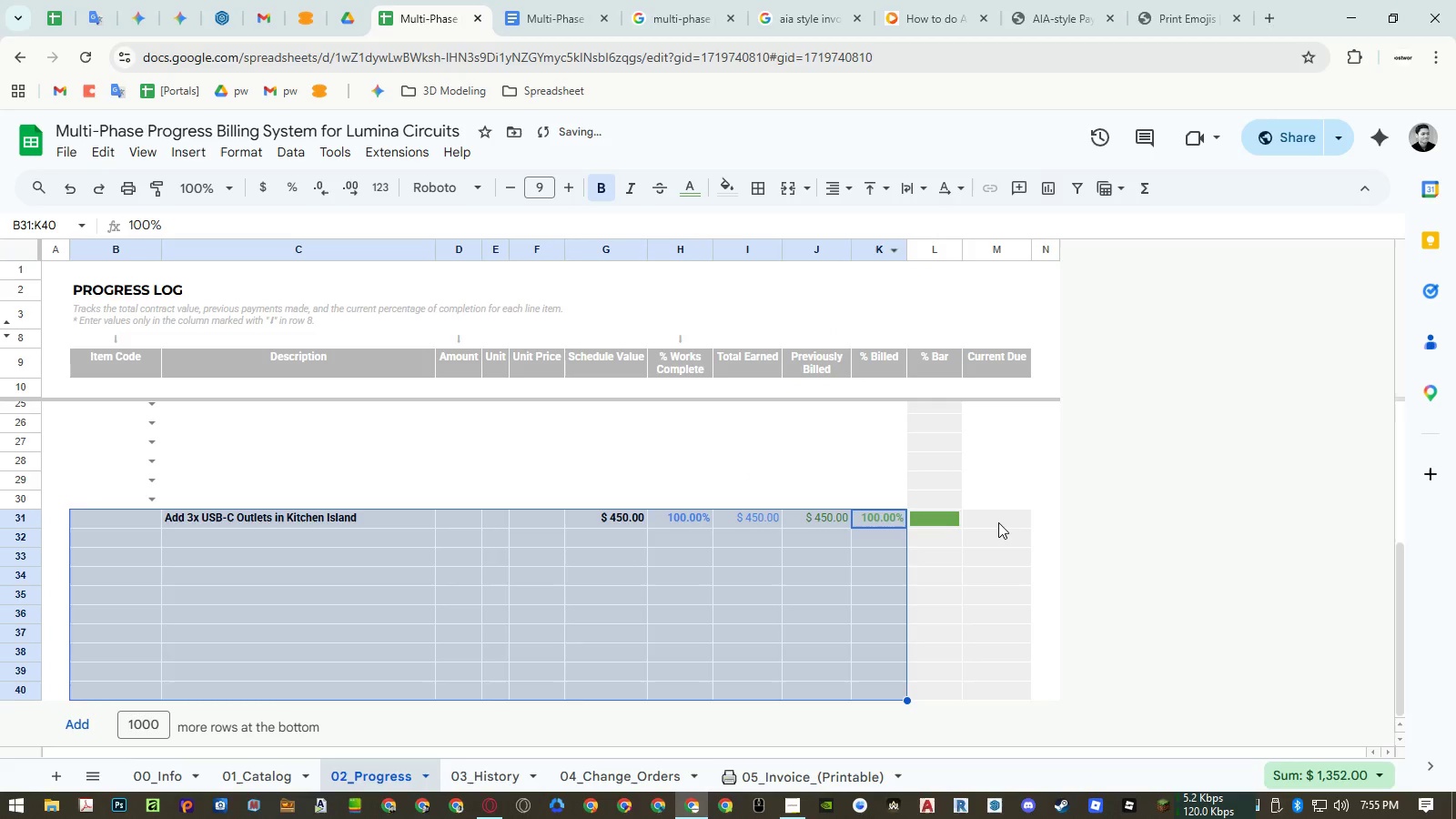 
left_click_drag(start_coordinate=[998, 522], to_coordinate=[994, 692])
 